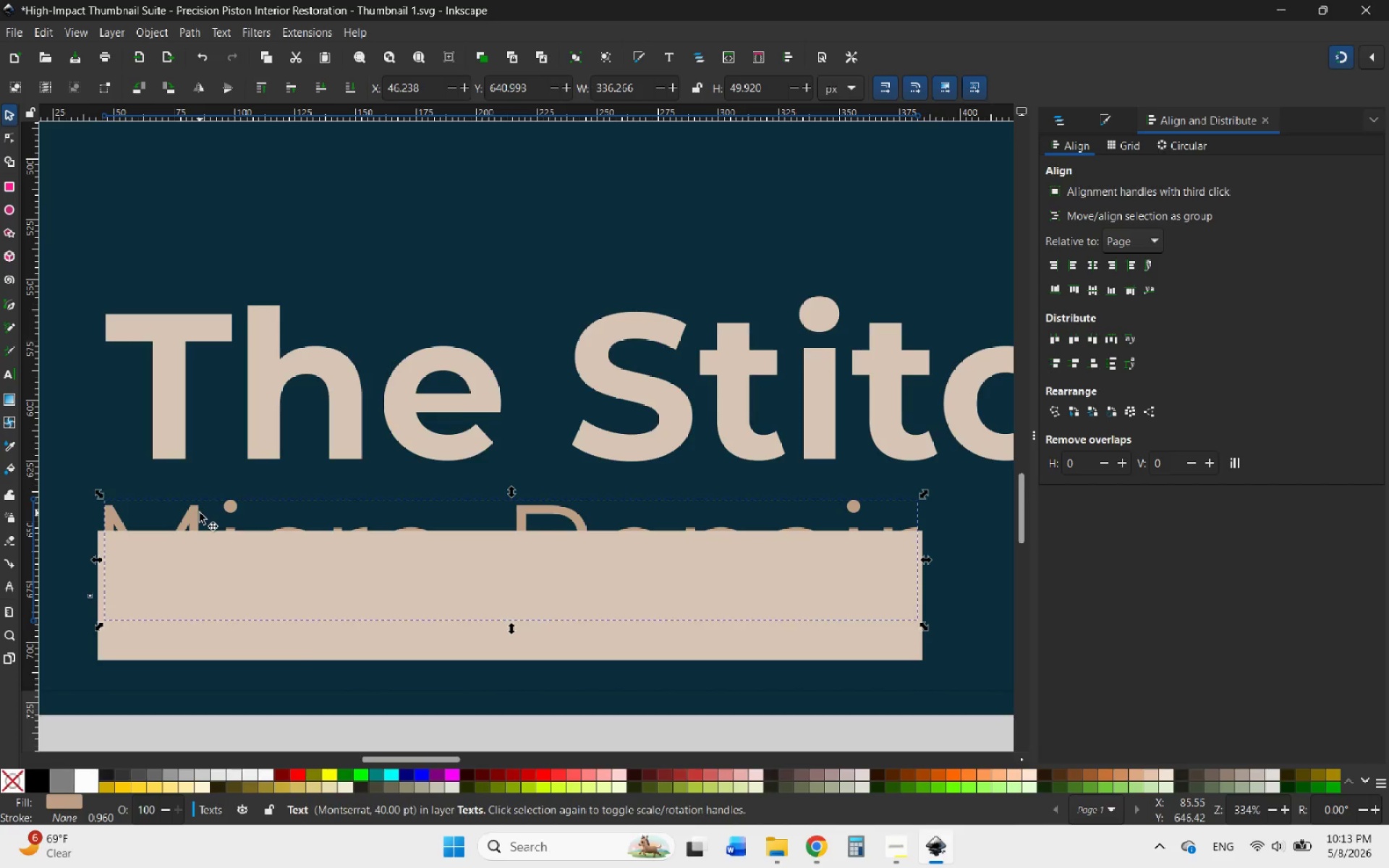 
right_click([200, 513])
 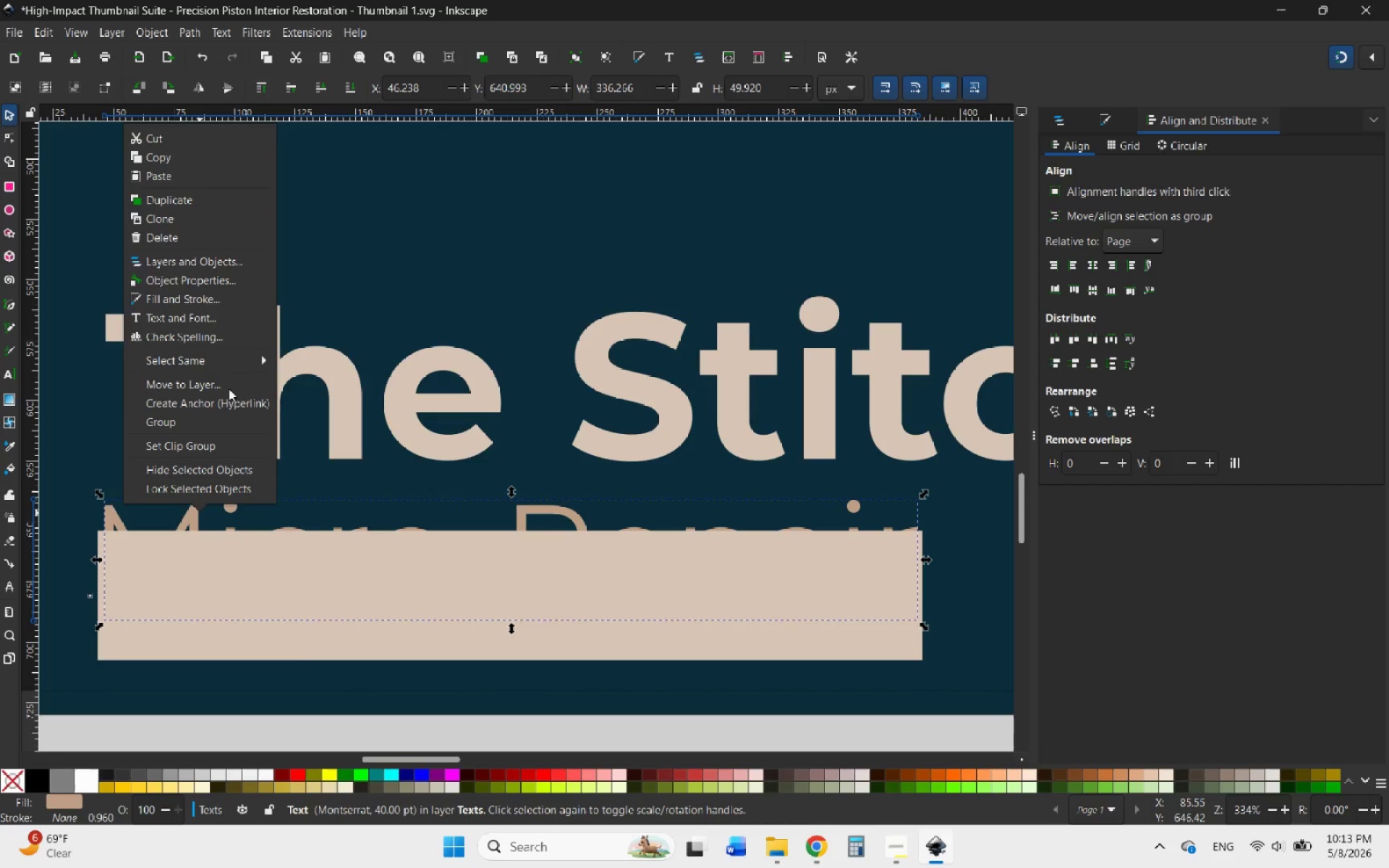 
wait(9.22)
 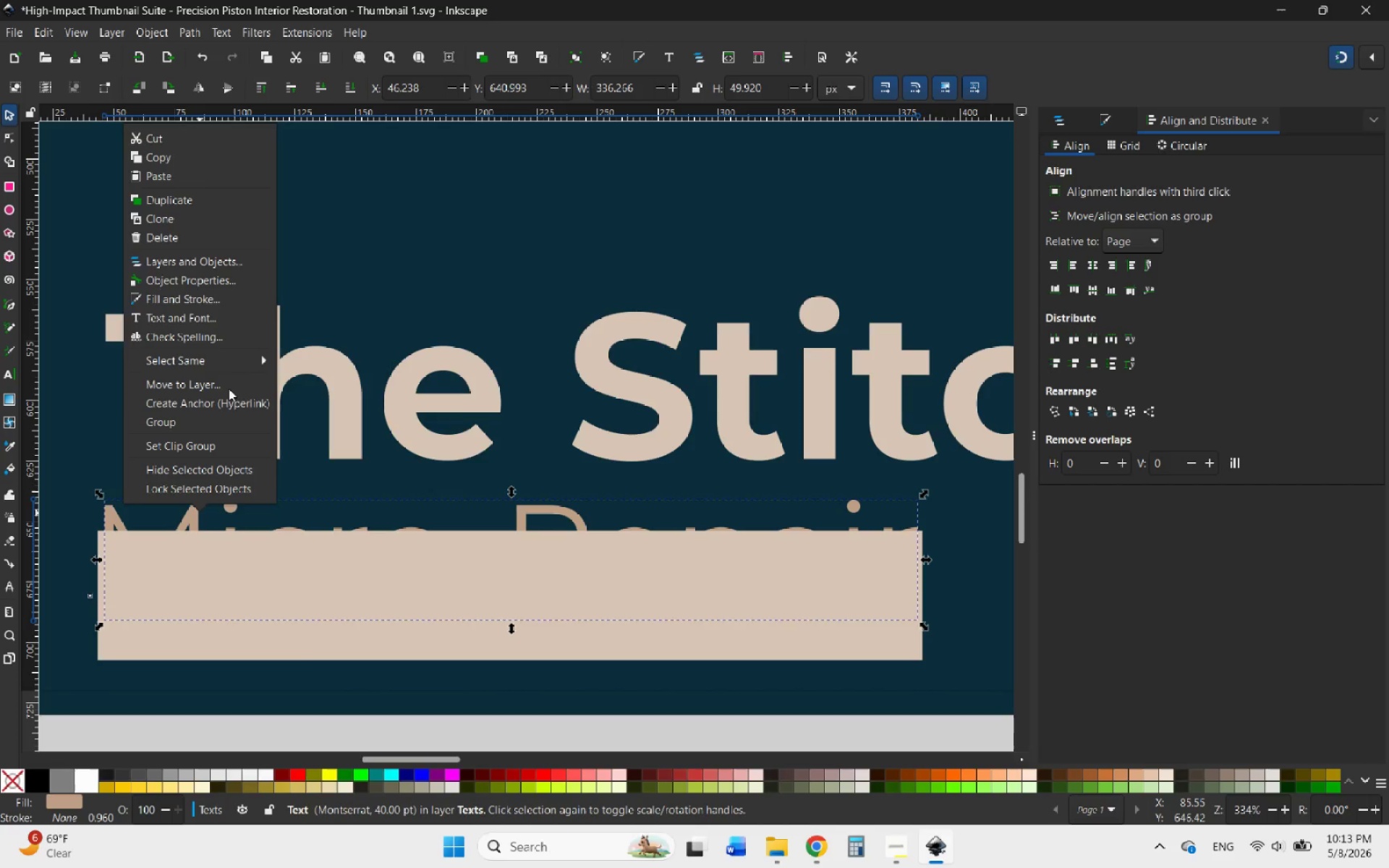 
left_click([1062, 110])
 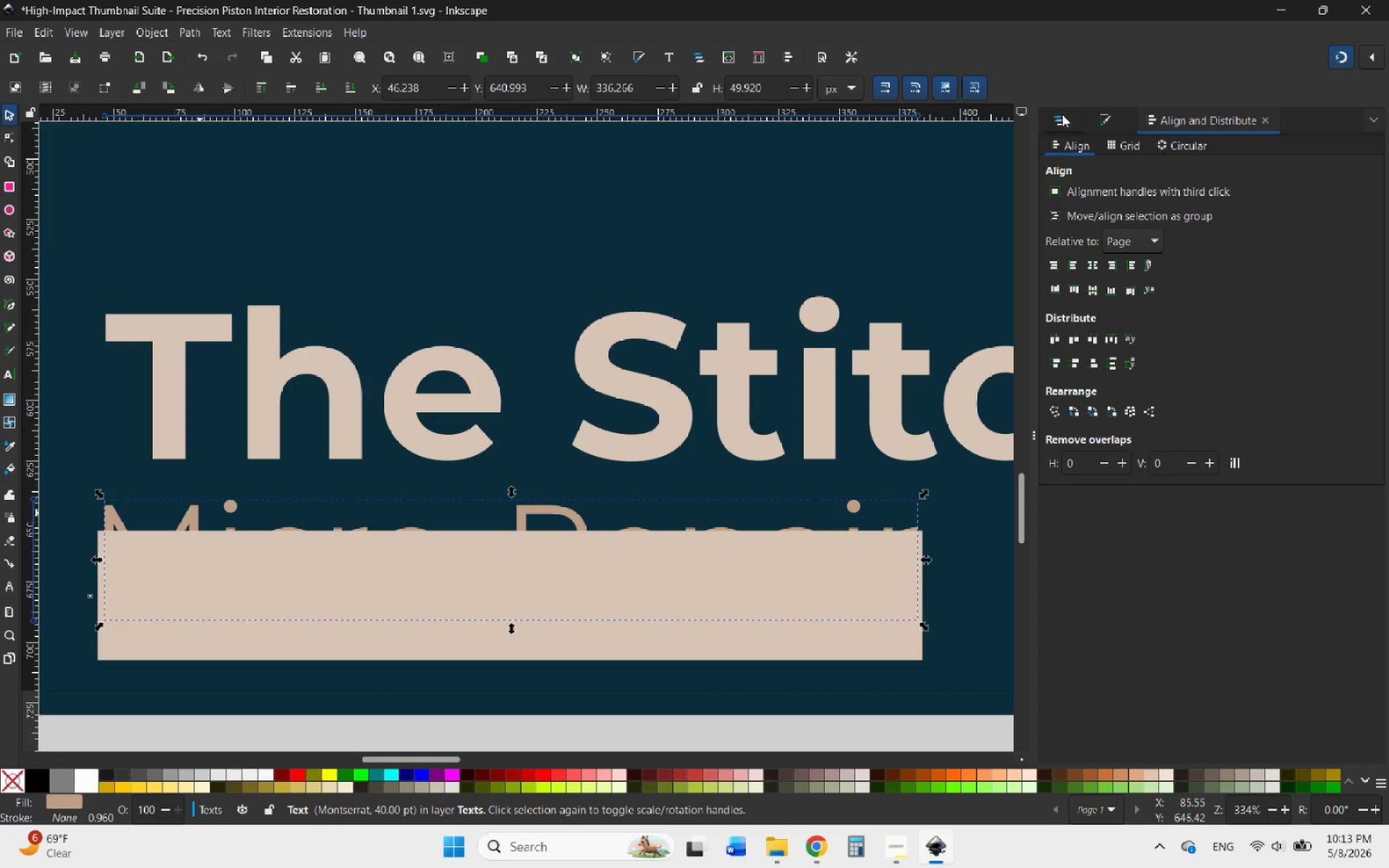 
left_click([1062, 121])
 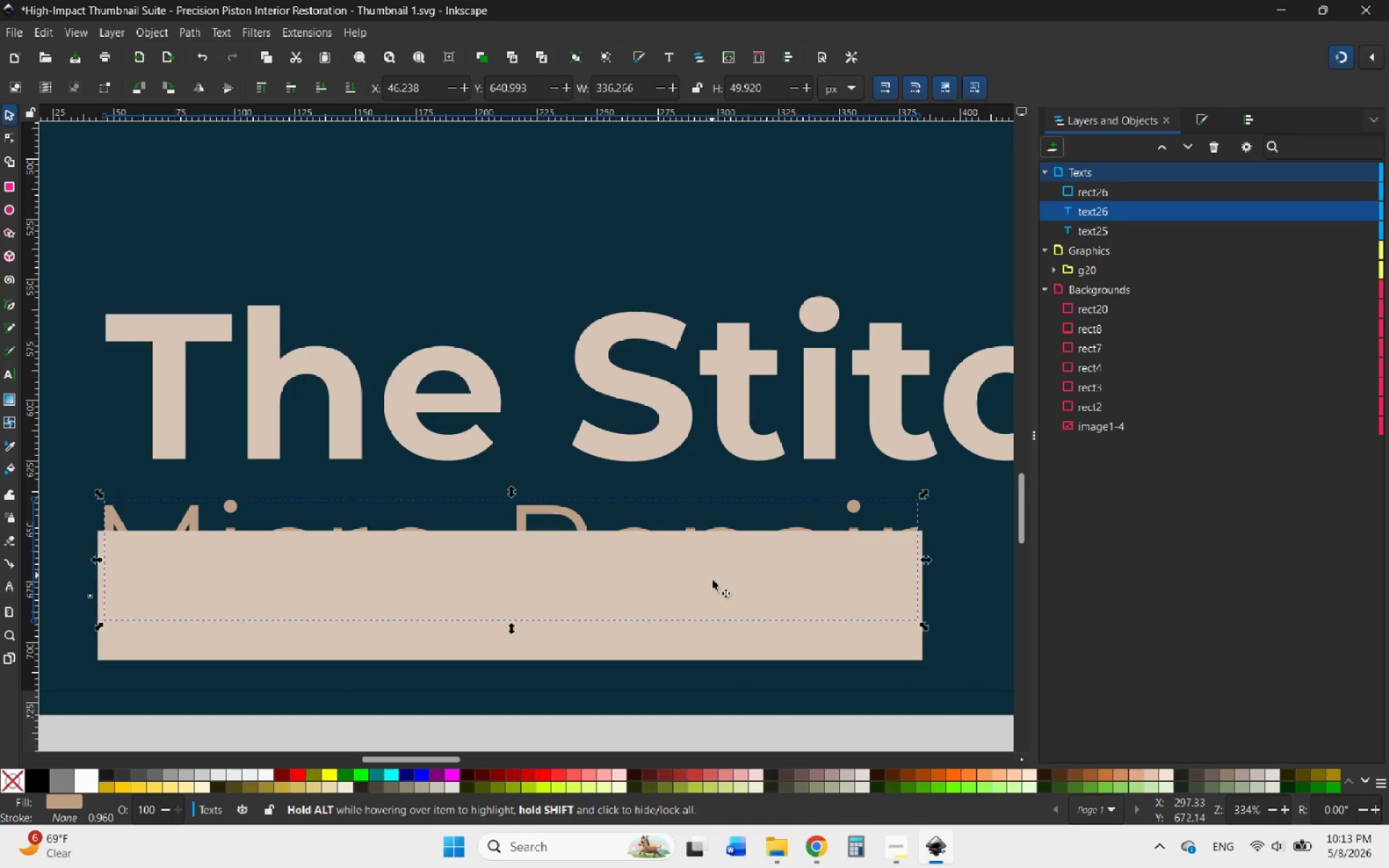 
left_click([743, 634])
 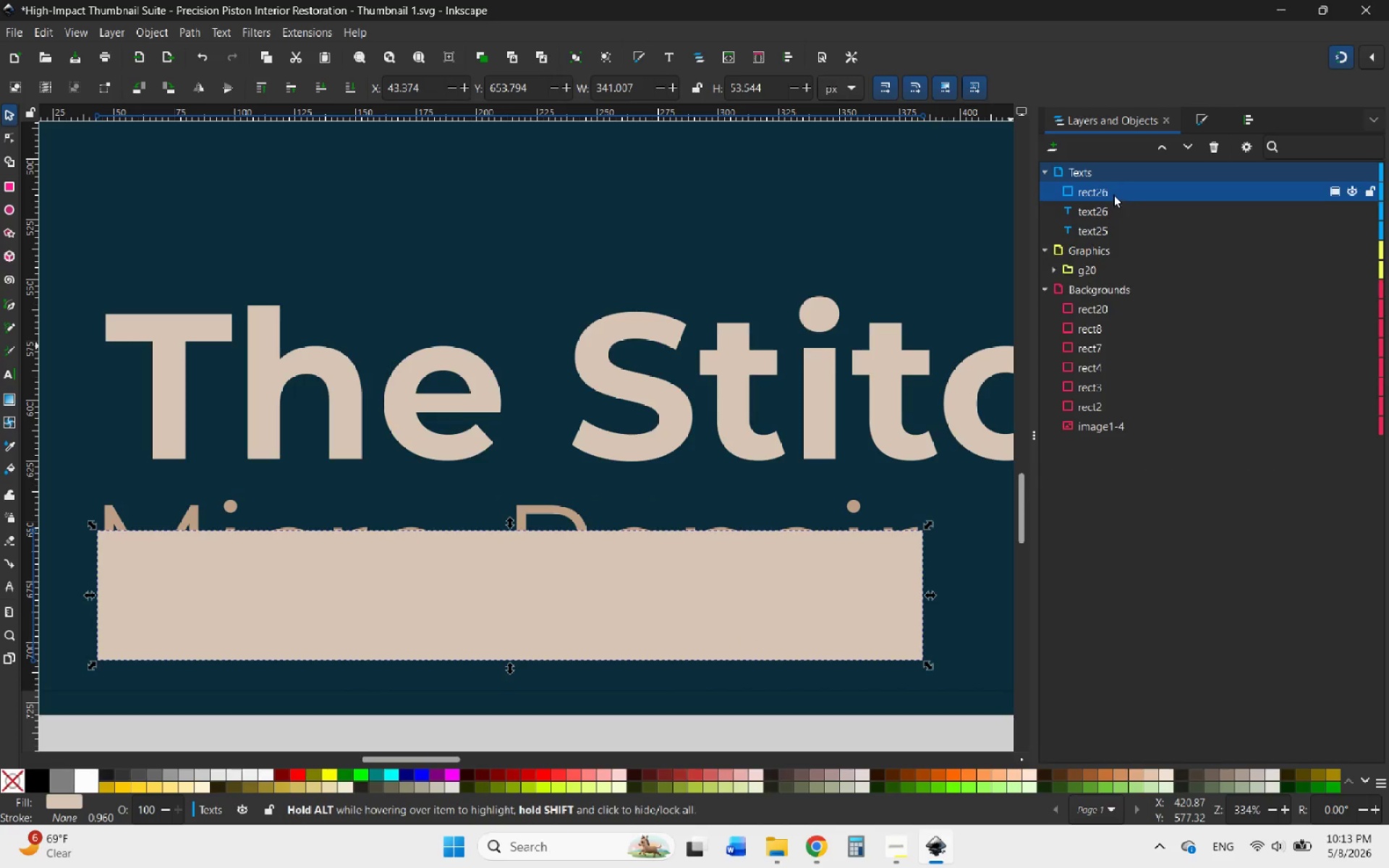 
left_click_drag(start_coordinate=[1113, 192], to_coordinate=[1123, 260])
 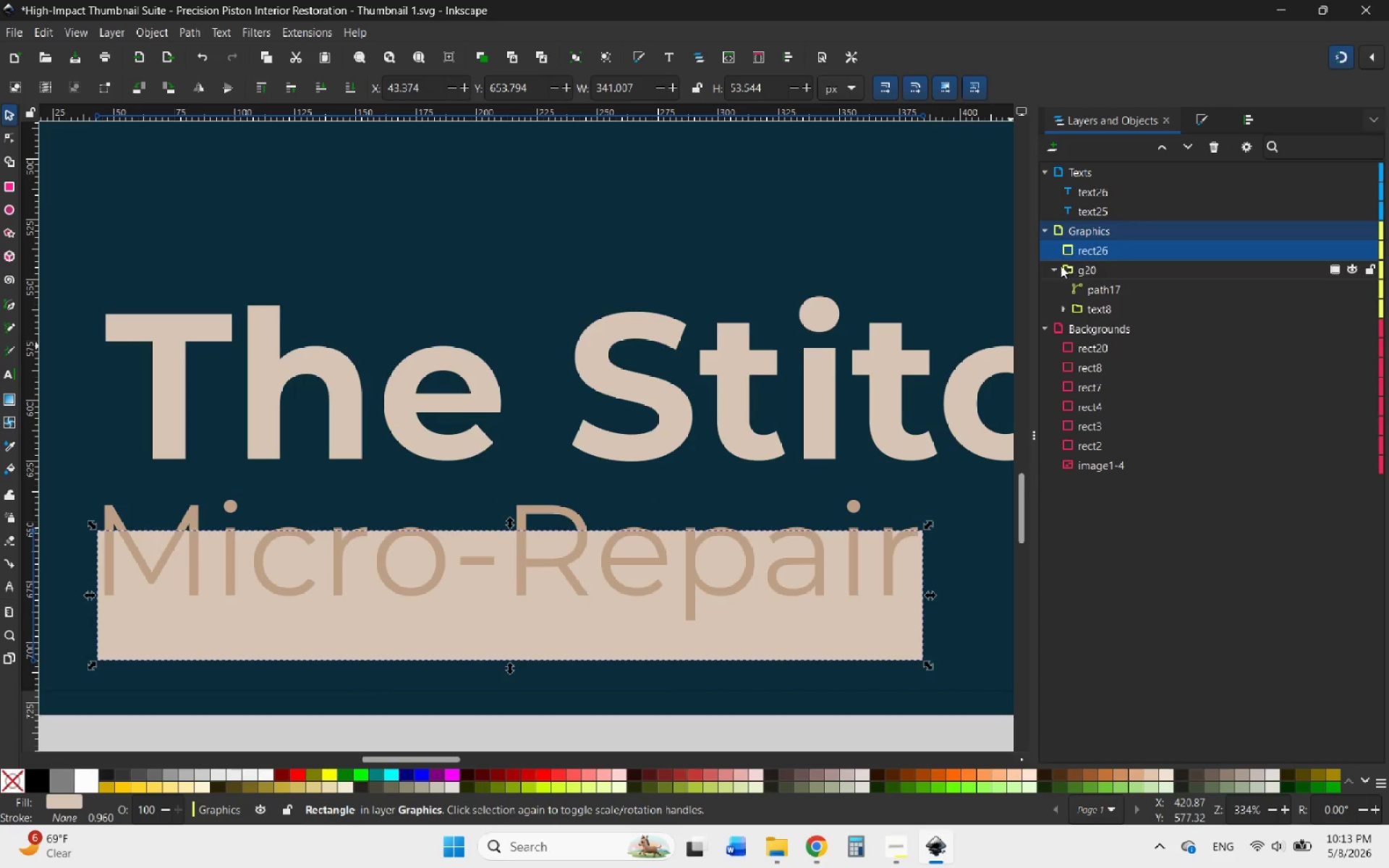 
left_click([1055, 265])
 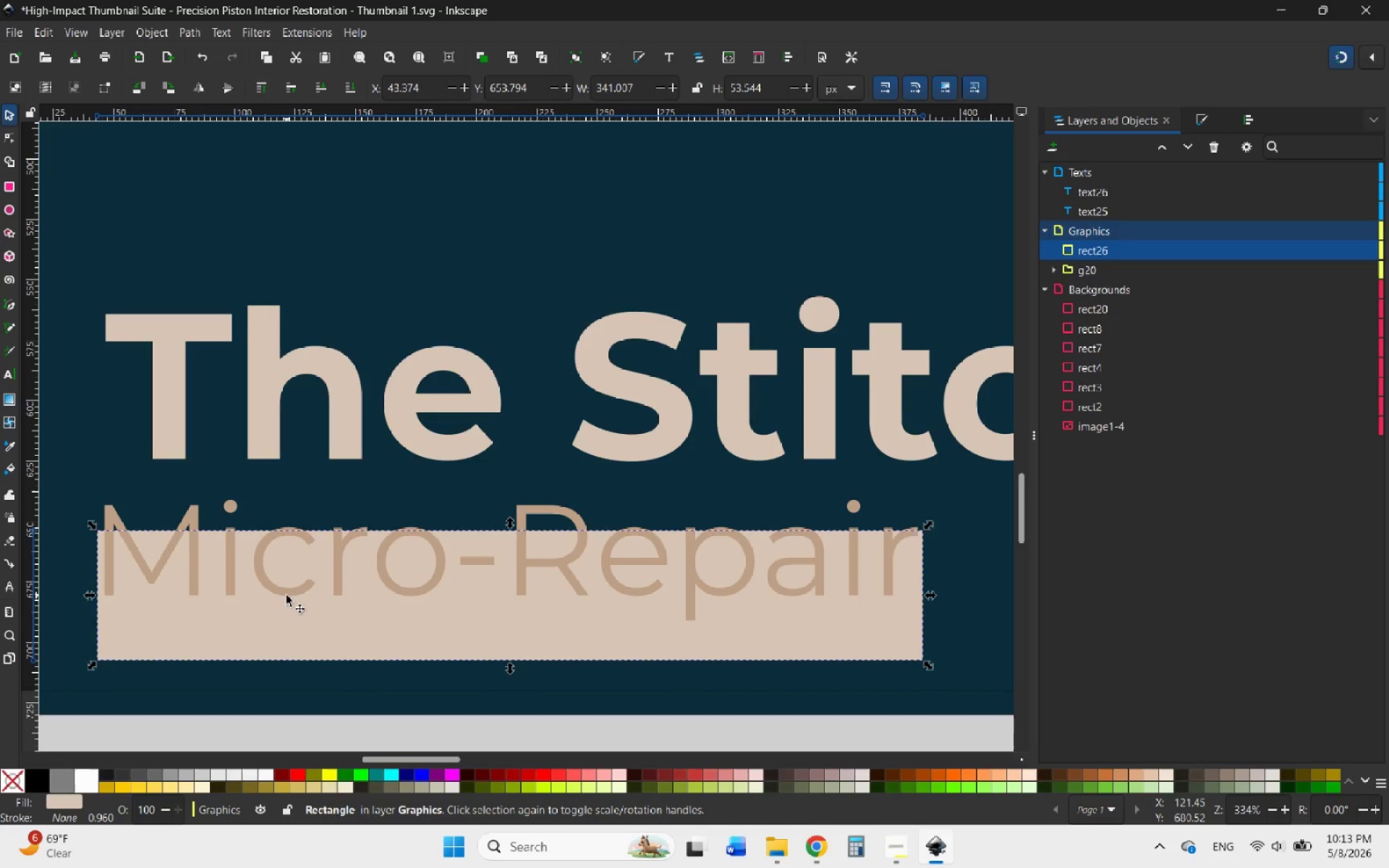 
hold_key(key=ControlLeft, duration=0.78)
scroll: coordinate [404, 650], scroll_direction: down, amount: 4.0
 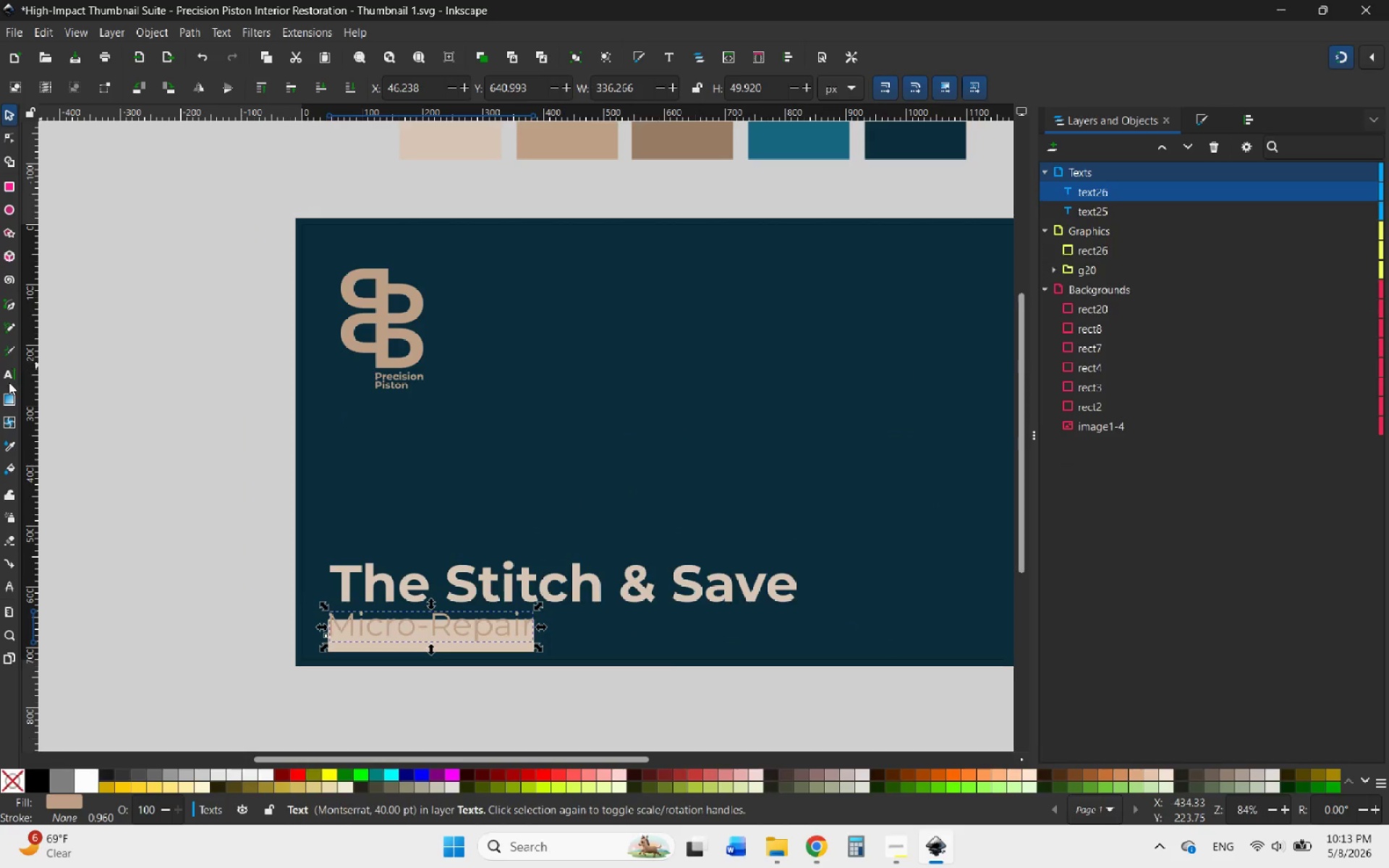 
left_click([9, 443])
 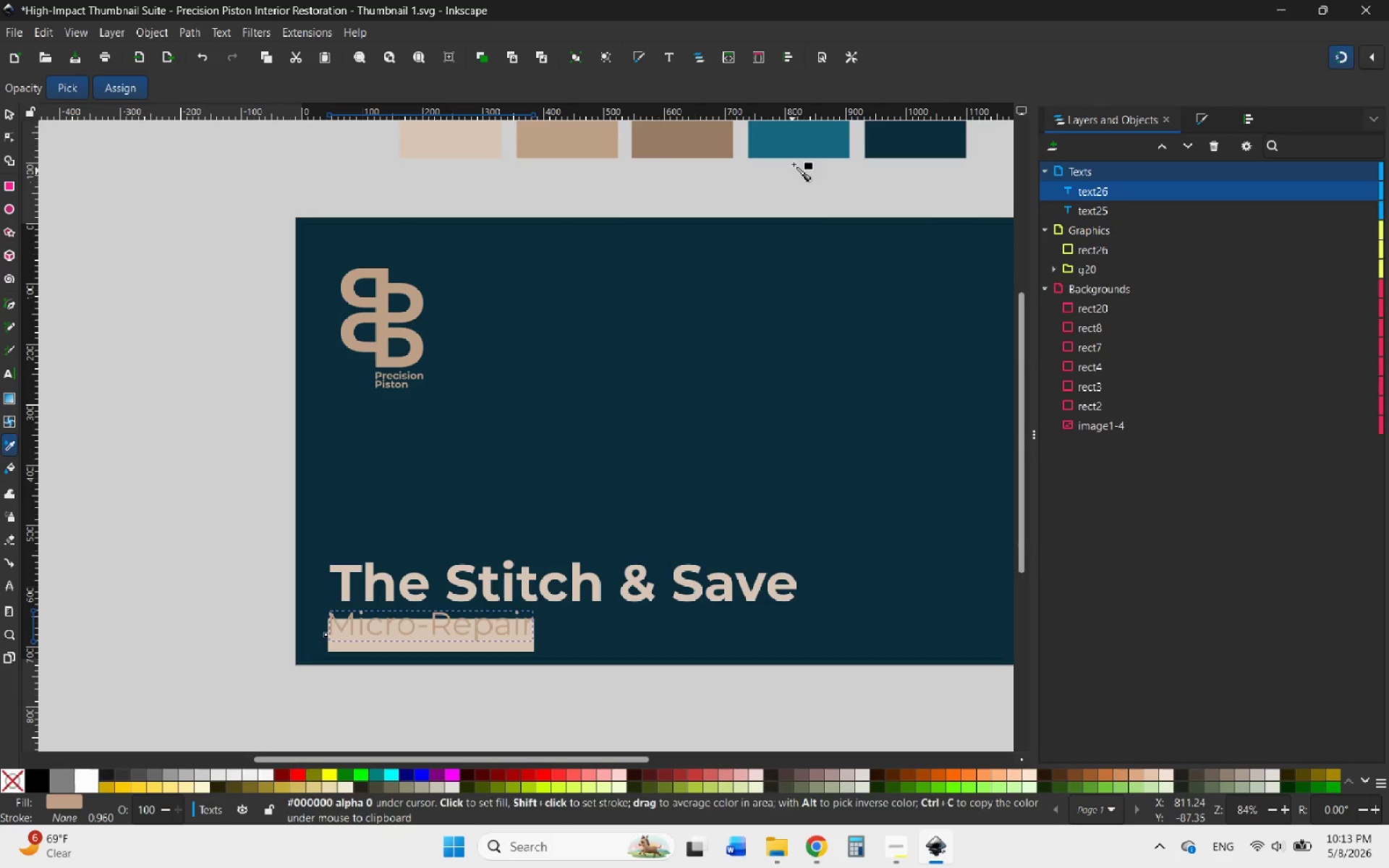 
left_click([796, 143])
 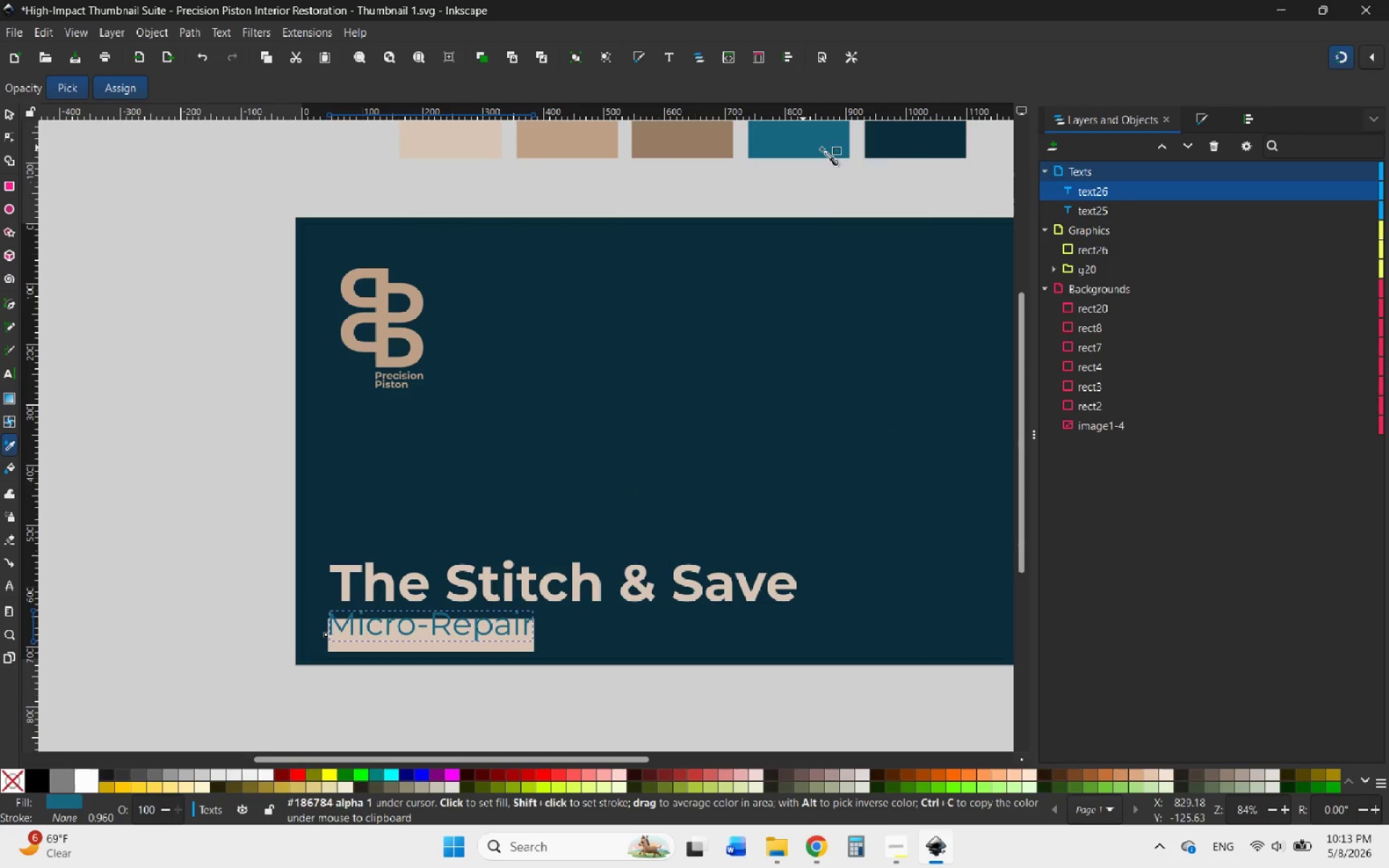 
left_click([922, 142])
 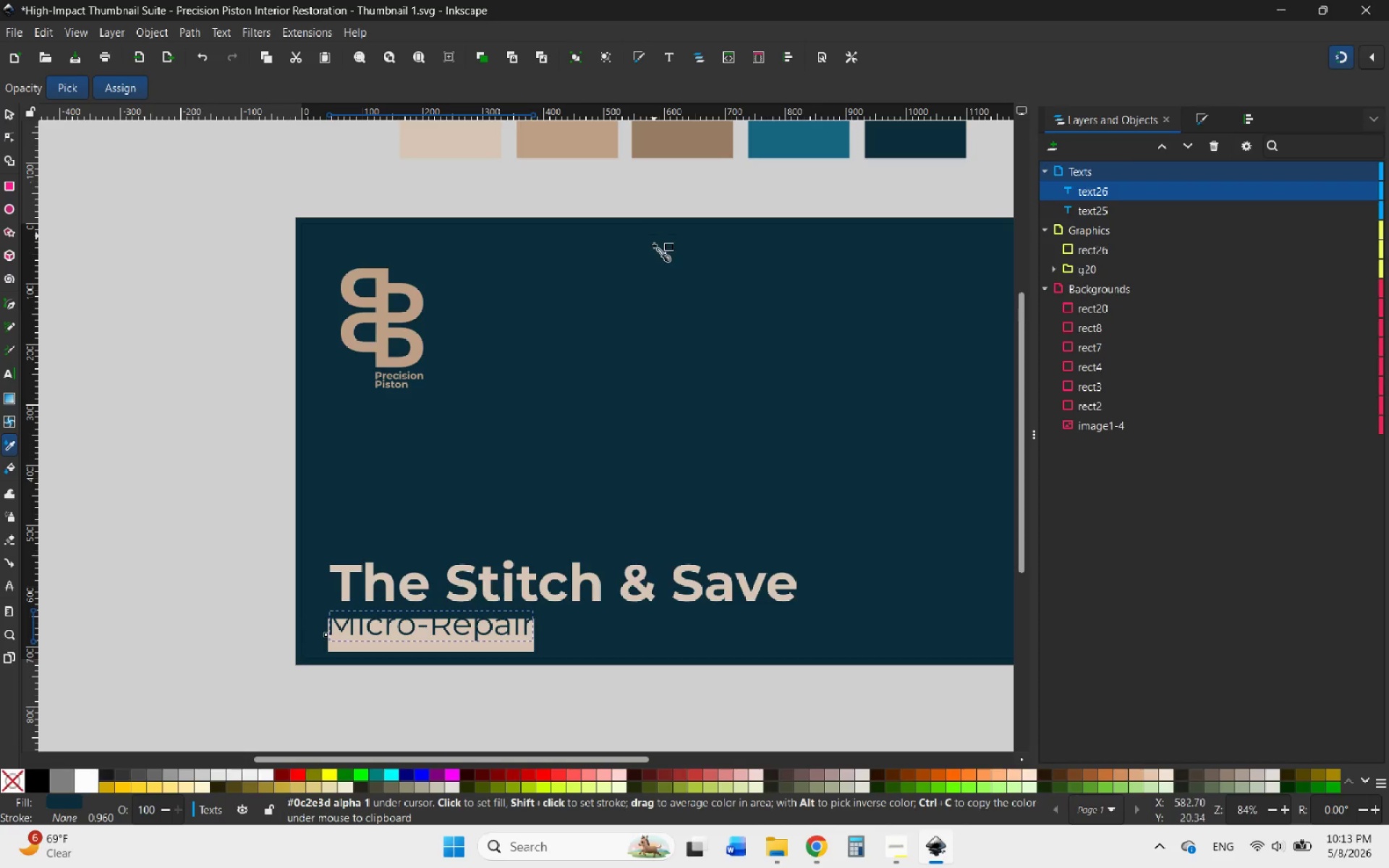 
left_click([565, 424])
 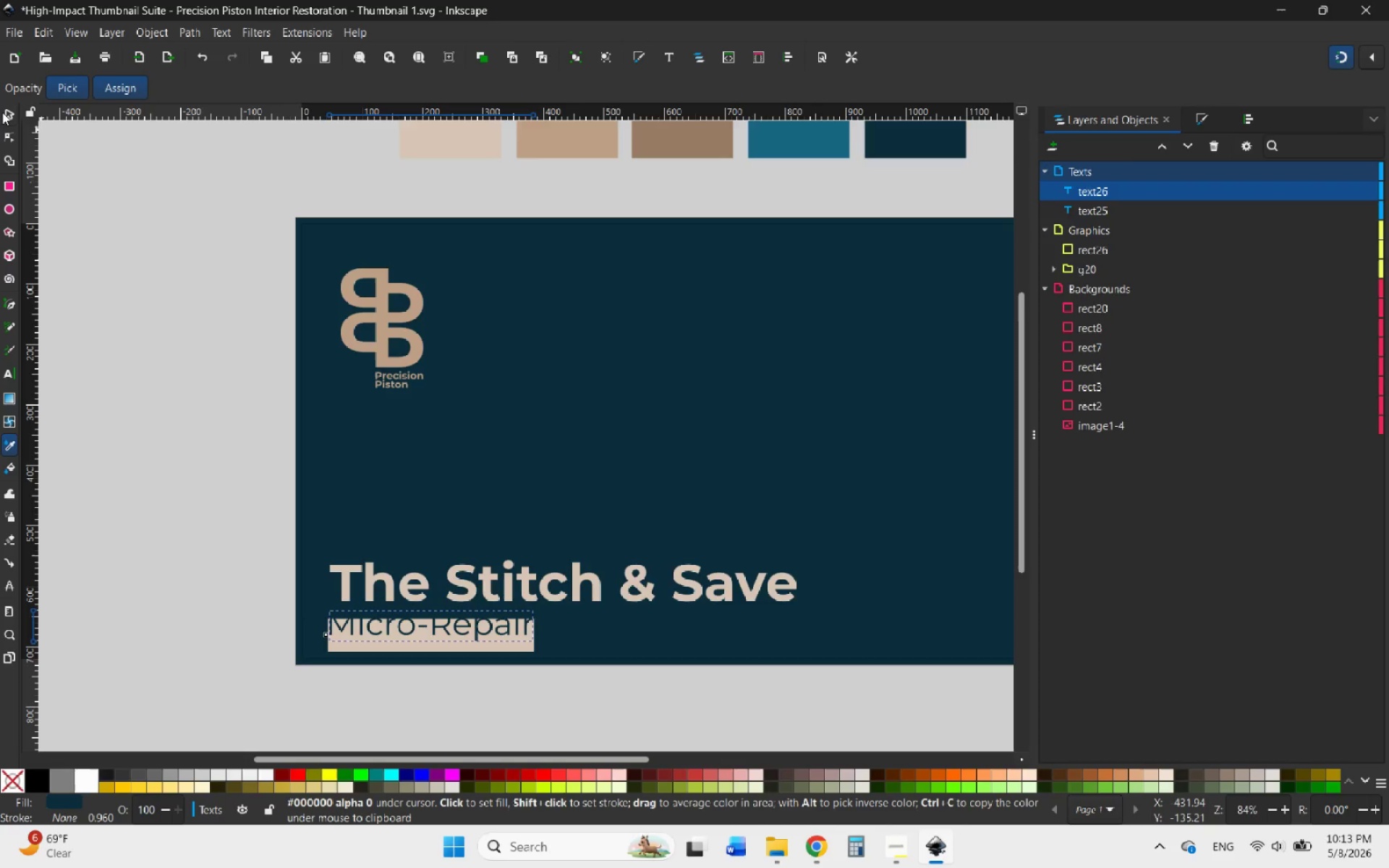 
left_click([4, 111])
 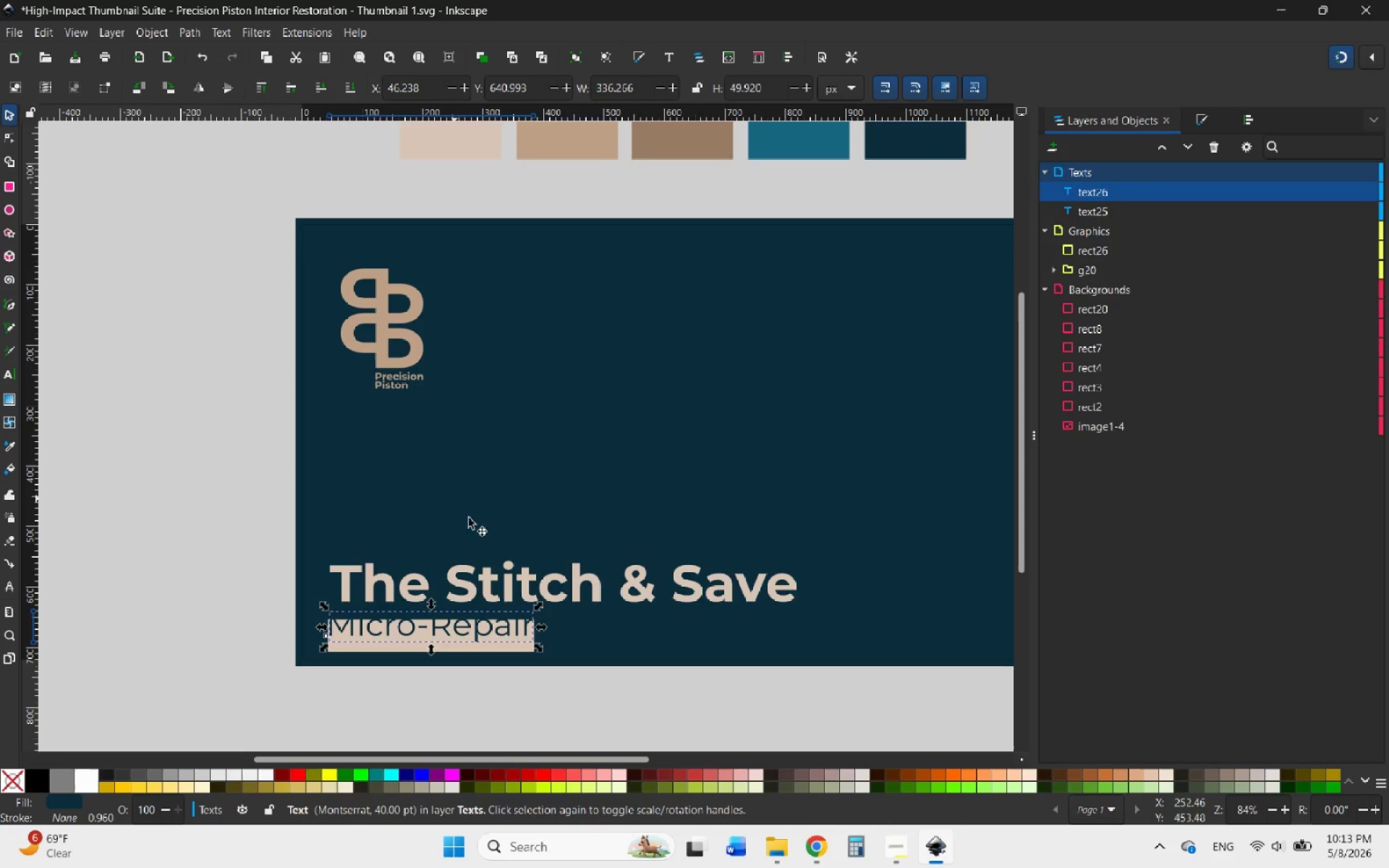 
hold_key(key=ControlLeft, duration=1.28)
scroll: coordinate [402, 634], scroll_direction: up, amount: 5.0
 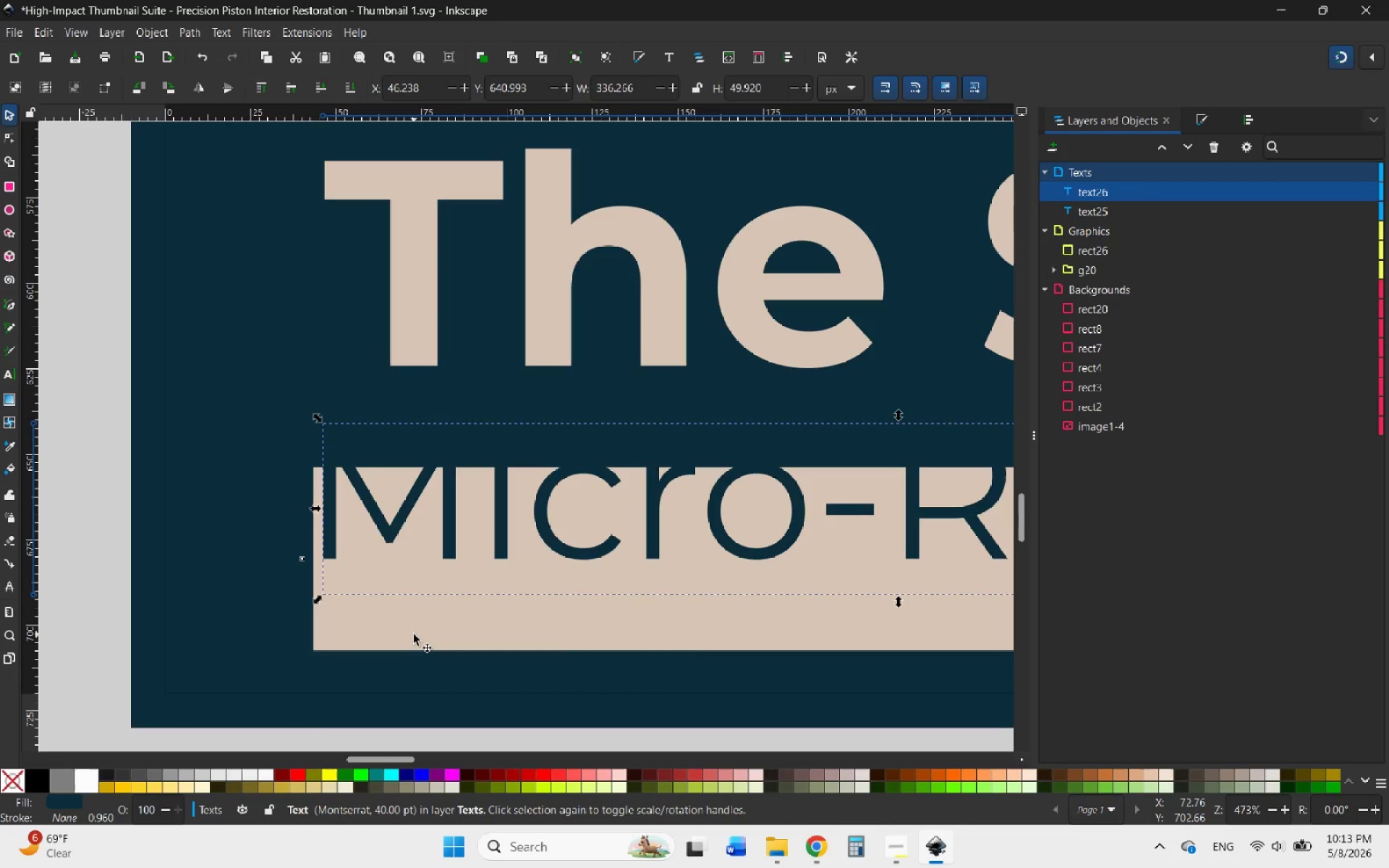 
left_click([414, 634])
 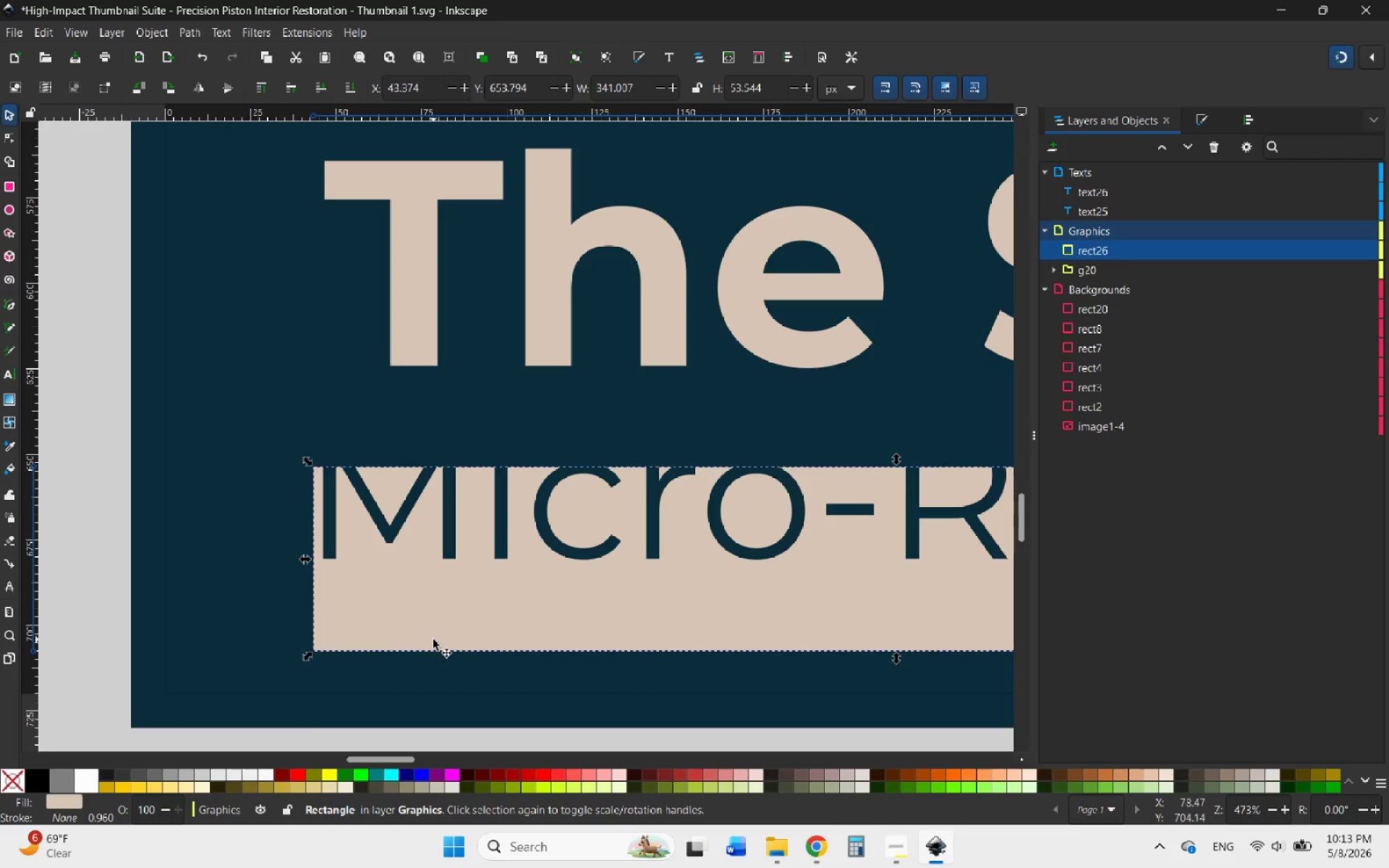 
left_click_drag(start_coordinate=[437, 640], to_coordinate=[438, 566])
 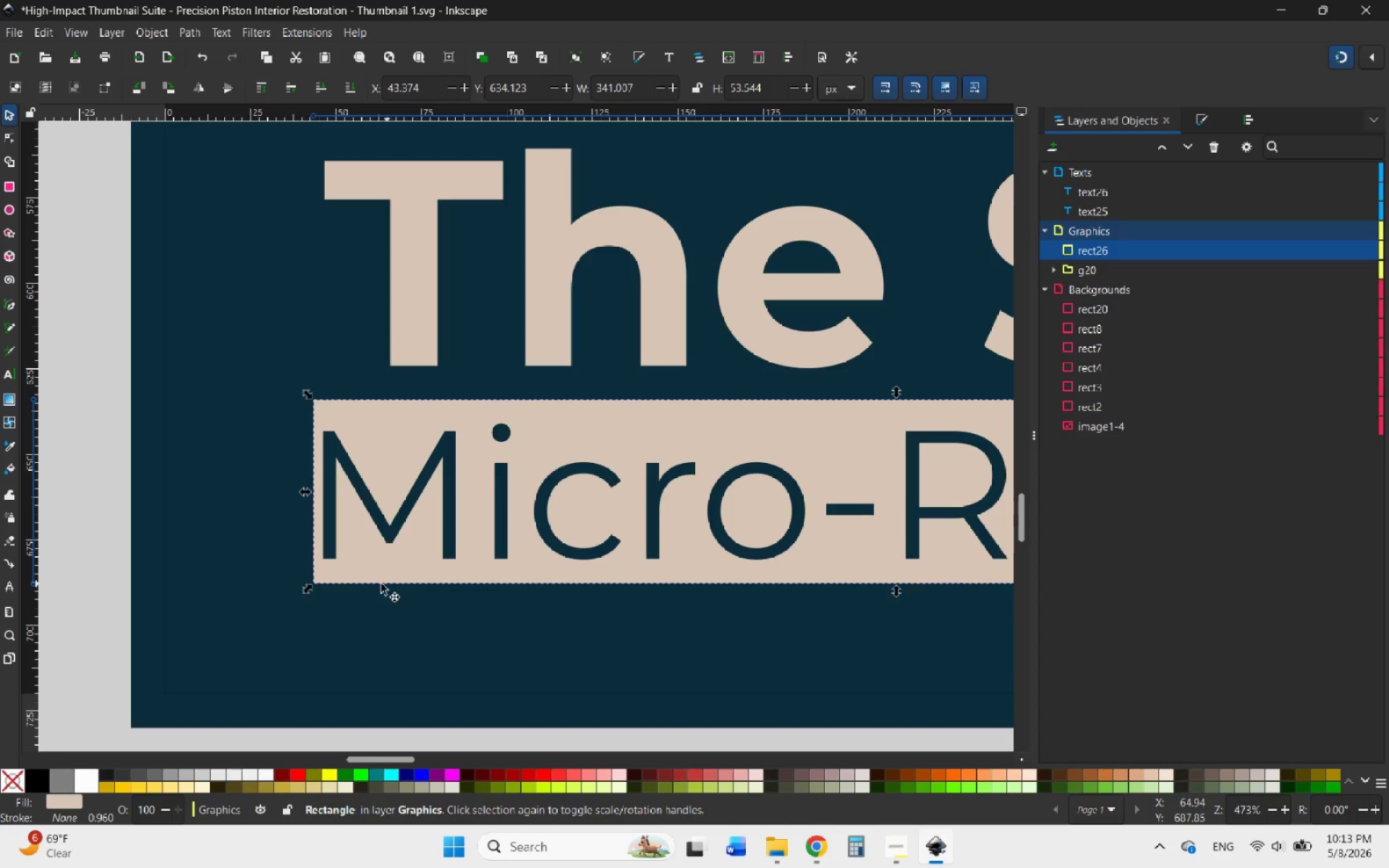 
hold_key(key=ControlLeft, duration=2.5)
 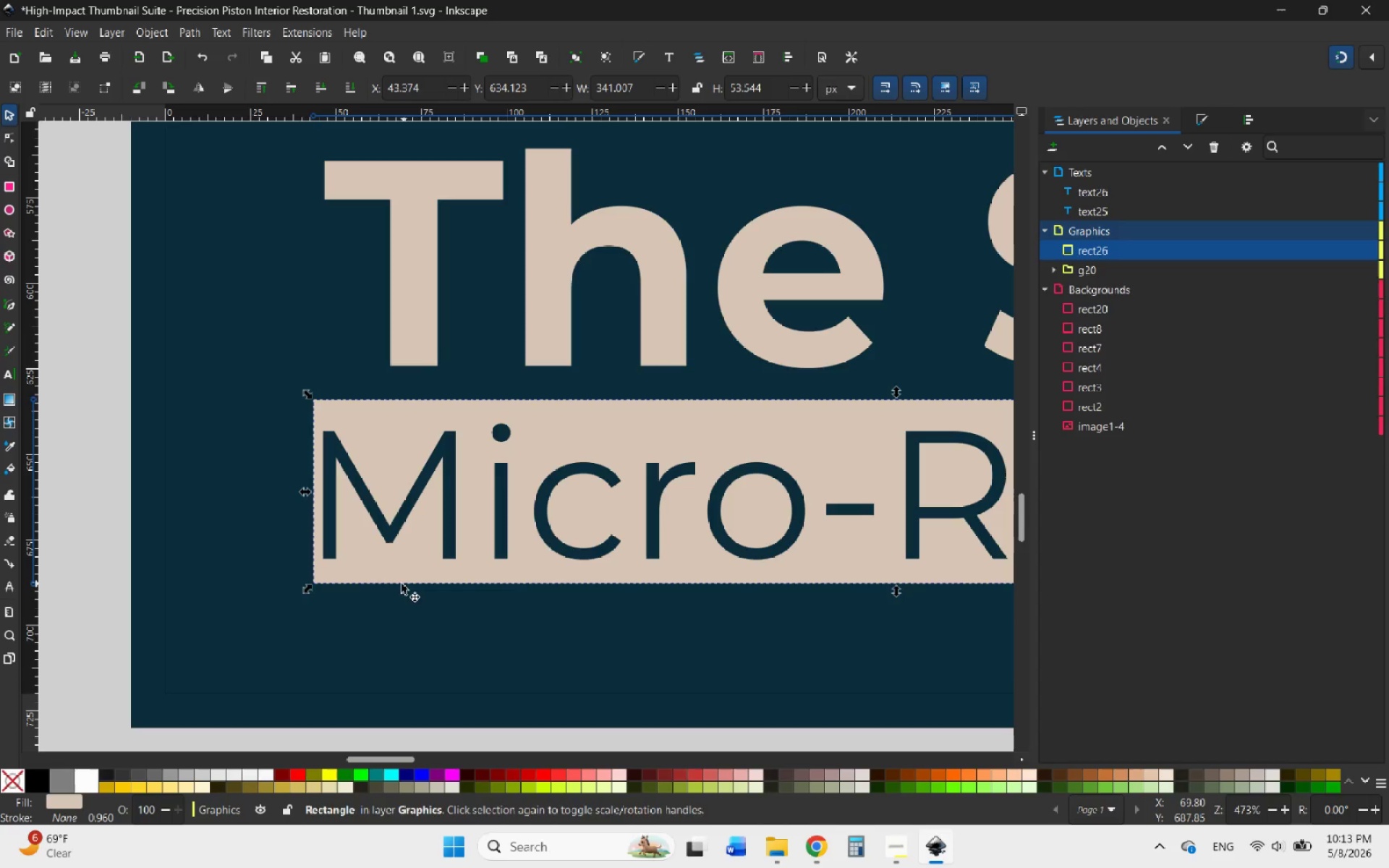 
hold_key(key=ControlLeft, duration=3.06)
scroll: coordinate [362, 582], scroll_direction: down, amount: 4.0
 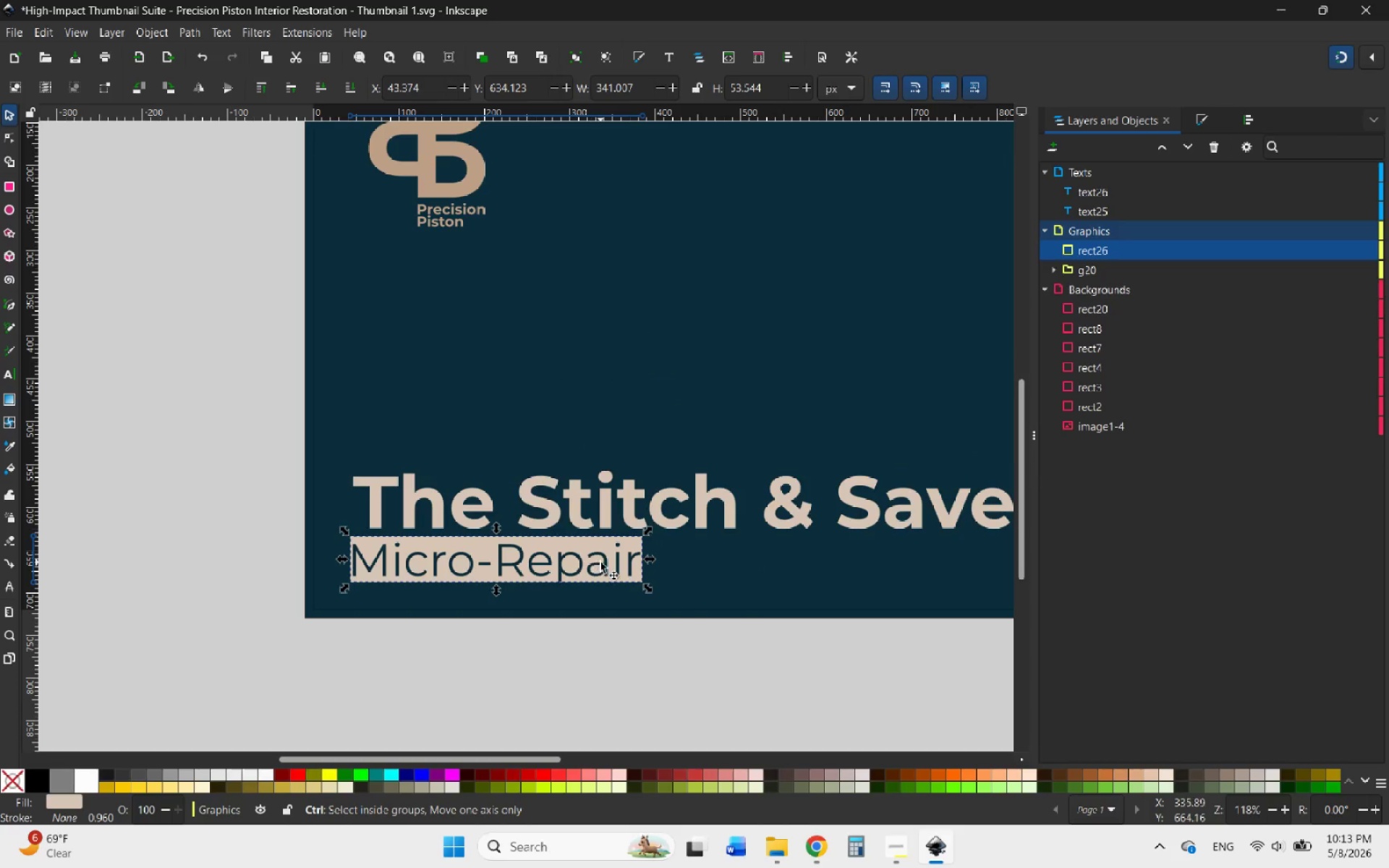 
scroll: coordinate [575, 567], scroll_direction: up, amount: 3.0
 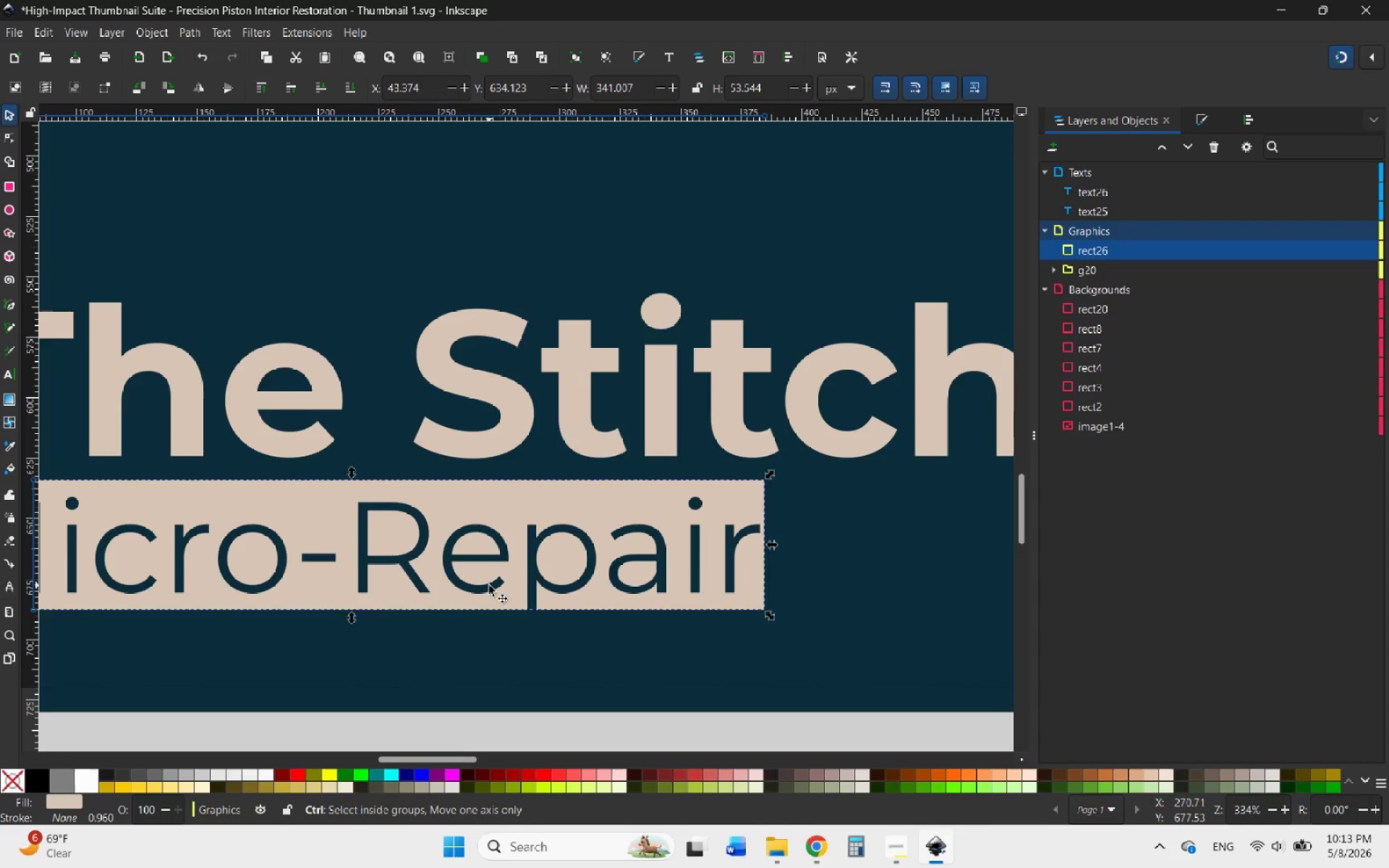 
scroll: coordinate [886, 585], scroll_direction: down, amount: 1.0
 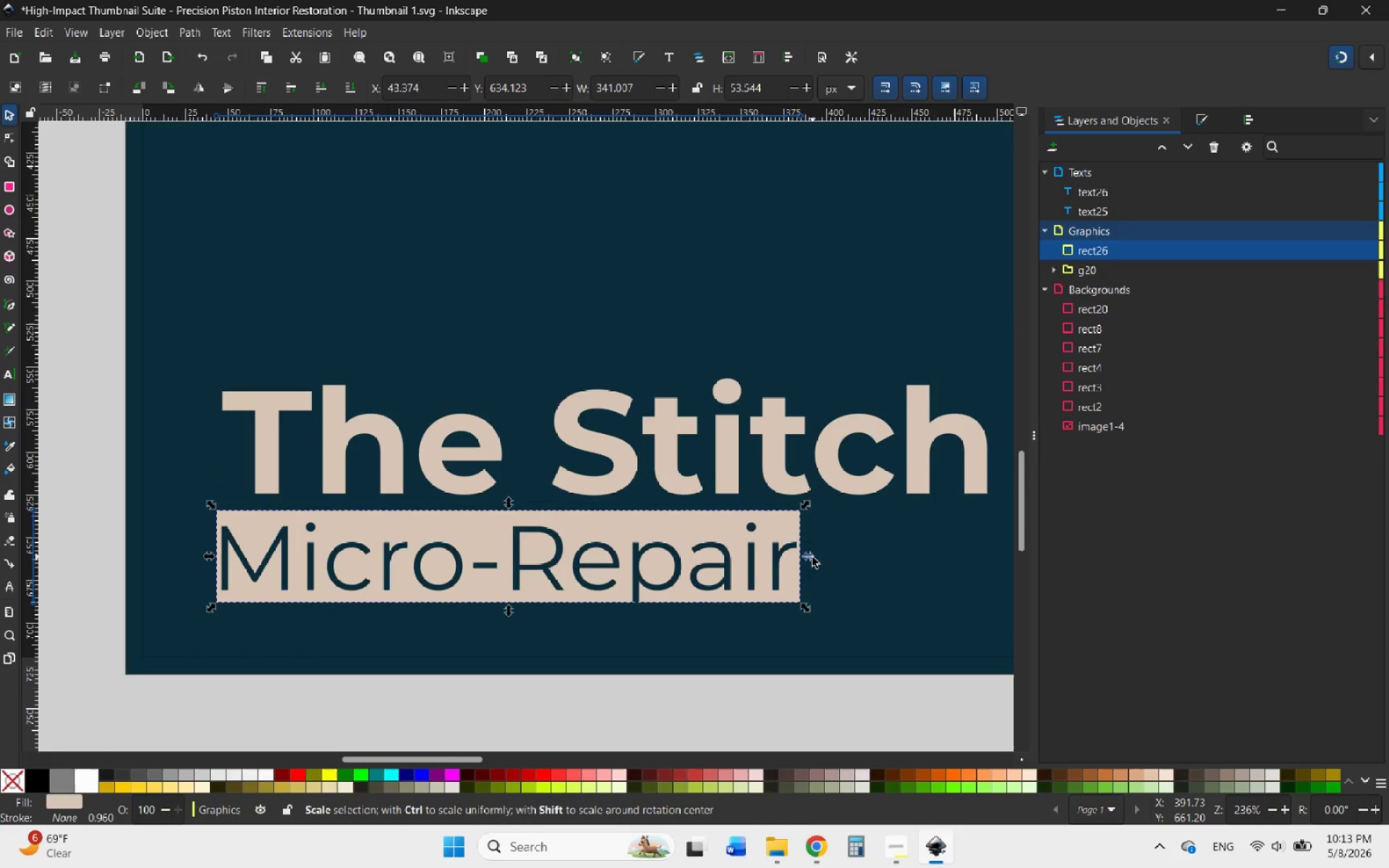 
left_click_drag(start_coordinate=[812, 557], to_coordinate=[828, 556])
 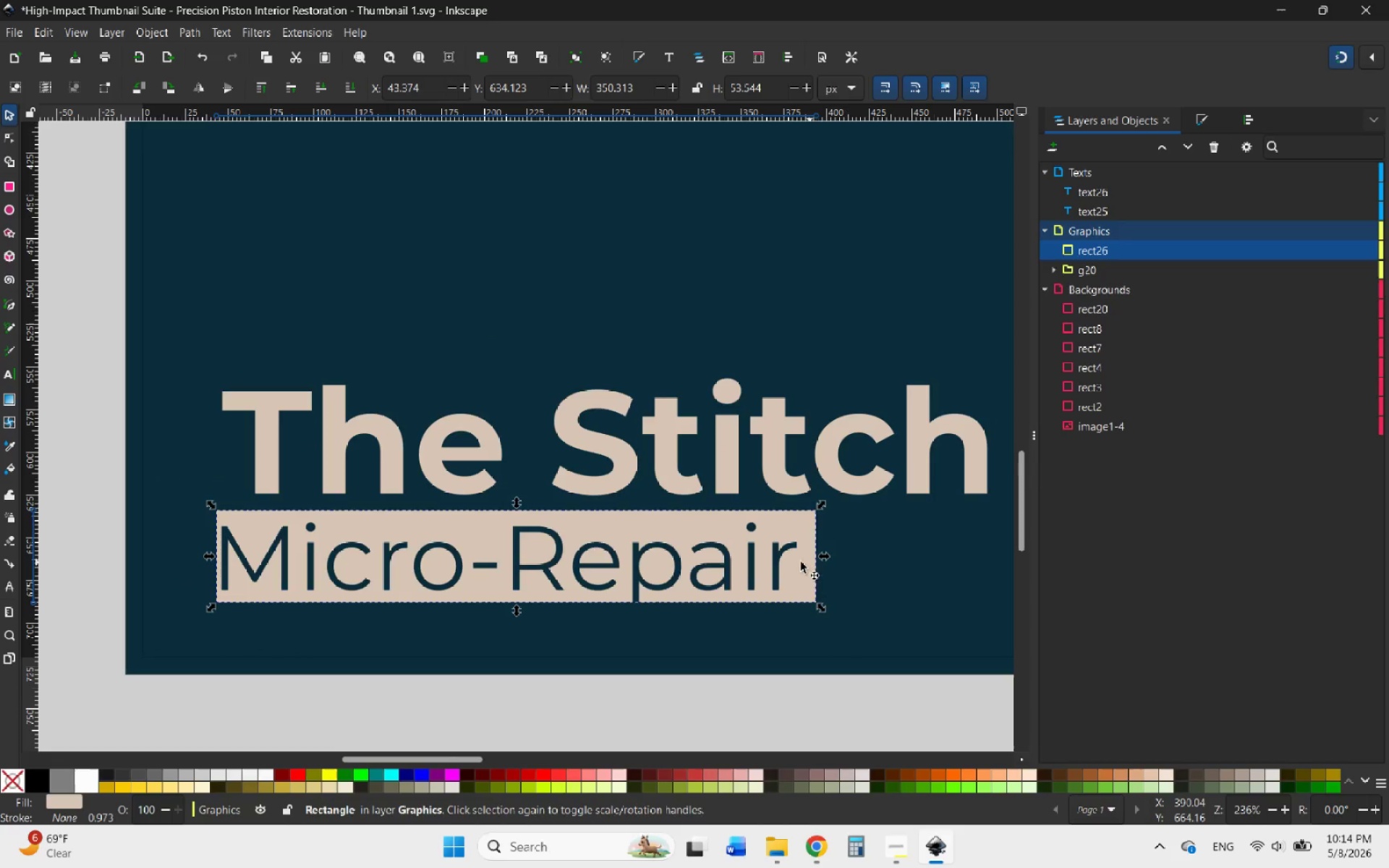 
hold_key(key=ControlLeft, duration=0.72)
scroll: coordinate [590, 566], scroll_direction: up, amount: 1.0
 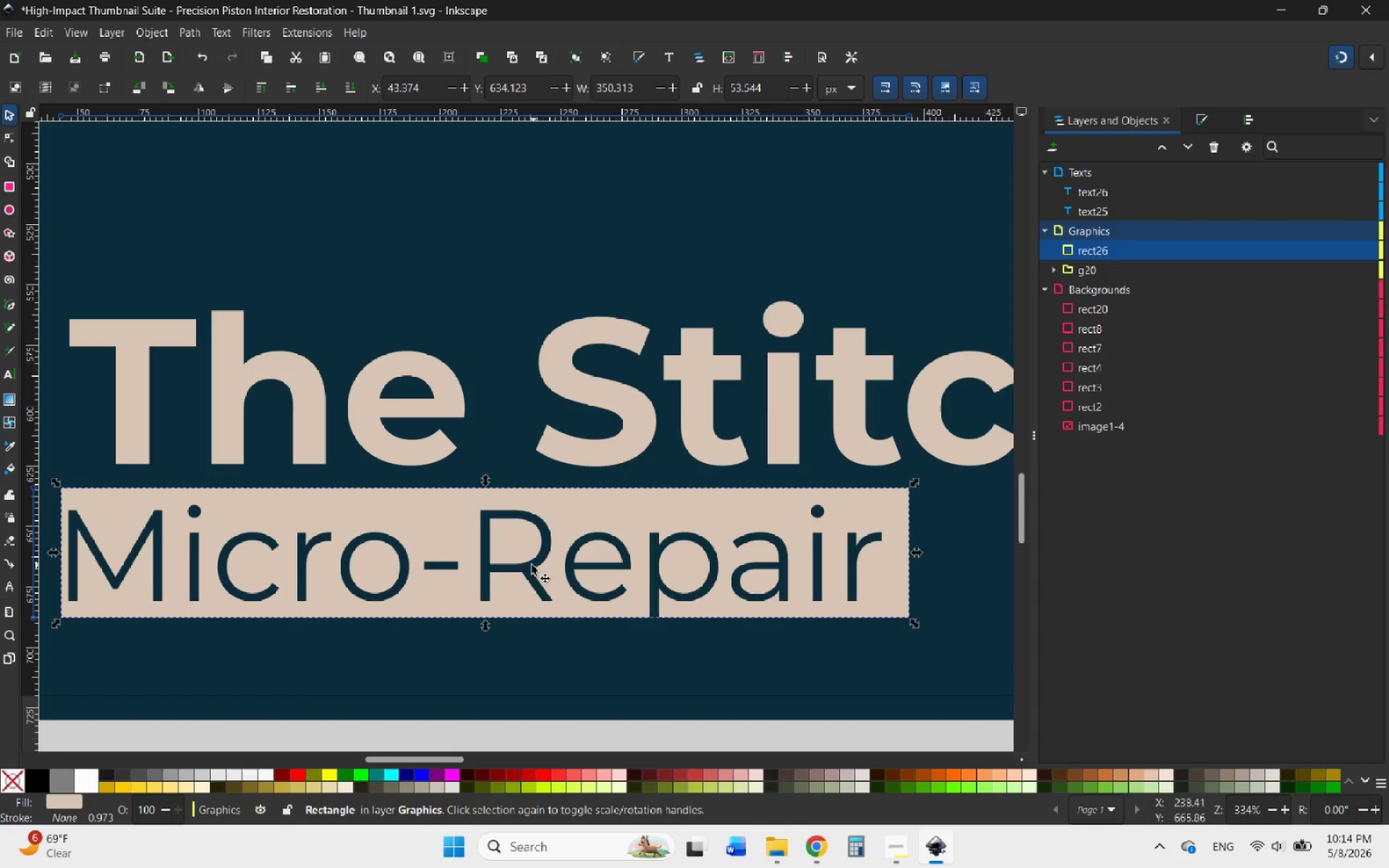 
left_click_drag(start_coordinate=[531, 565], to_coordinate=[546, 563])
 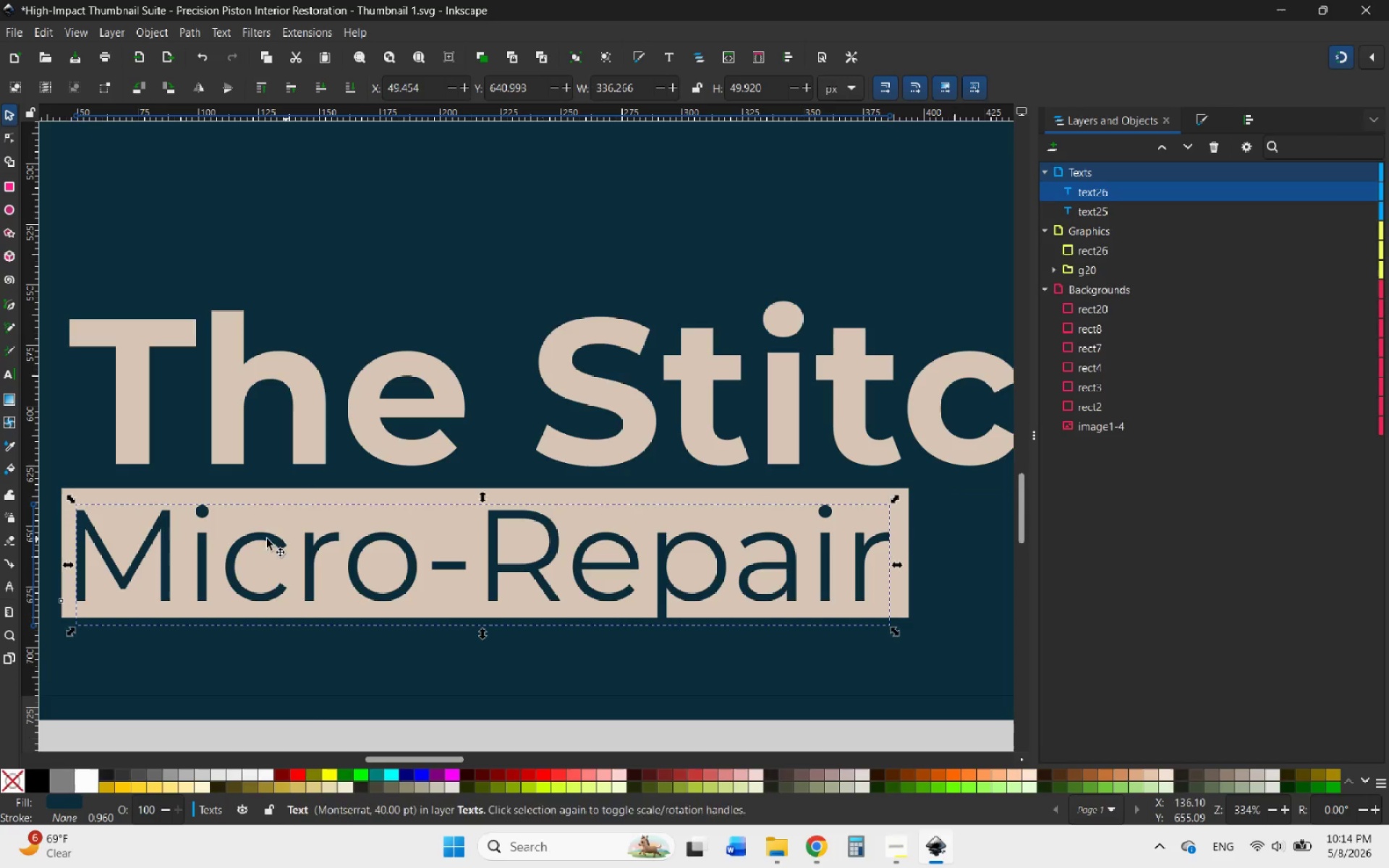 
hold_key(key=ControlLeft, duration=2.53)
 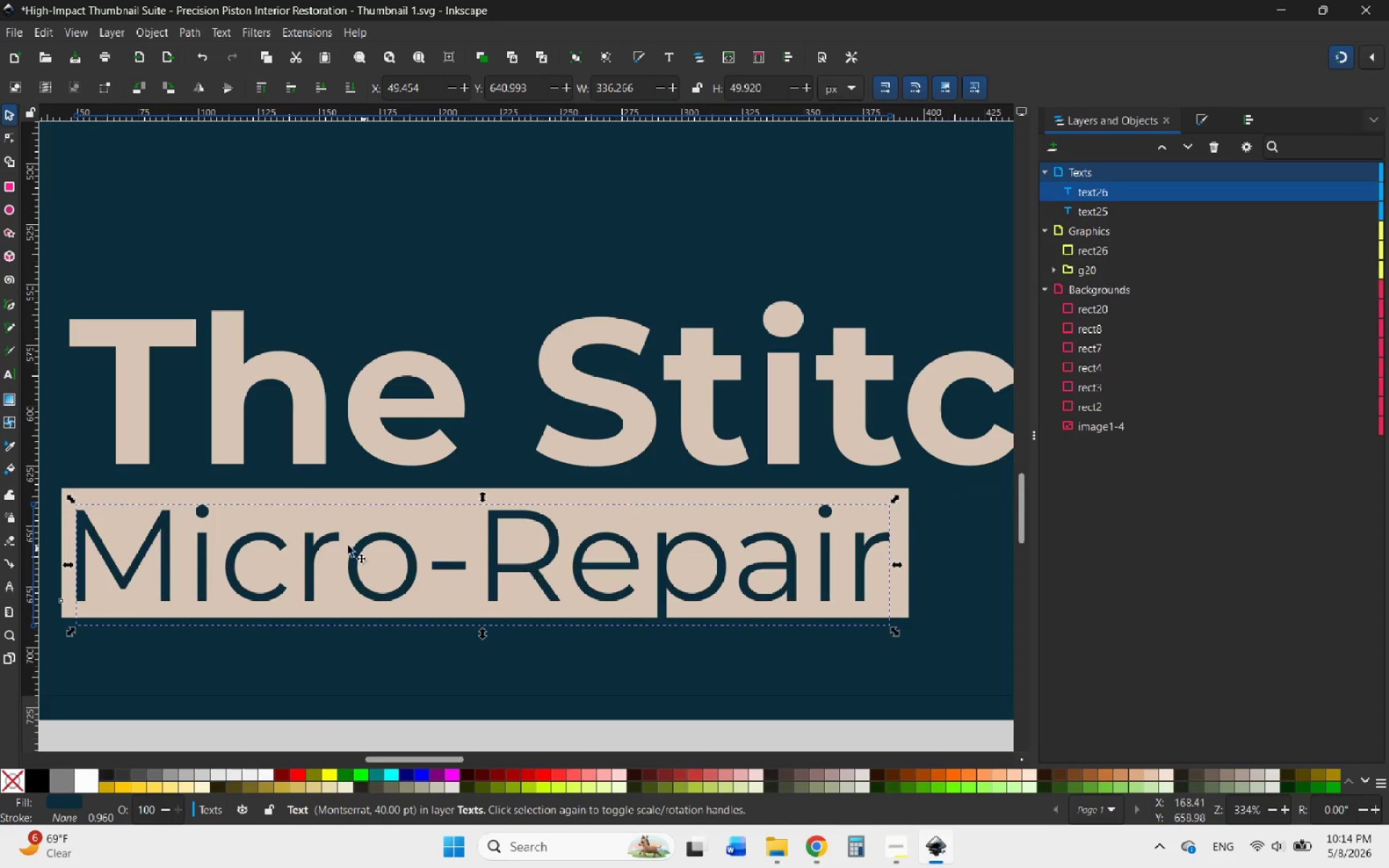 
hold_key(key=ControlLeft, duration=0.91)
scroll: coordinate [52, 524], scroll_direction: up, amount: 4.0
 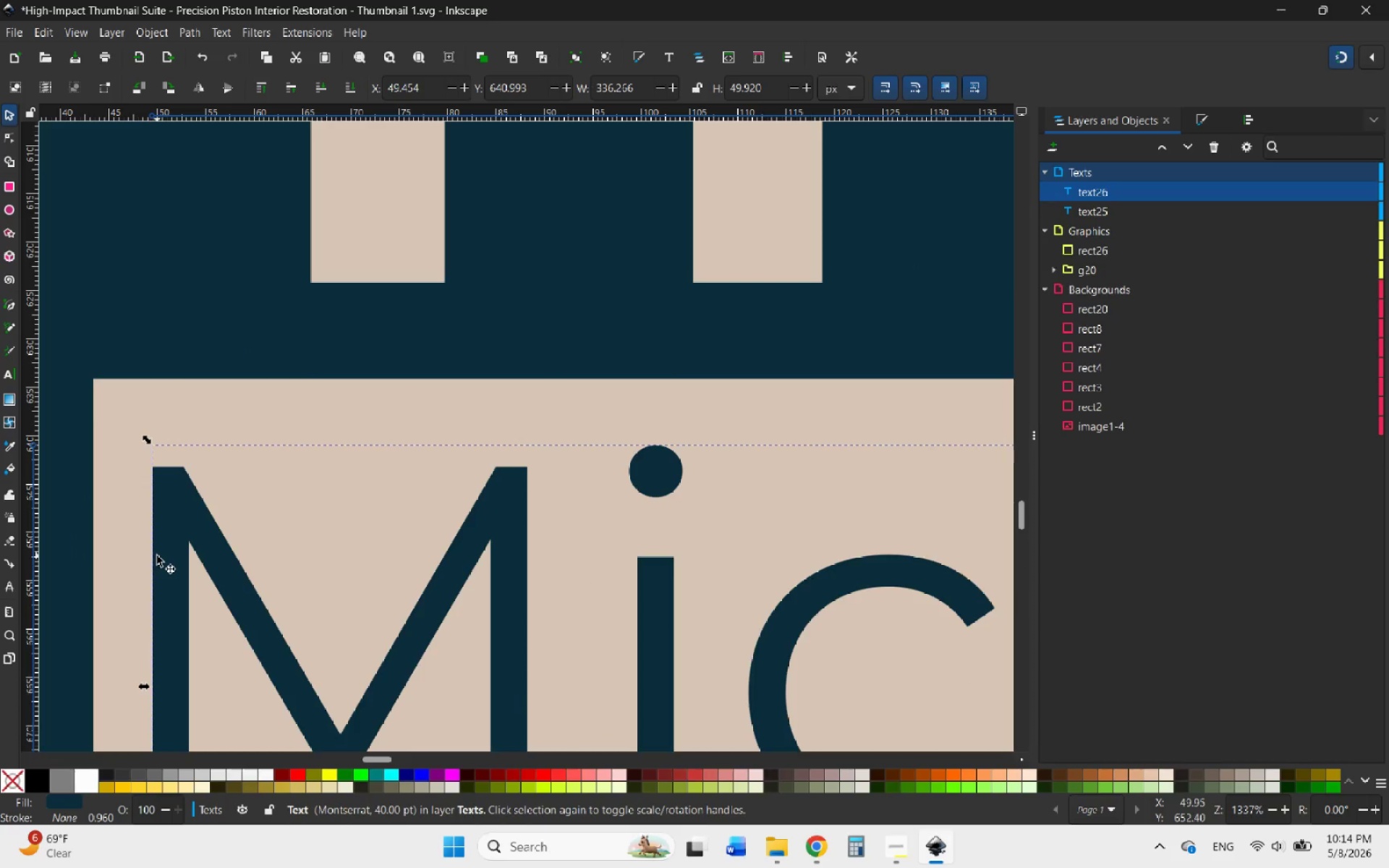 
left_click_drag(start_coordinate=[159, 556], to_coordinate=[187, 553])
 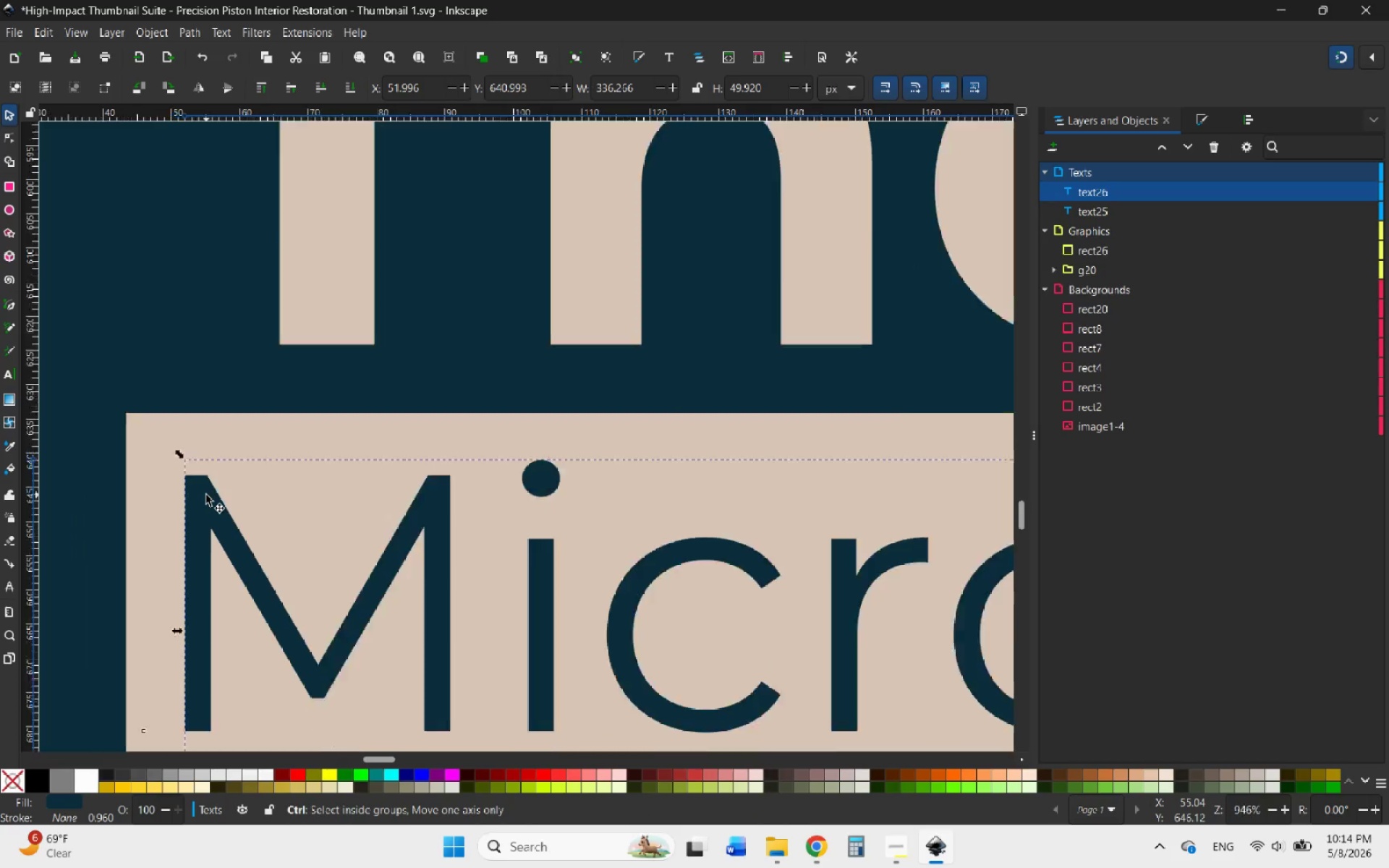 
hold_key(key=ControlLeft, duration=0.88)
 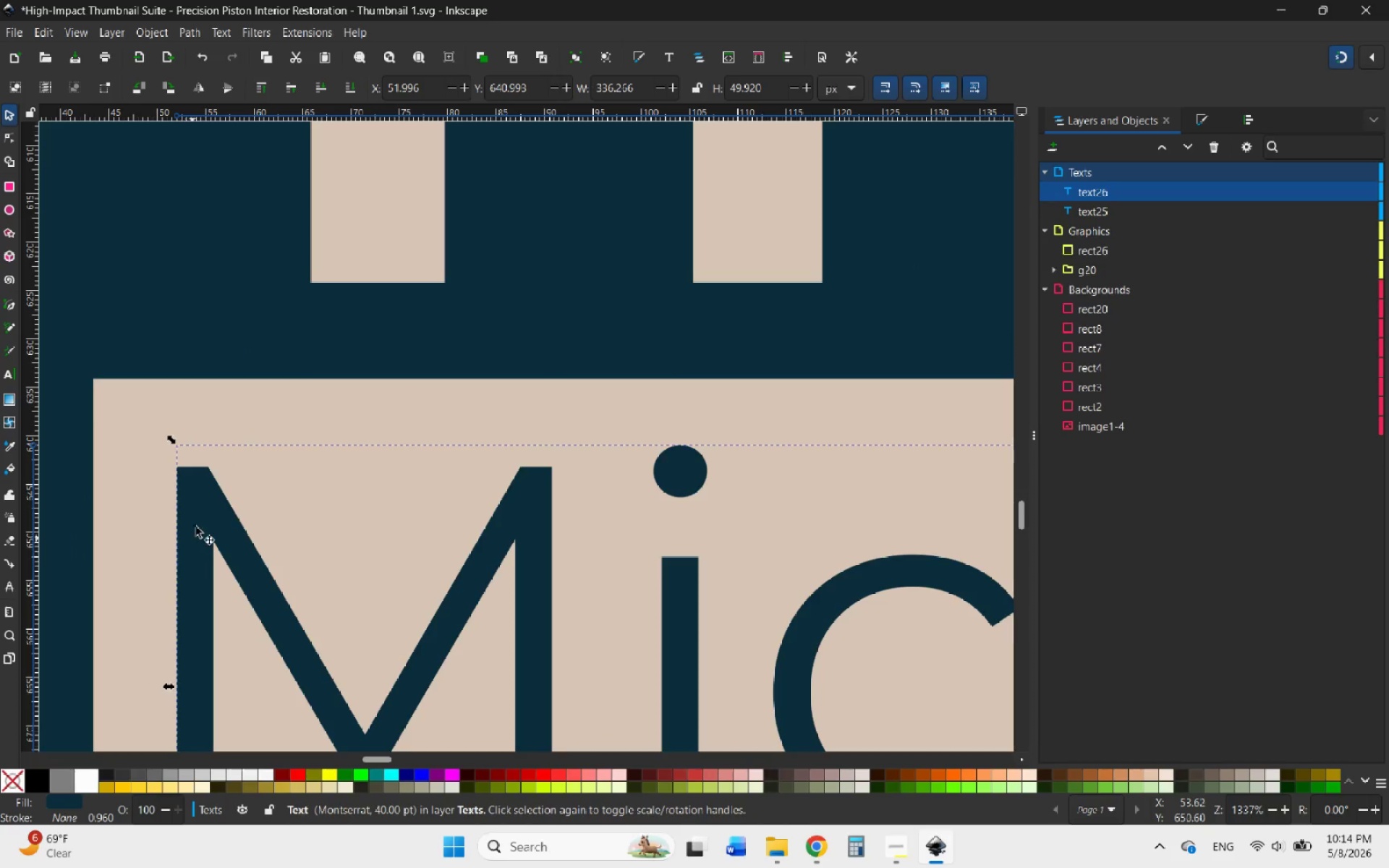 
hold_key(key=ControlLeft, duration=1.25)
scroll: coordinate [206, 495], scroll_direction: down, amount: 5.0
 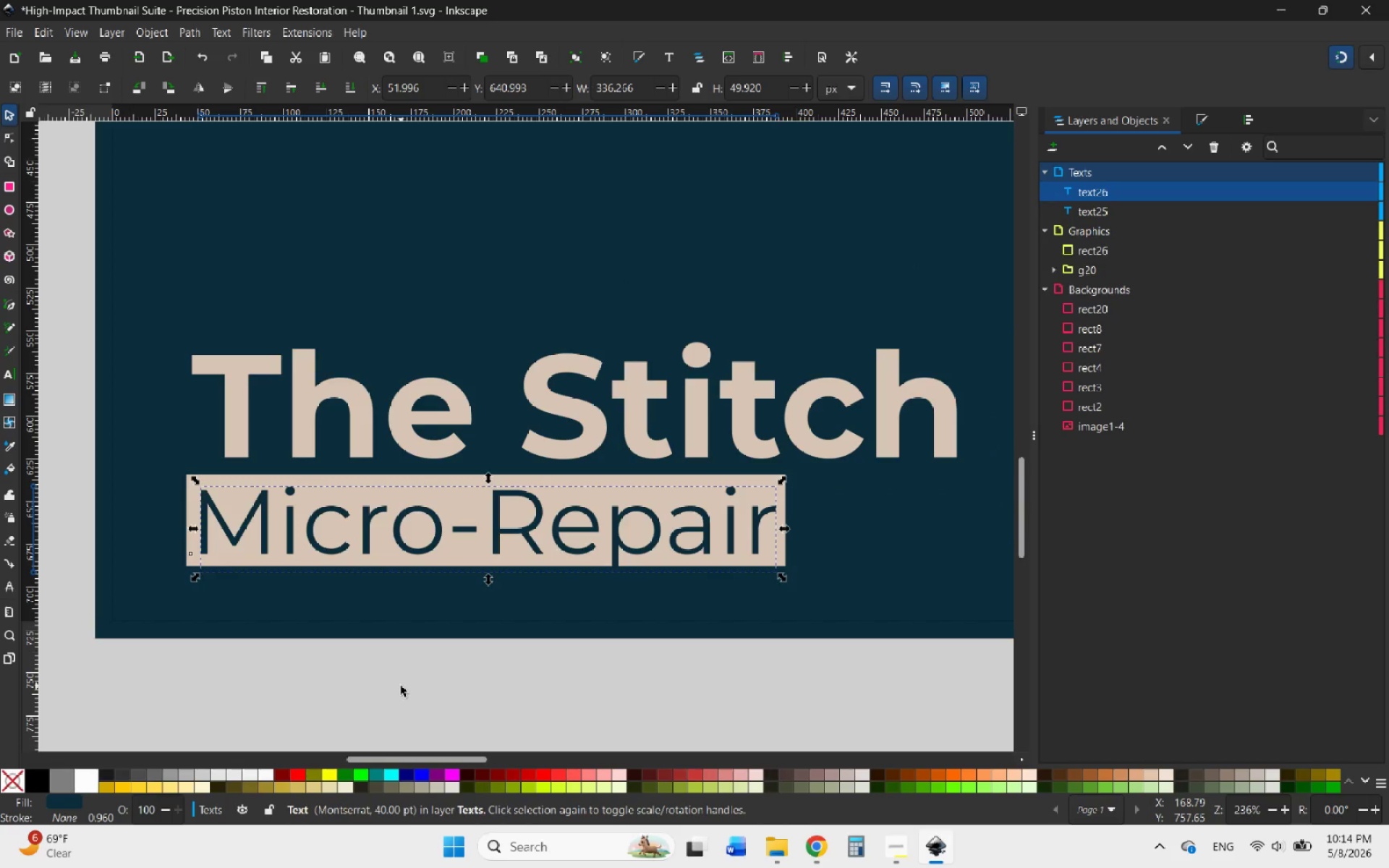 
left_click([448, 699])
 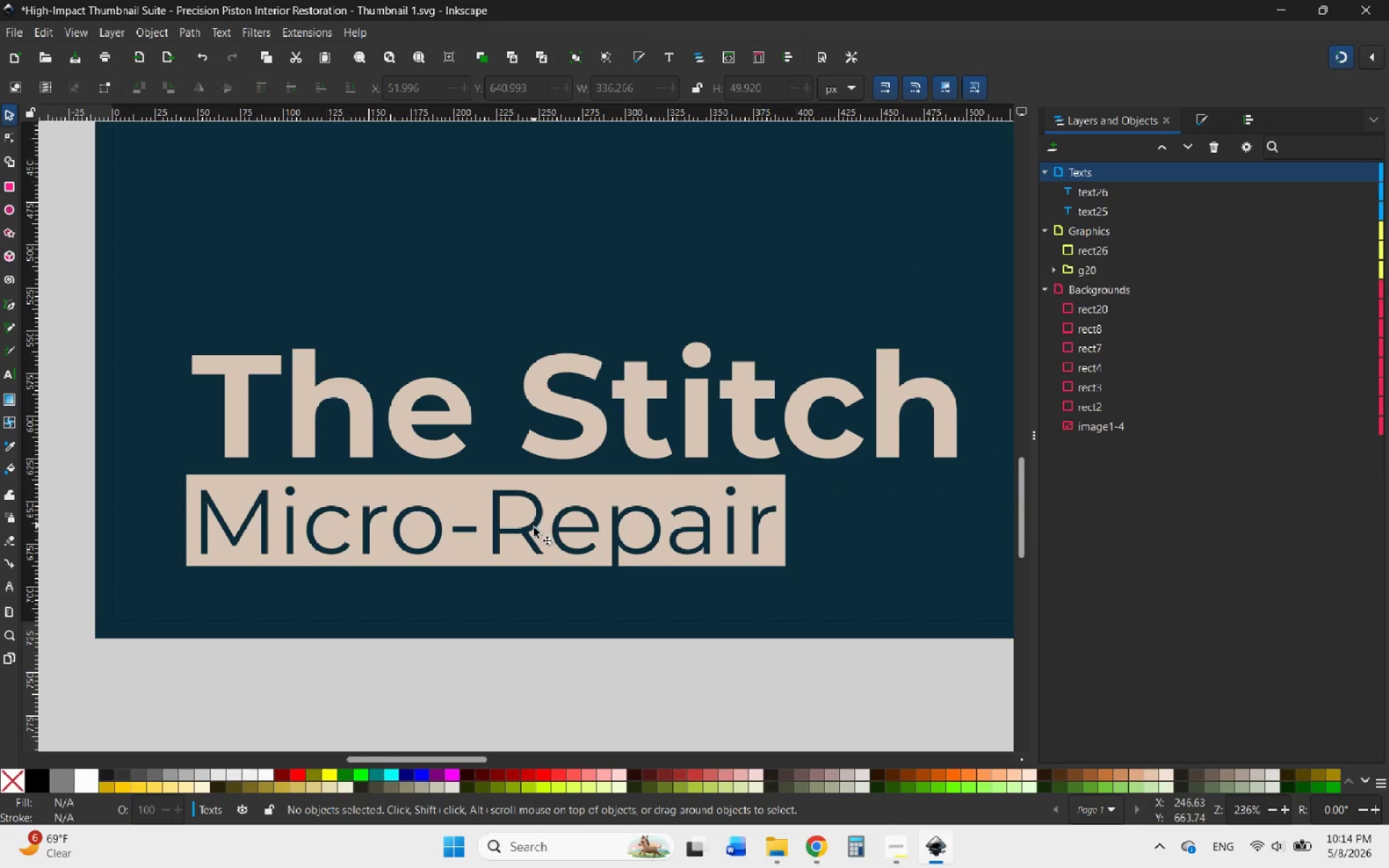 
left_click([534, 530])
 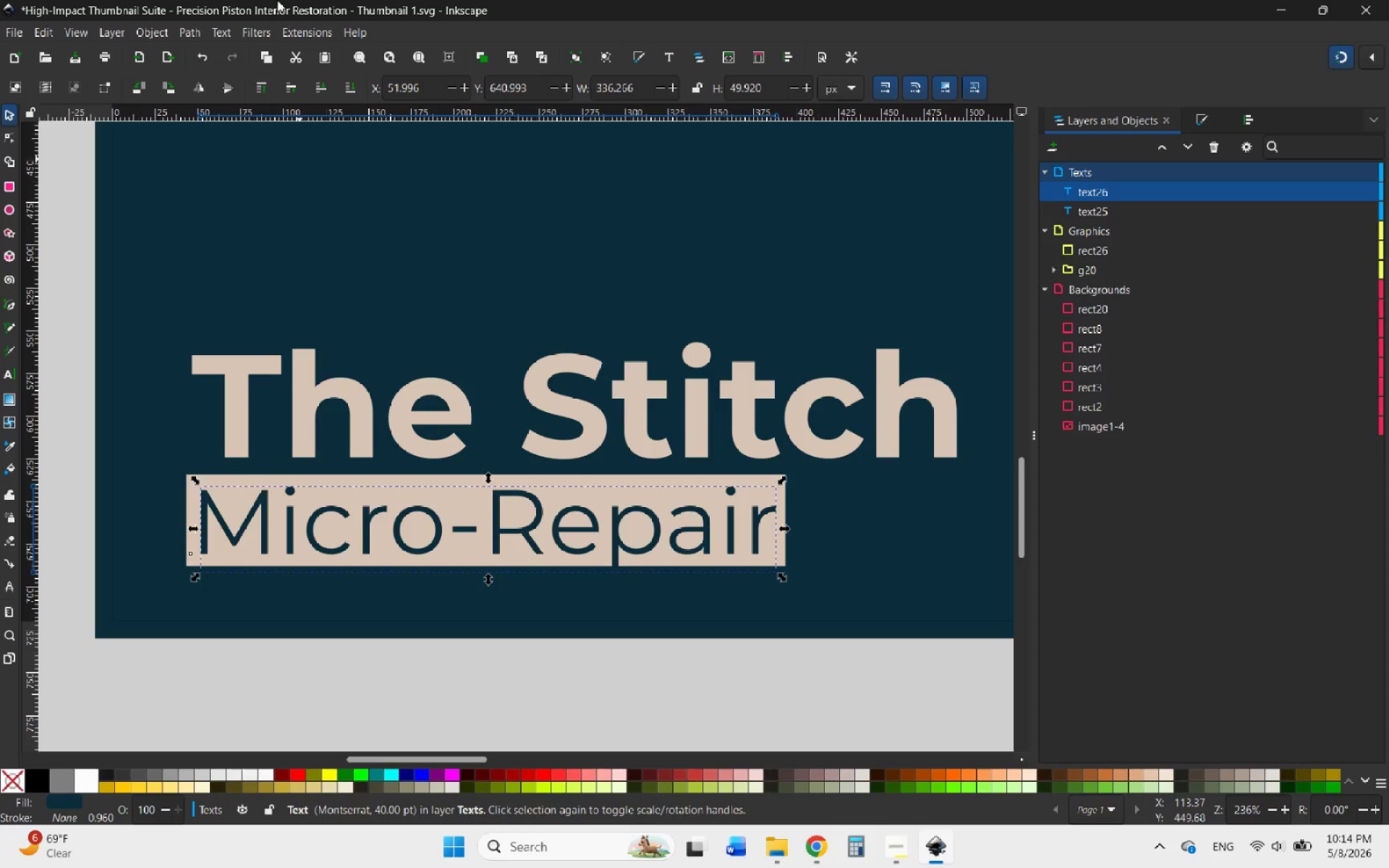 
left_click([290, 27])
 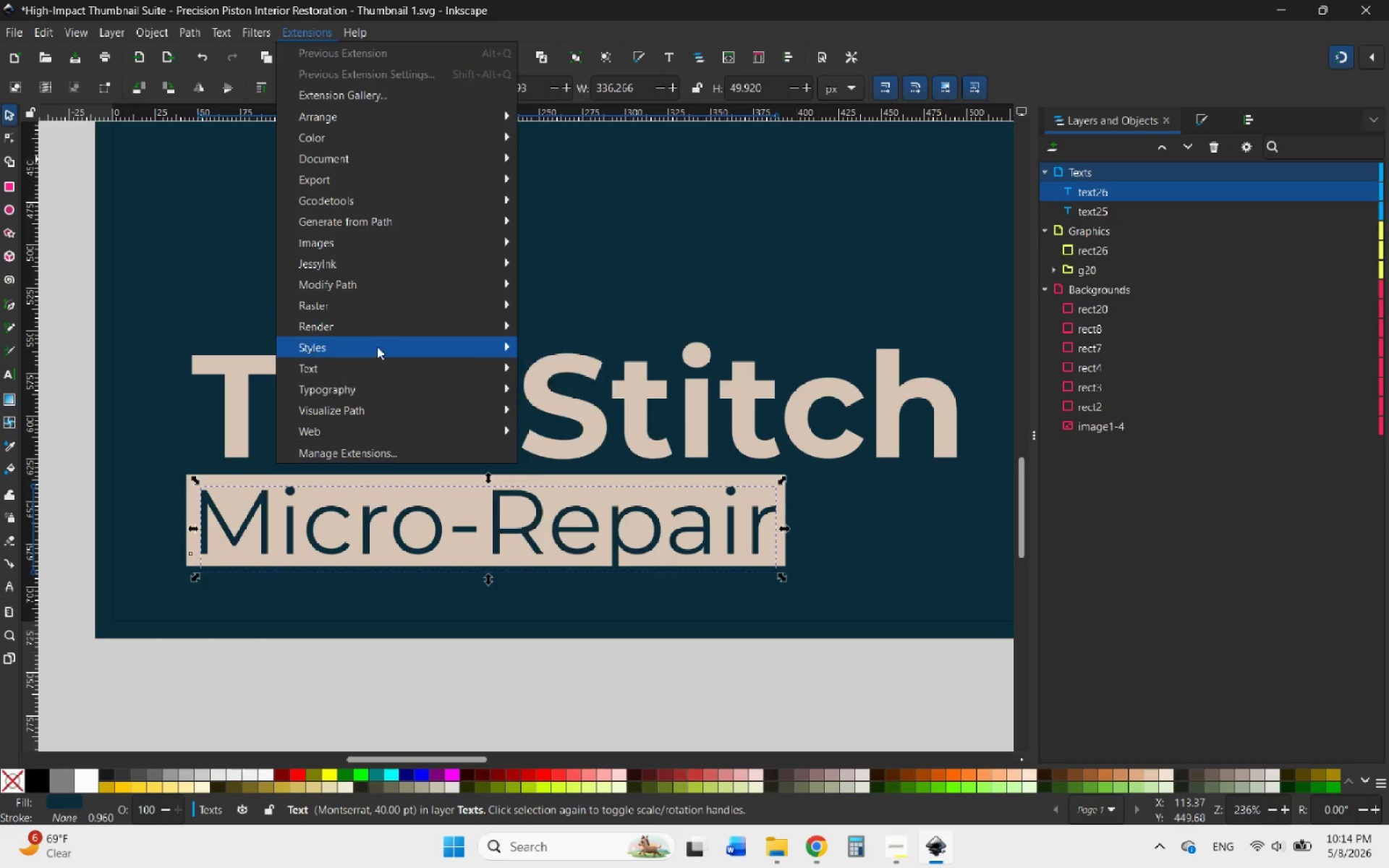 
left_click([363, 359])
 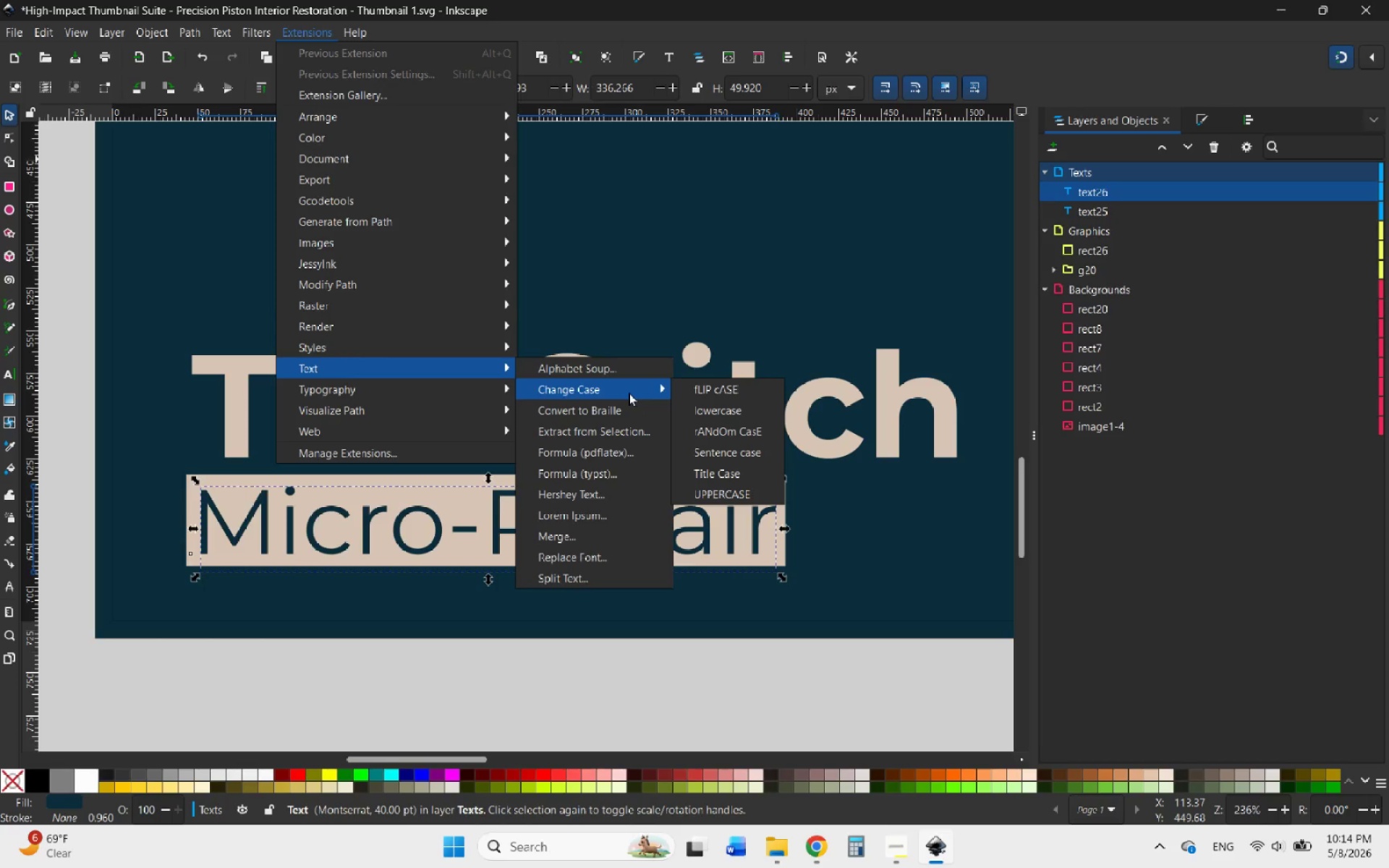 
left_click([728, 497])
 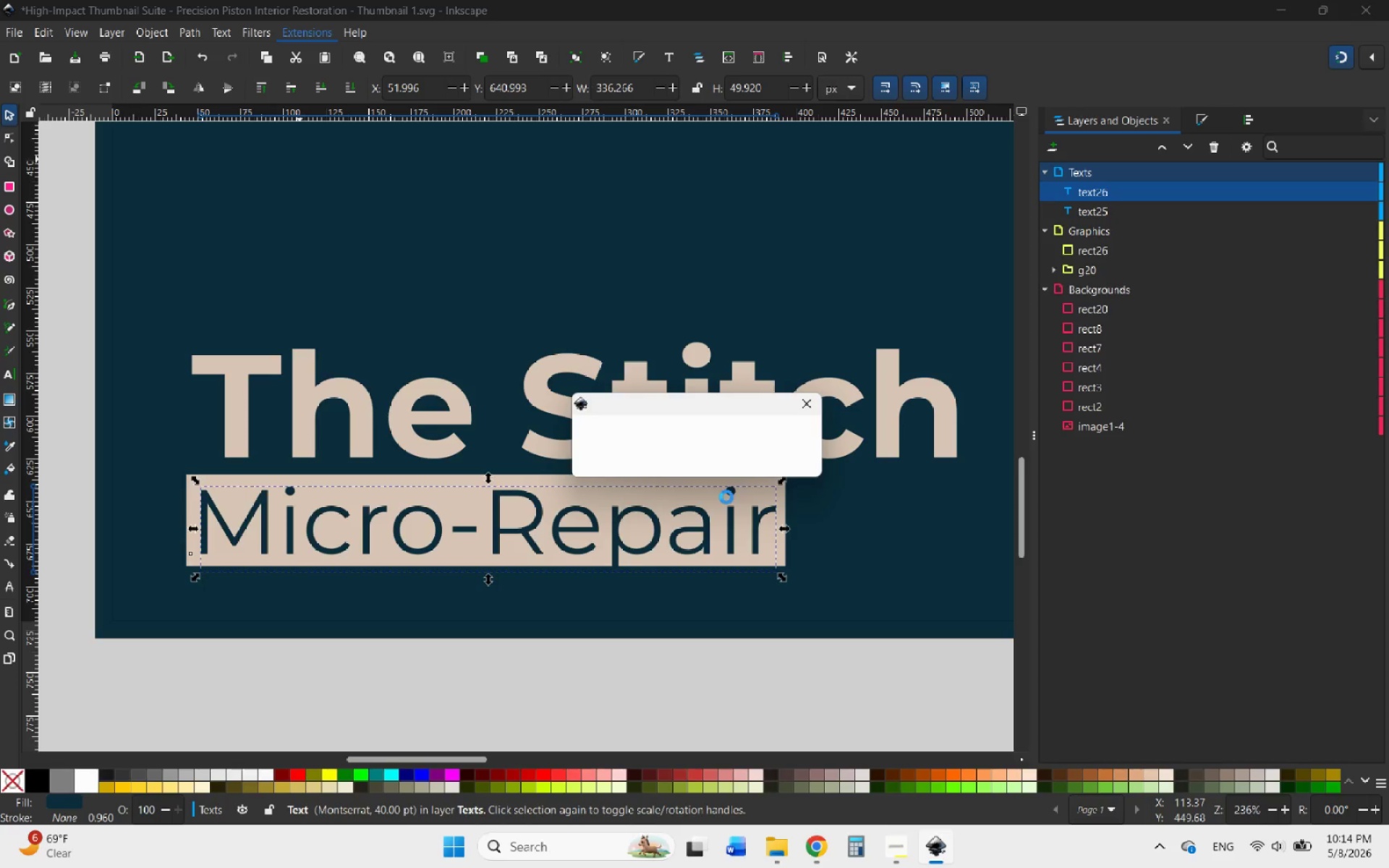 
wait(14.42)
 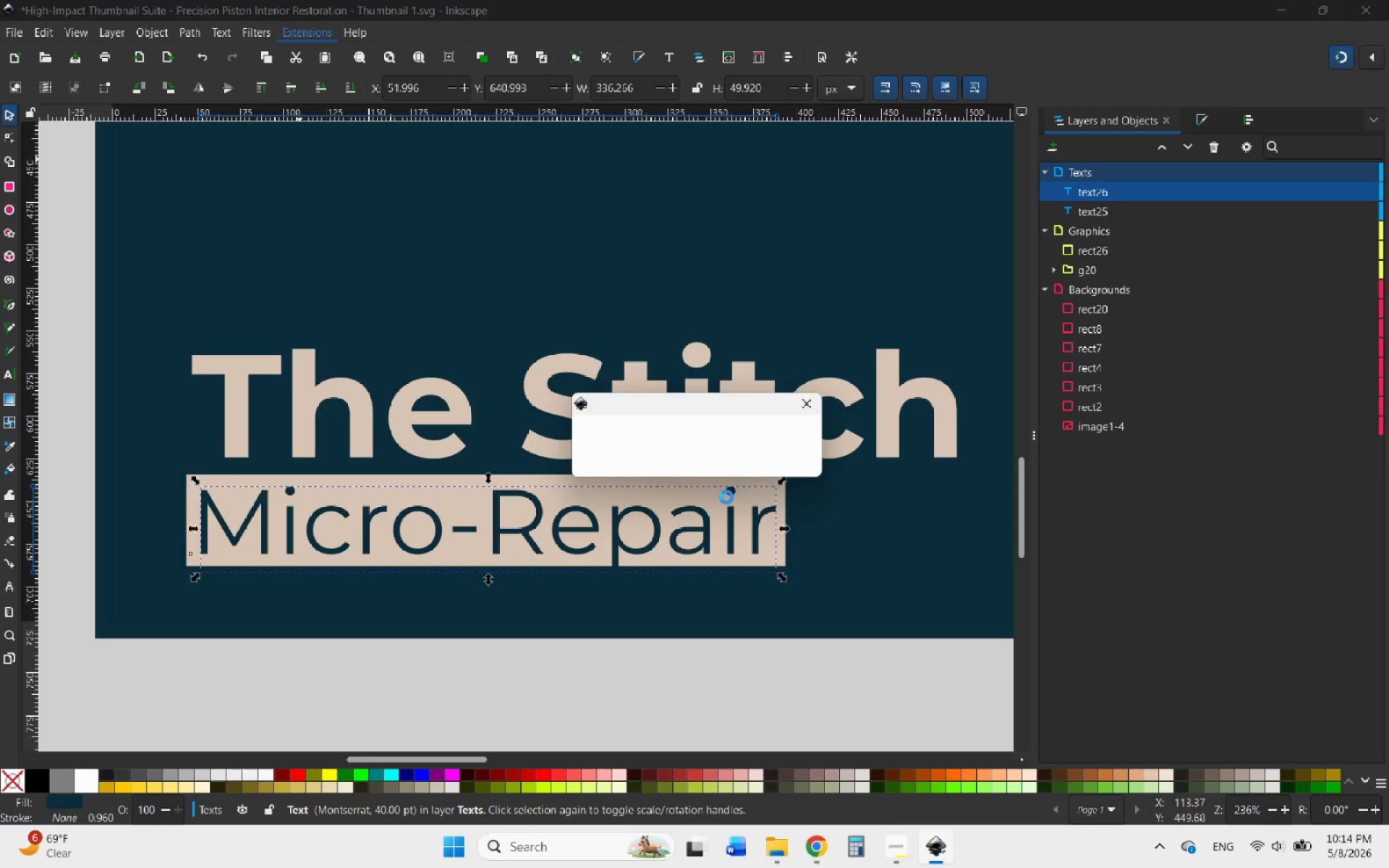 
left_click([612, 478])
 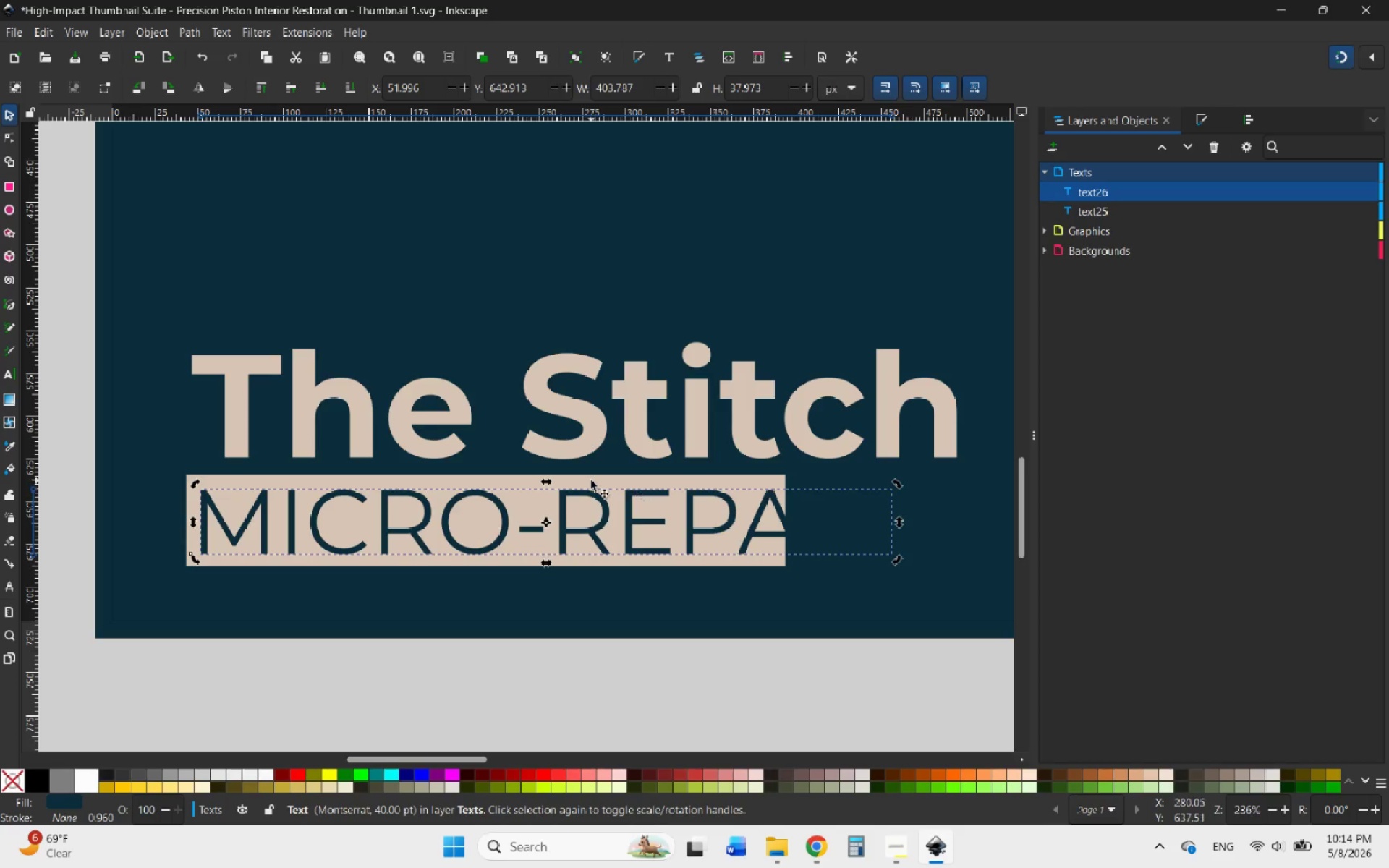 
left_click([591, 480])
 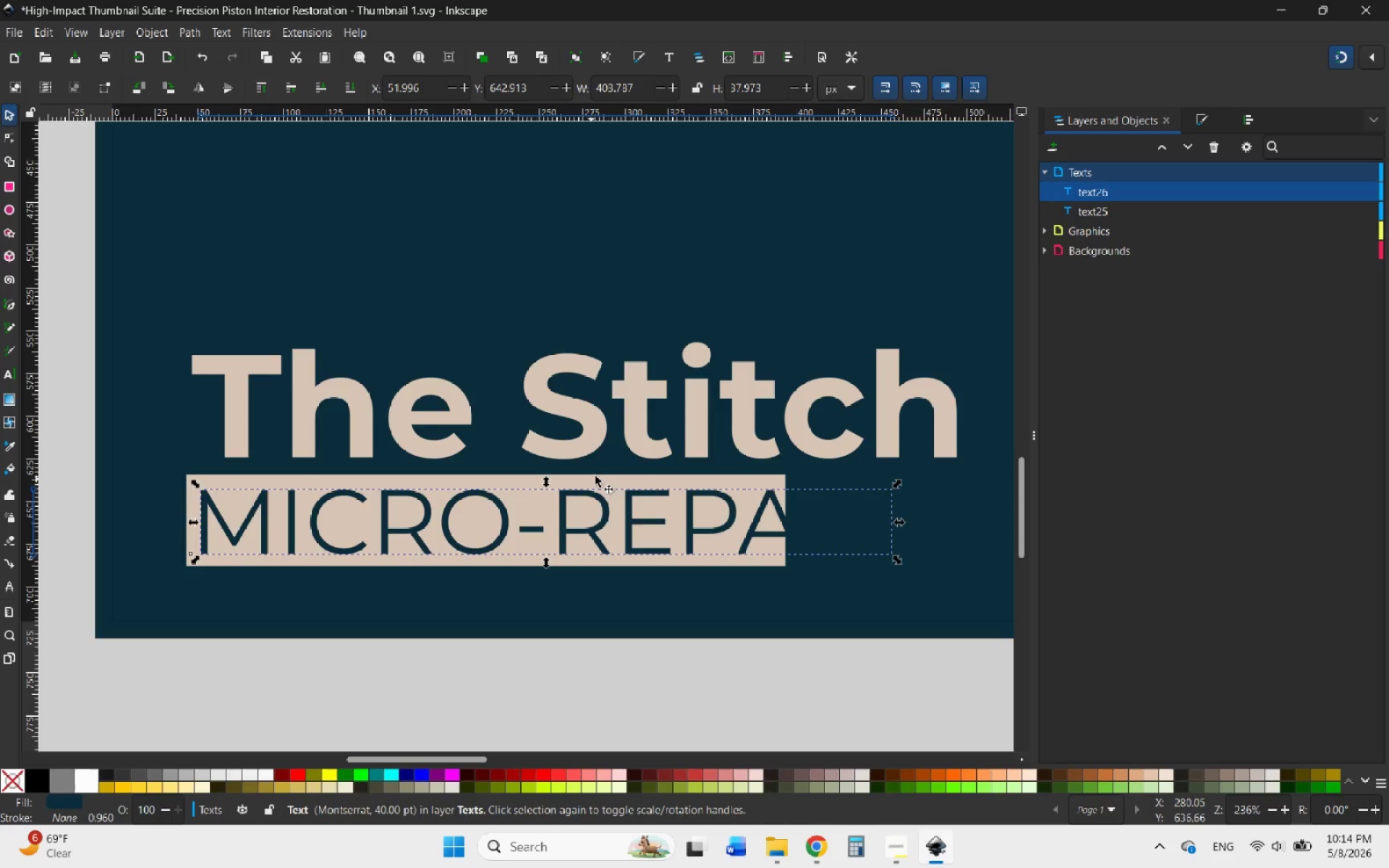 
left_click([597, 475])
 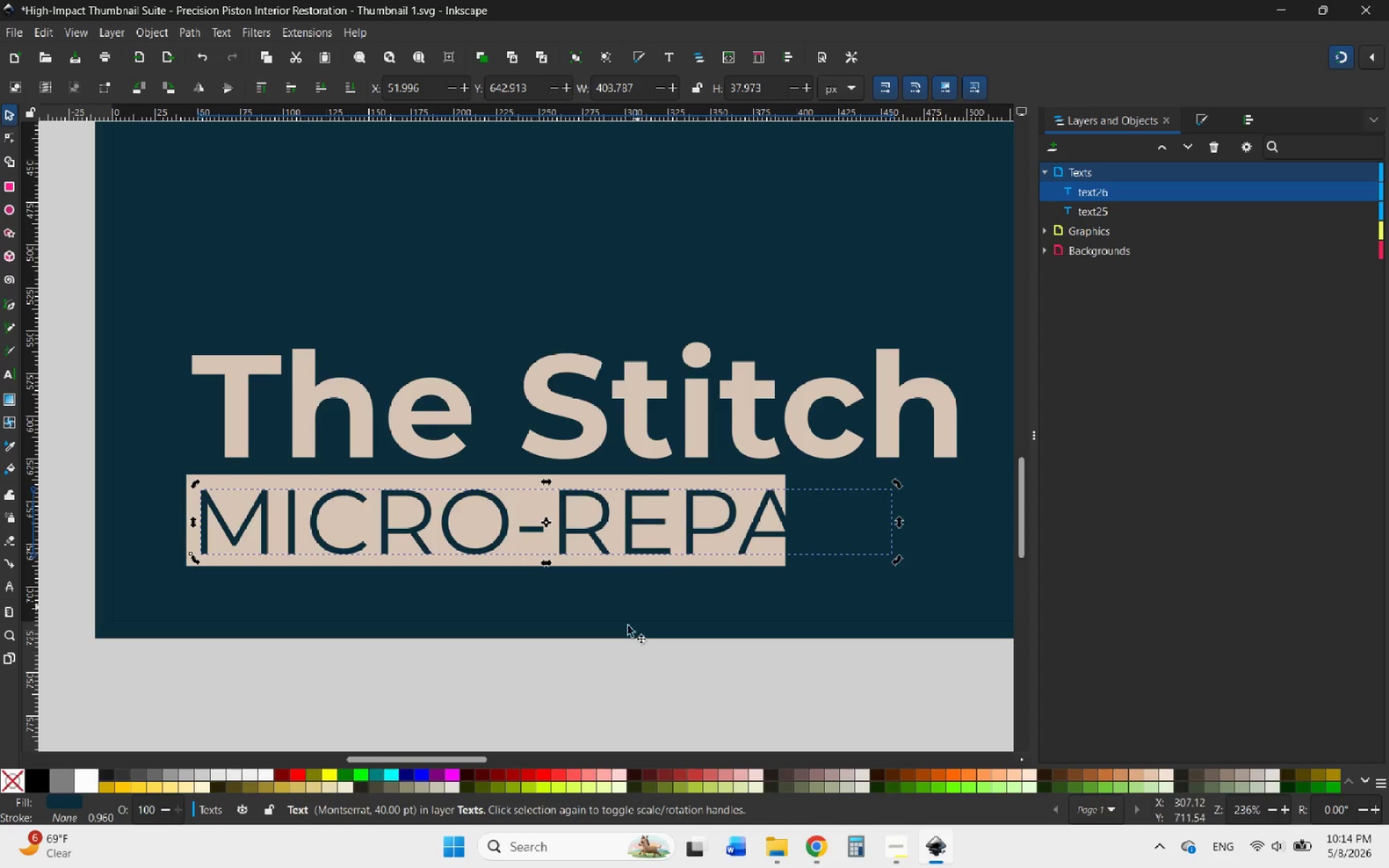 
left_click([585, 707])
 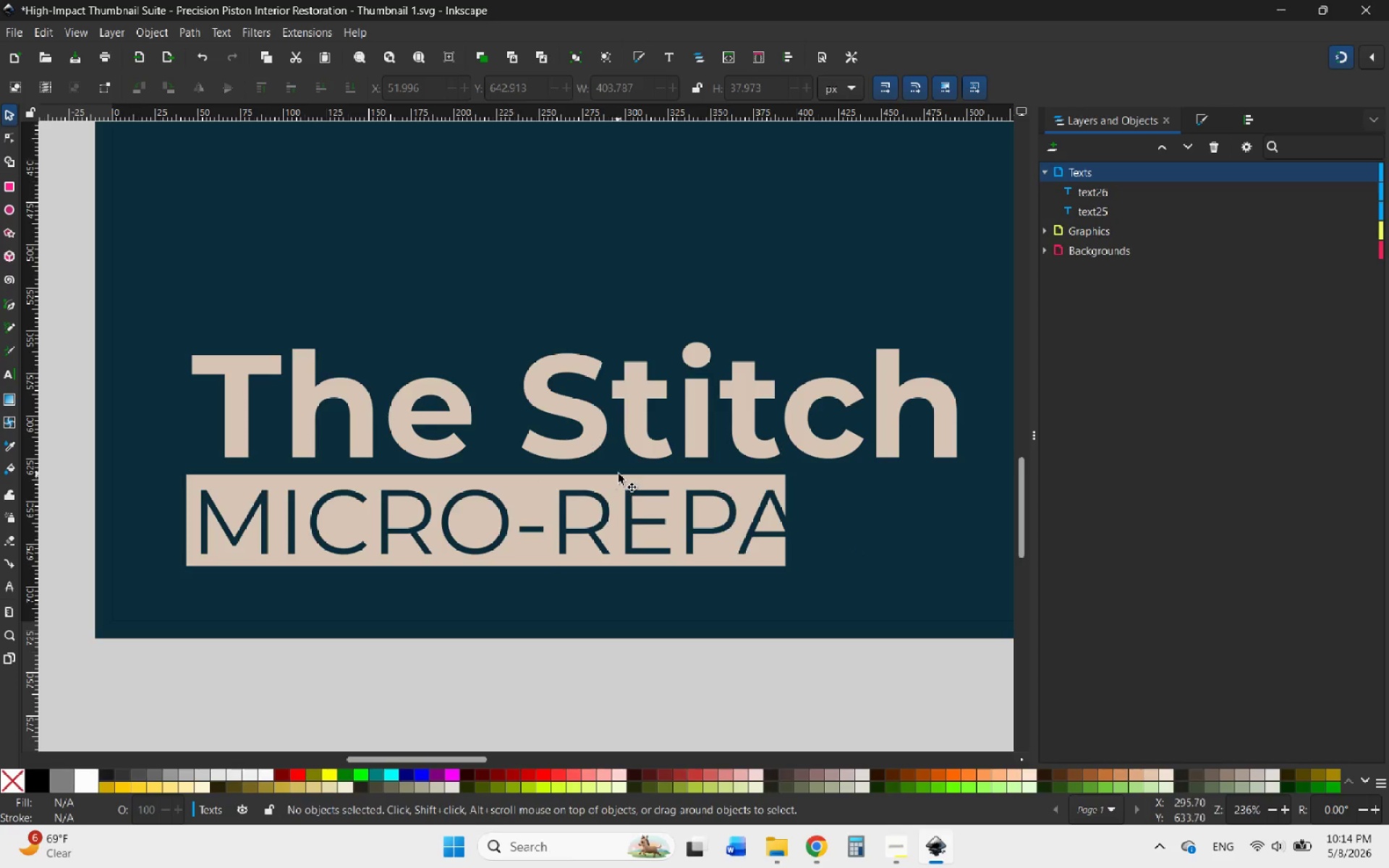 
left_click([616, 477])
 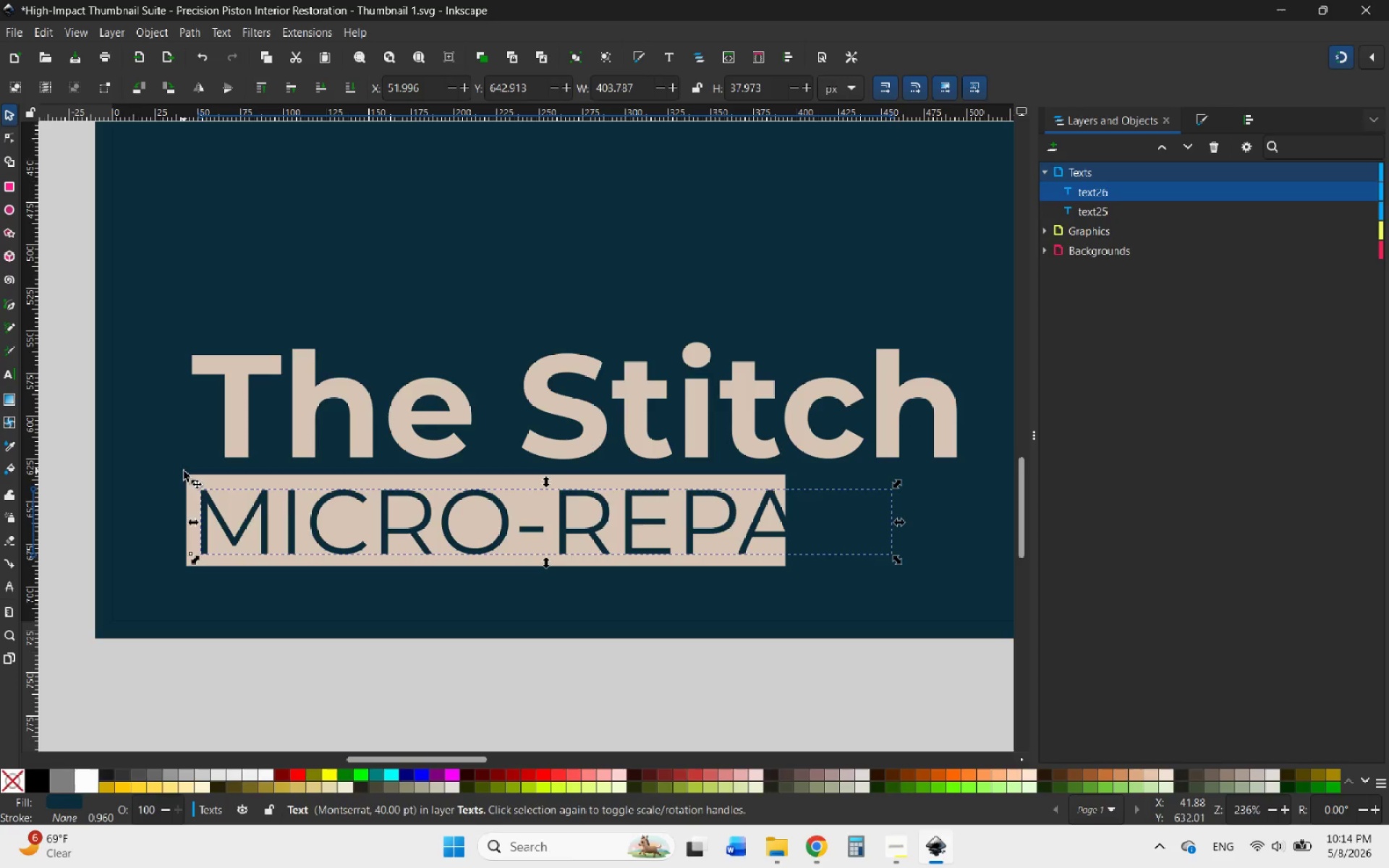 
left_click([187, 480])
 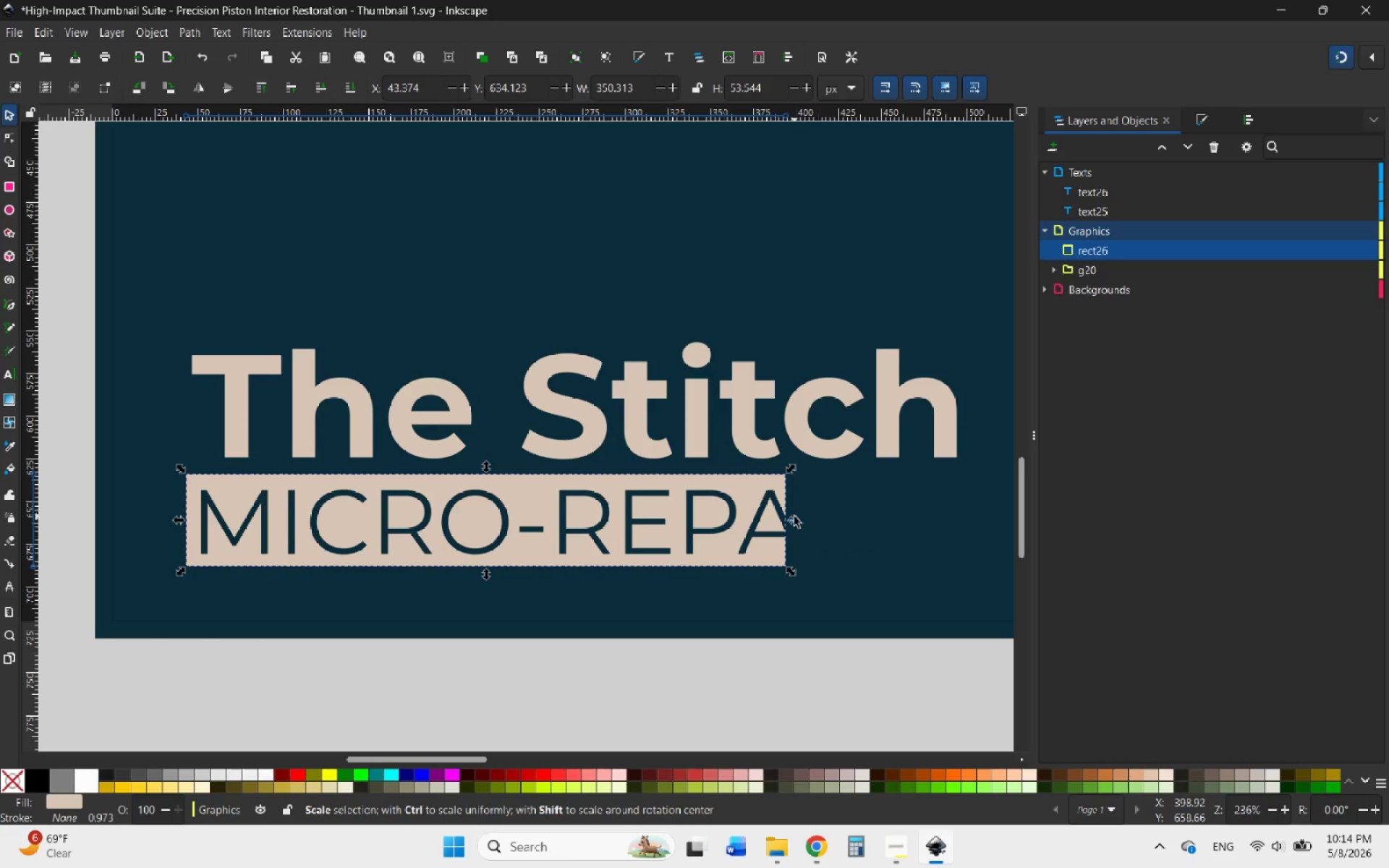 
left_click_drag(start_coordinate=[792, 522], to_coordinate=[913, 529])
 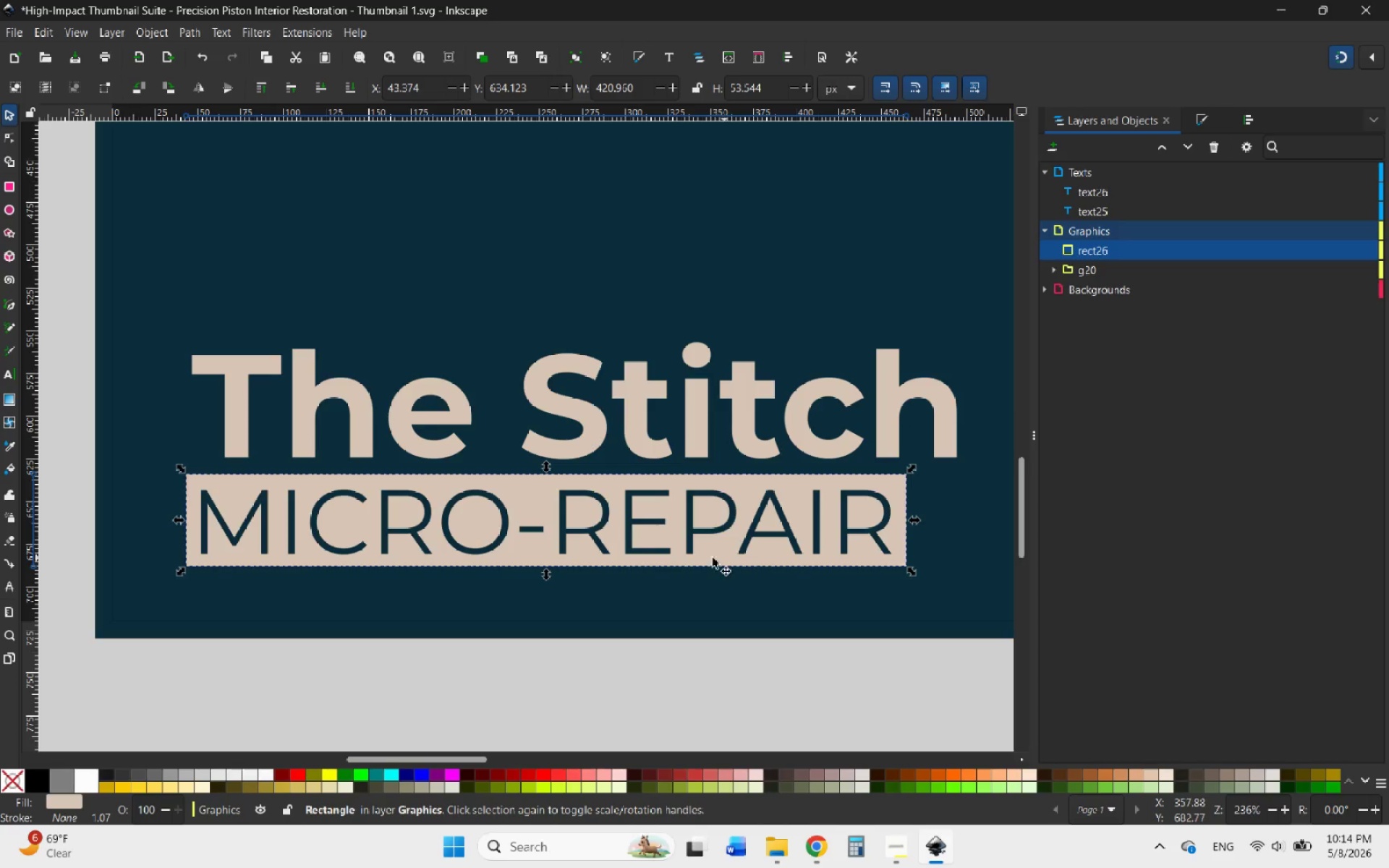 
hold_key(key=ControlLeft, duration=0.84)
scroll: coordinate [651, 545], scroll_direction: down, amount: 5.0
 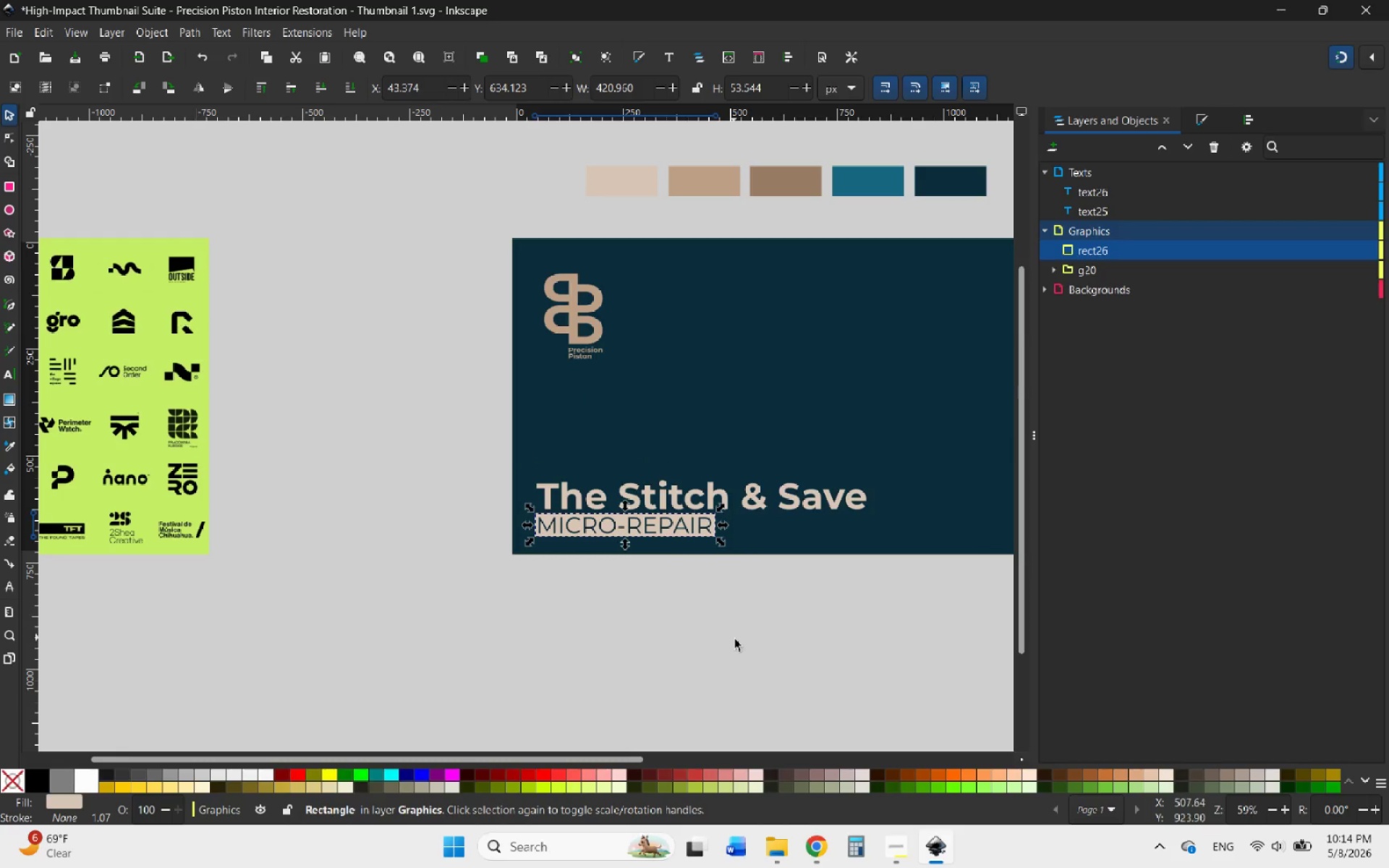 
left_click([735, 639])
 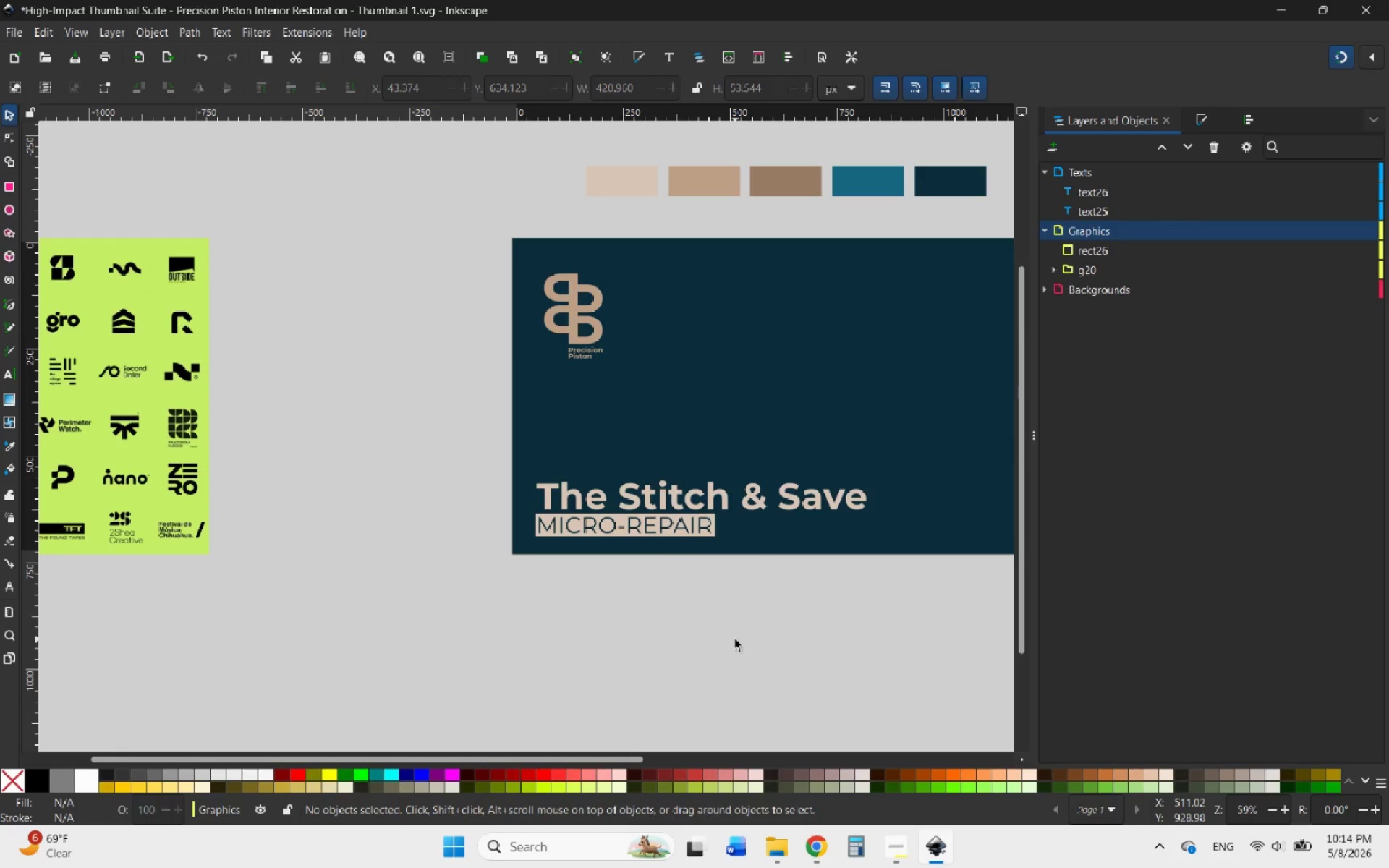 
hold_key(key=ControlLeft, duration=2.03)
scroll: coordinate [598, 584], scroll_direction: down, amount: 2.0
 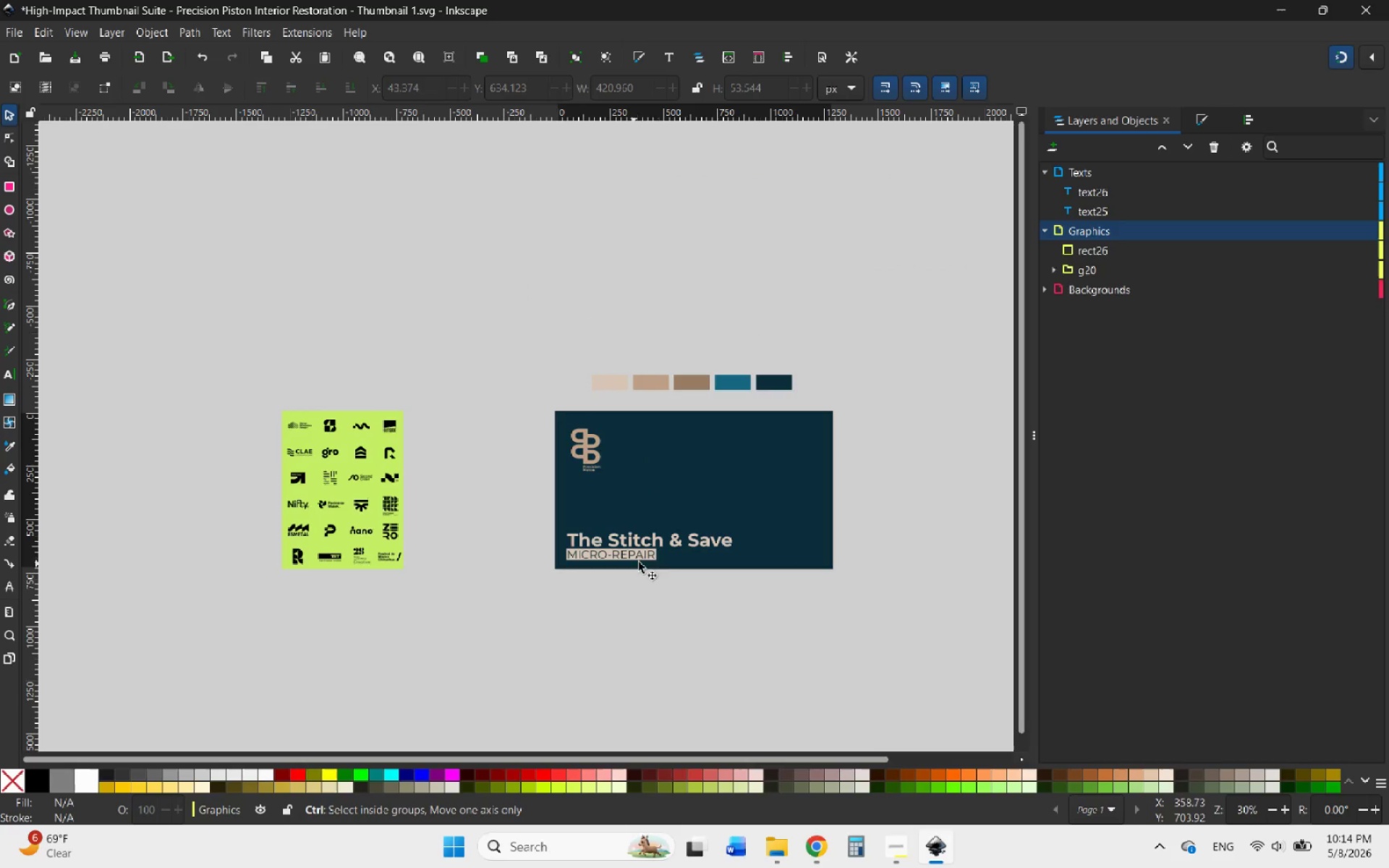 
scroll: coordinate [681, 562], scroll_direction: up, amount: 2.0
 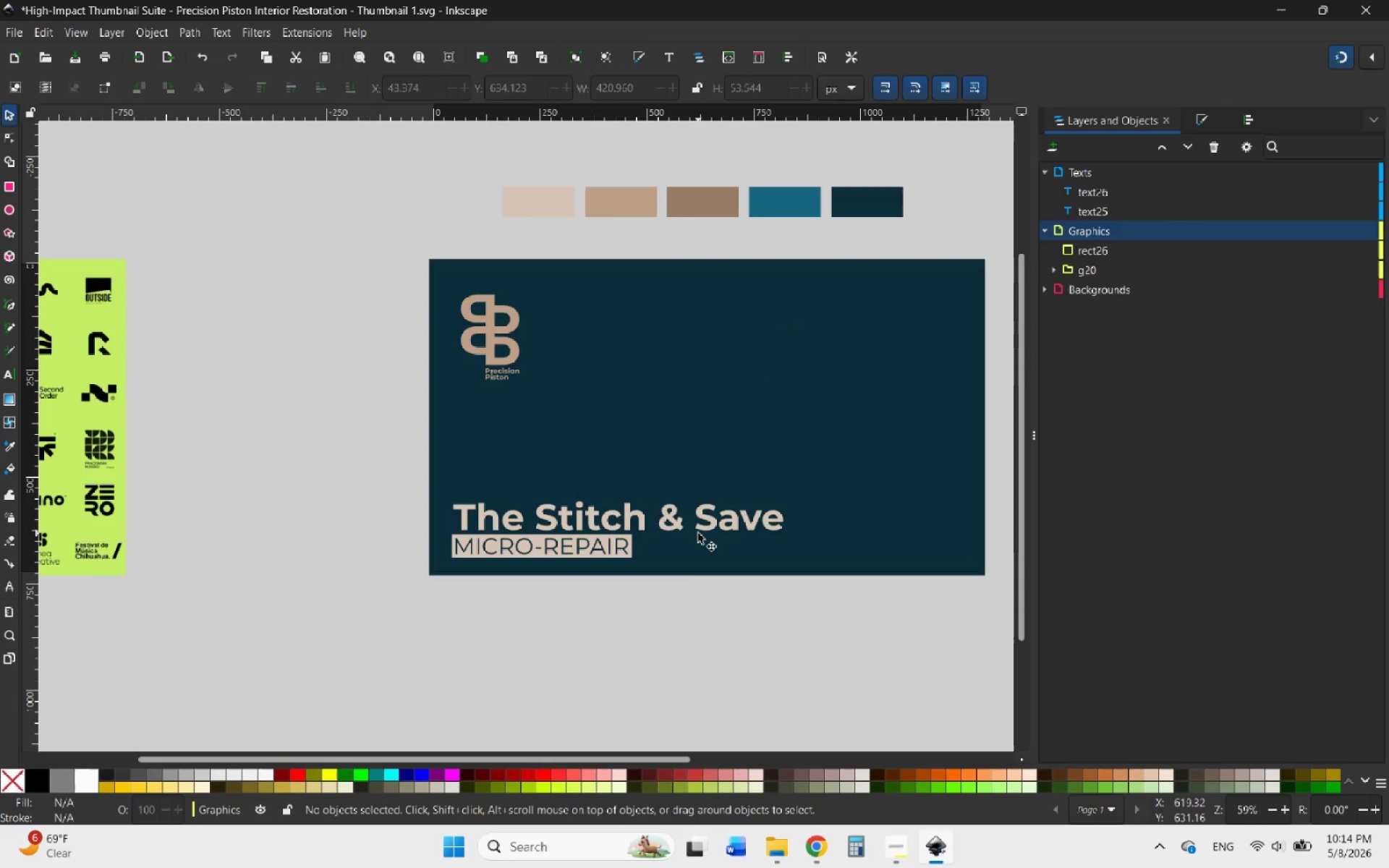 
left_click([701, 530])
 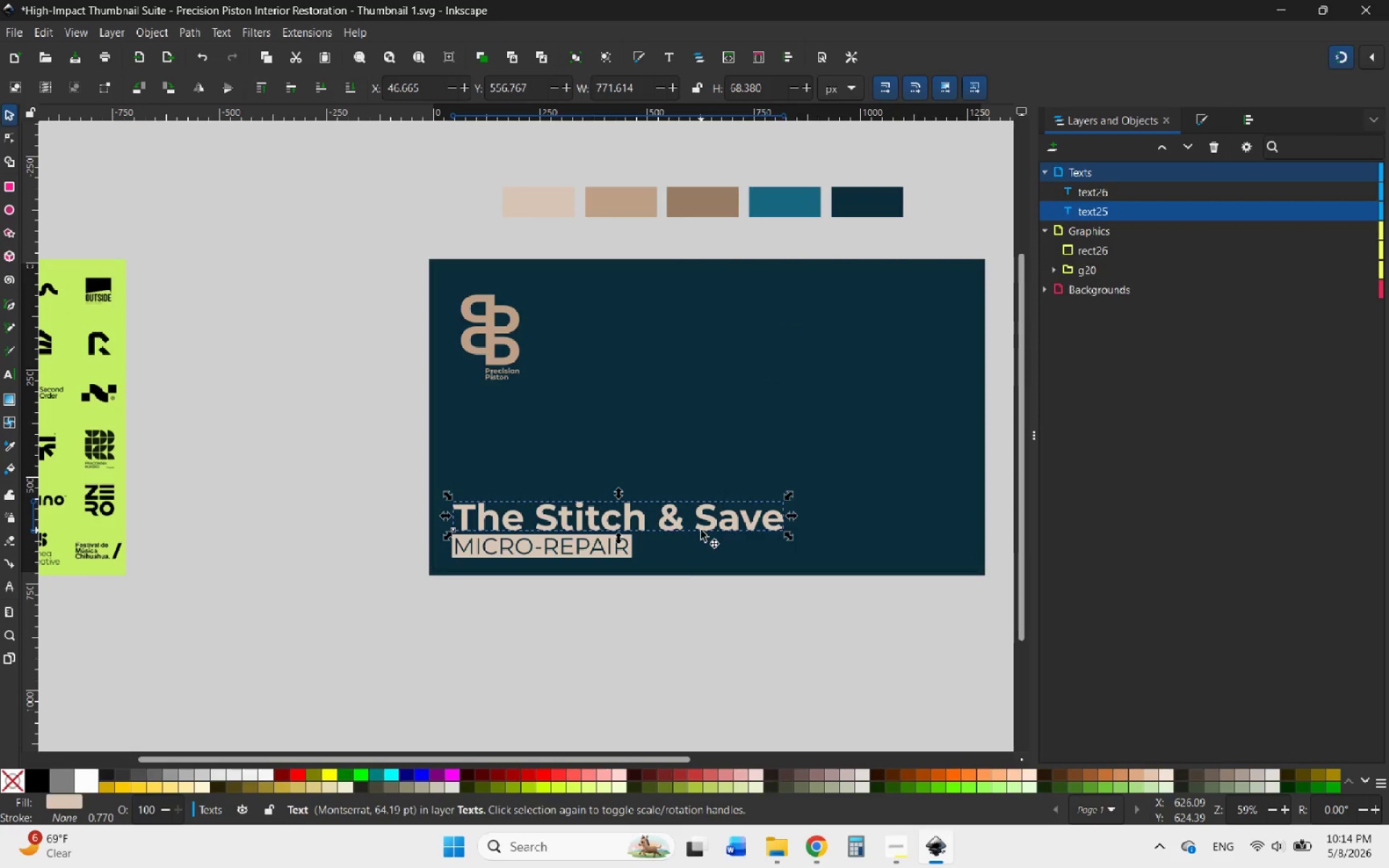 
hold_key(key=ControlLeft, duration=0.61)
scroll: coordinate [701, 530], scroll_direction: up, amount: 2.0
 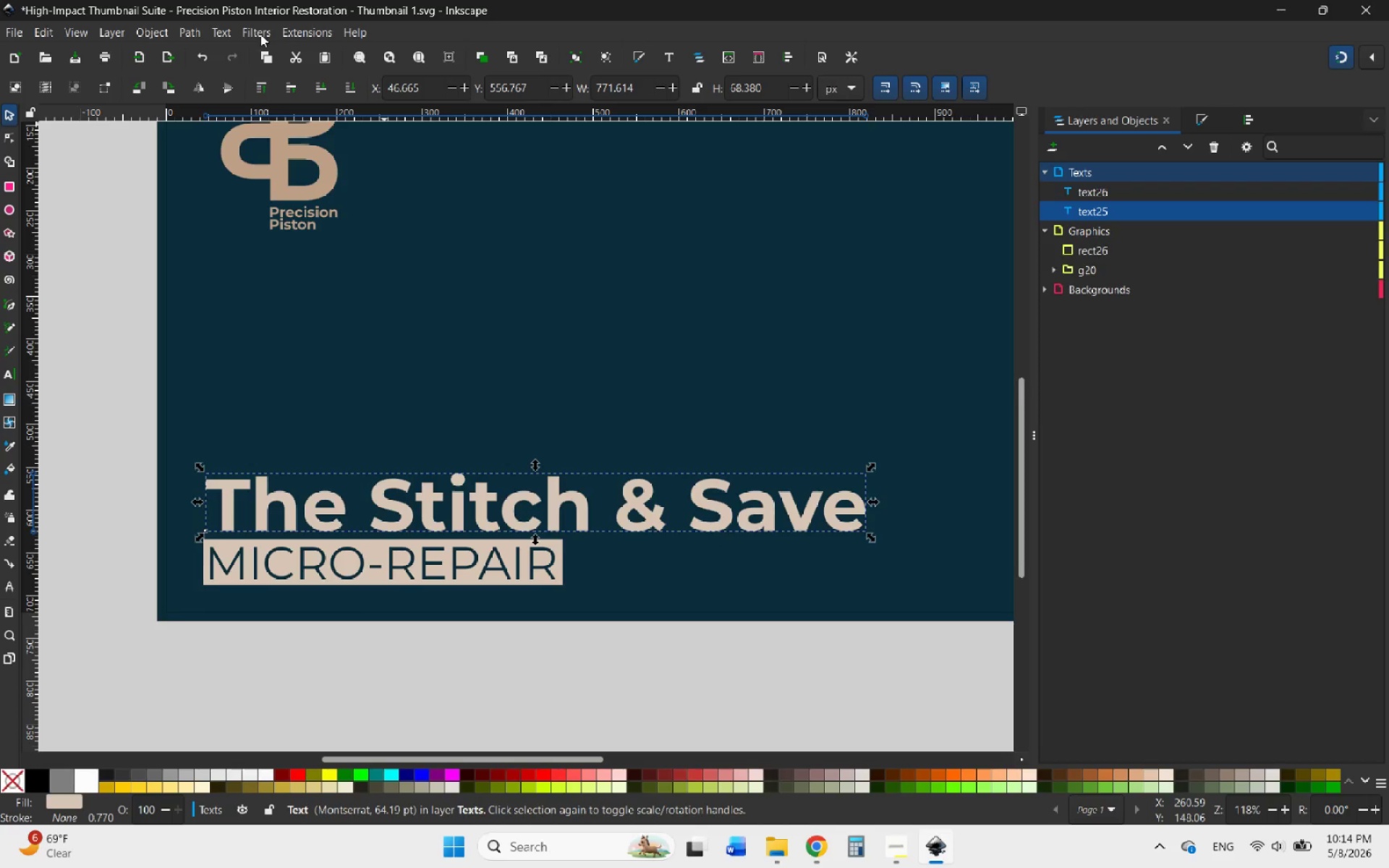 
wait(6.07)
 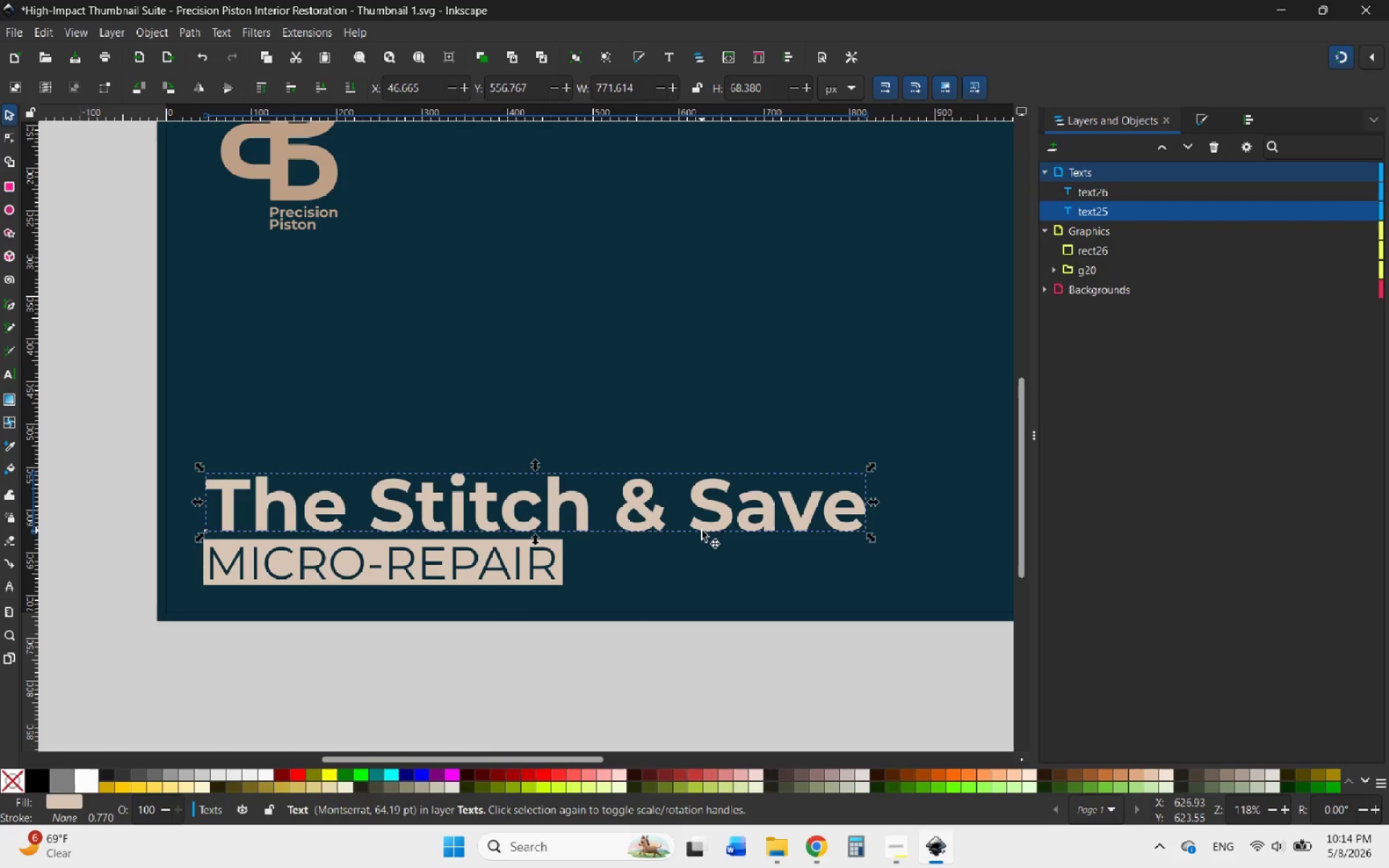 
left_click([221, 26])
 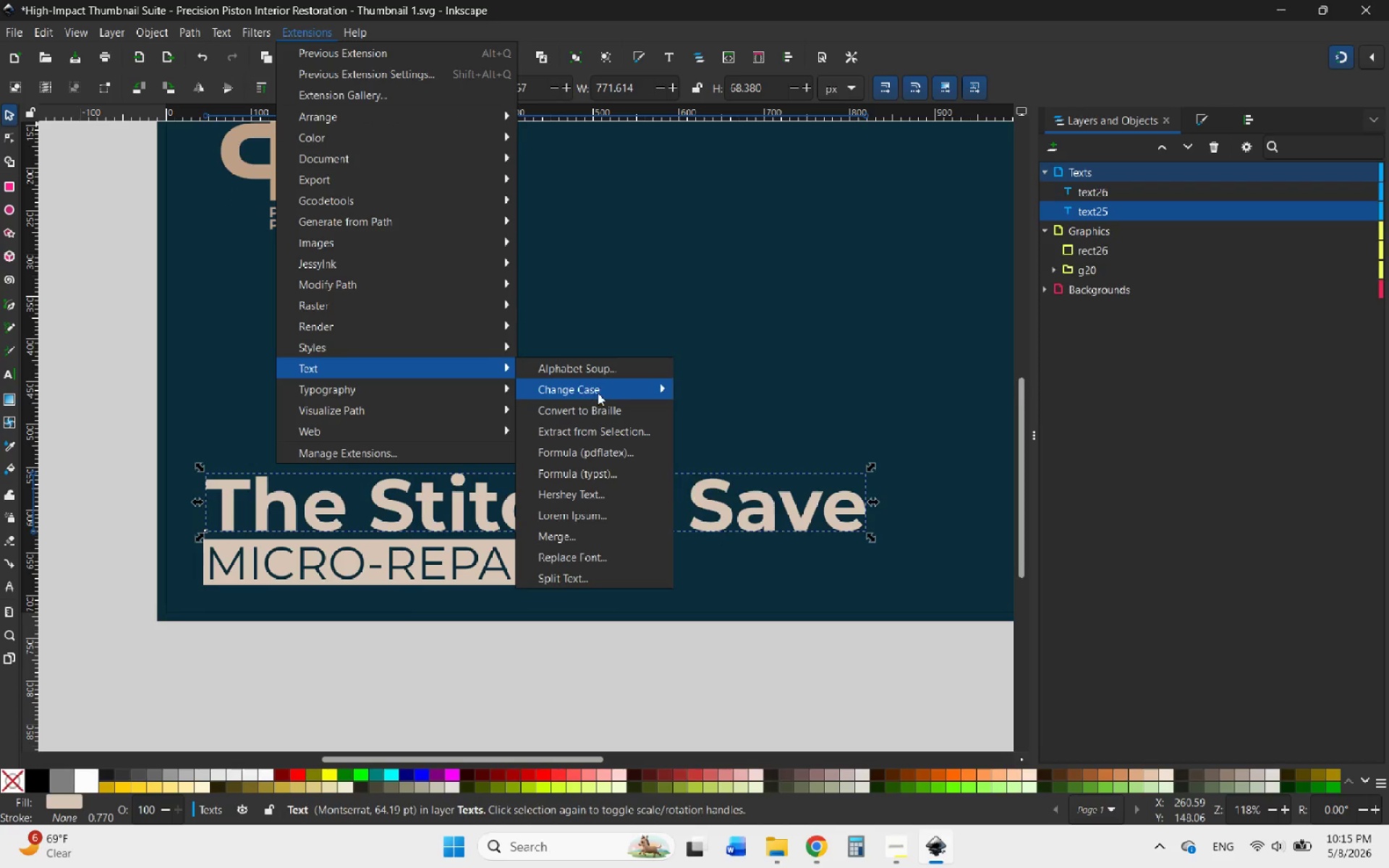 
wait(6.61)
 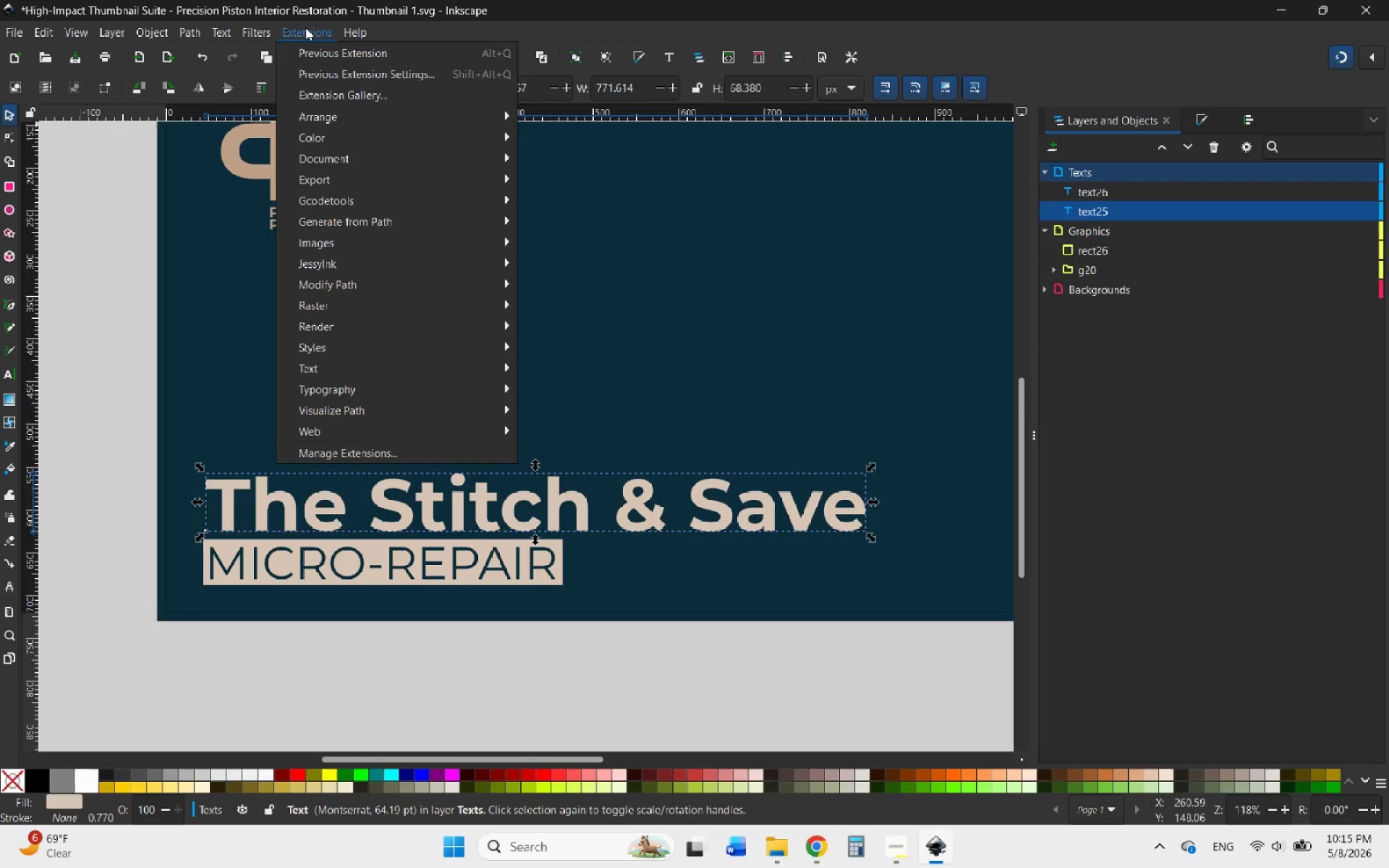 
left_click([732, 493])
 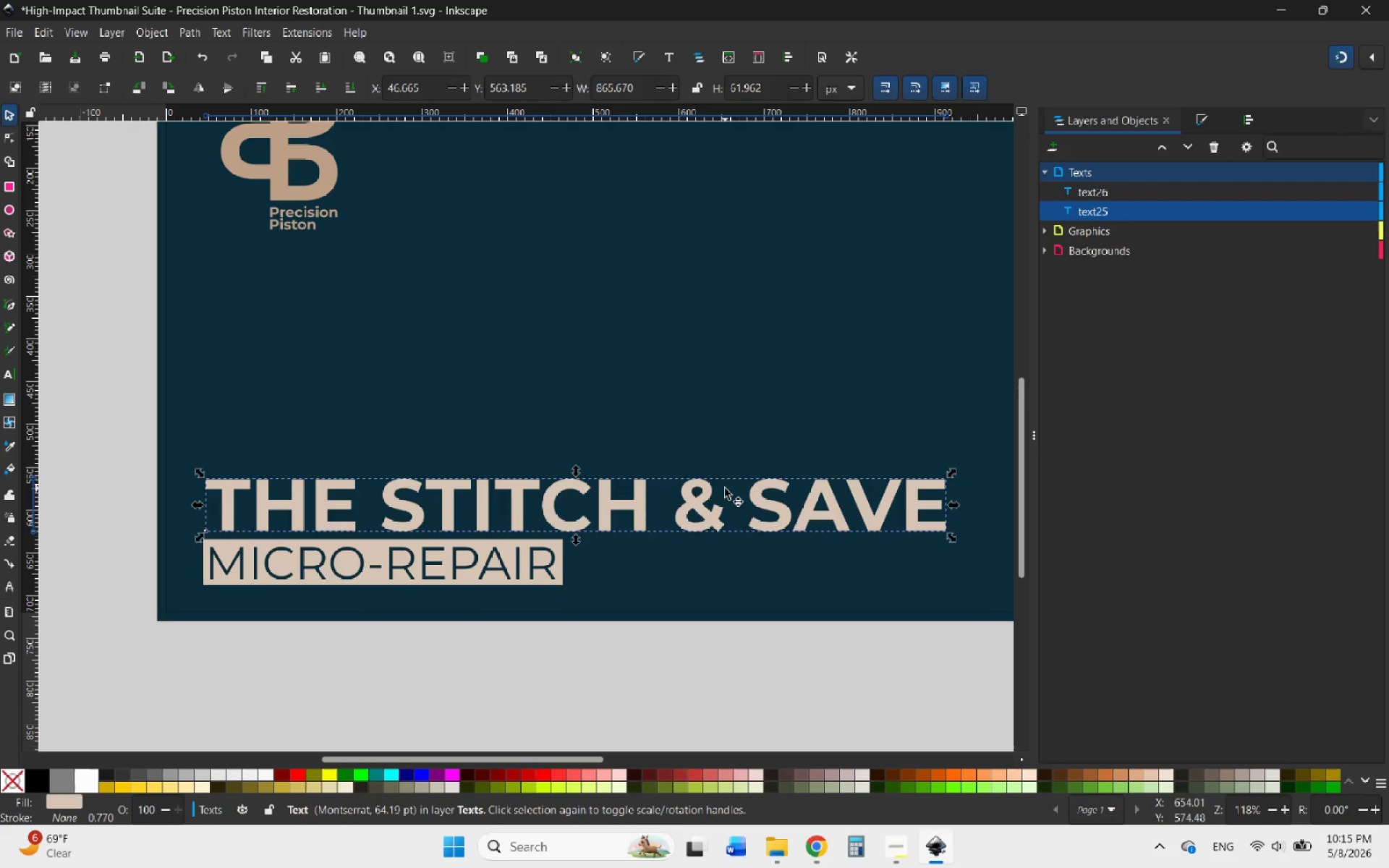 
wait(5.2)
 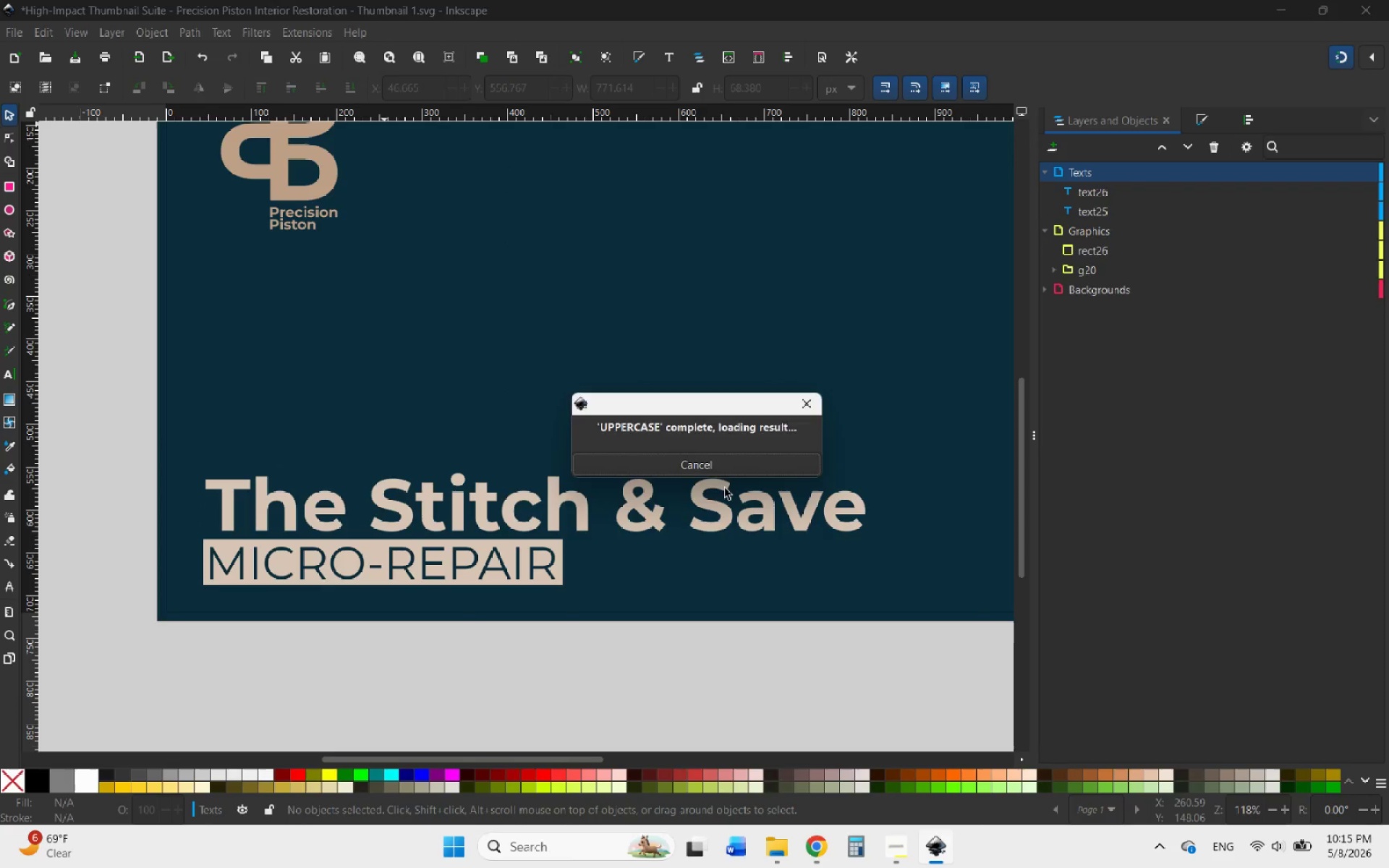 
left_click([273, 677])
 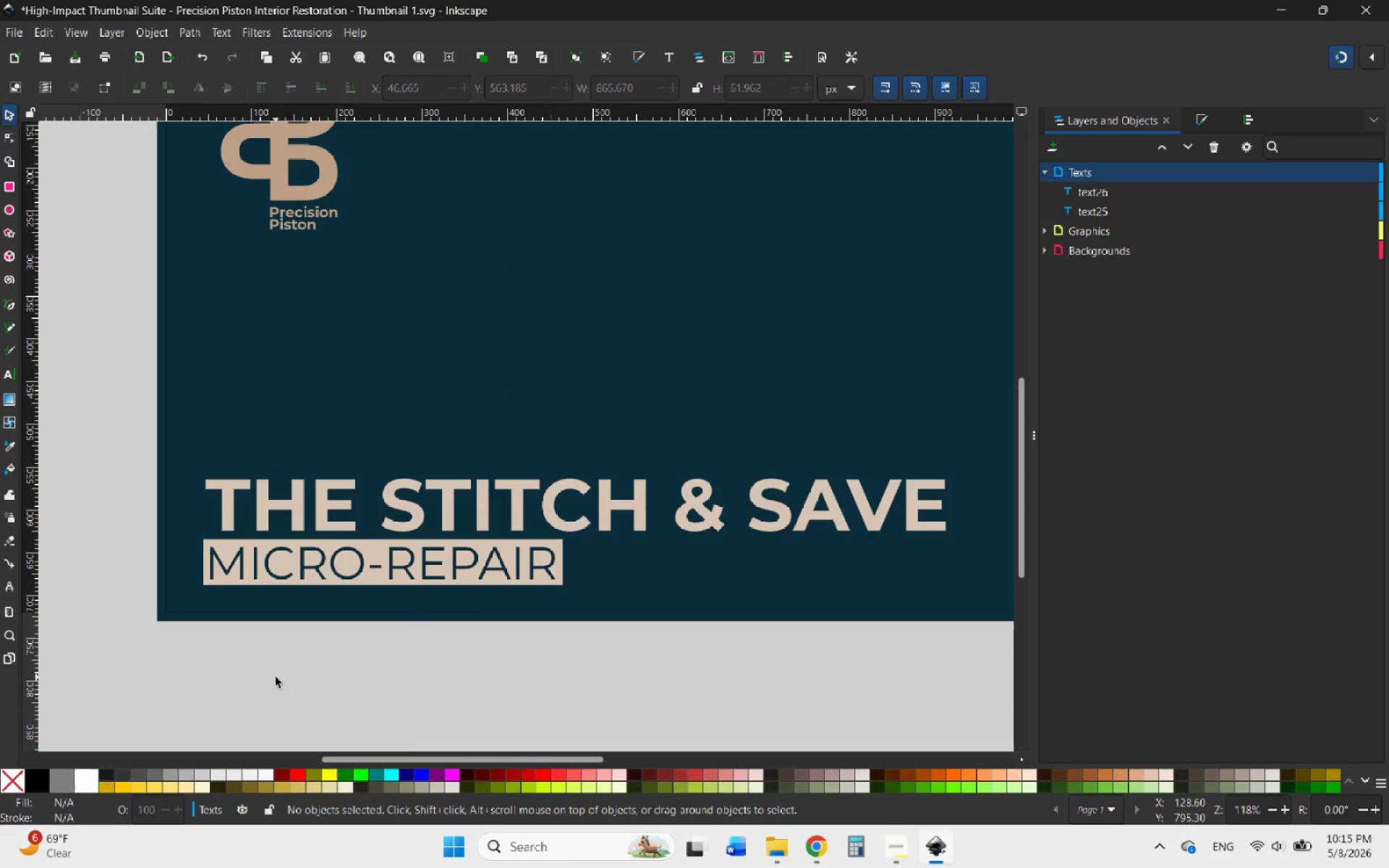 
hold_key(key=ControlLeft, duration=0.64)
scroll: coordinate [291, 669], scroll_direction: down, amount: 2.0
 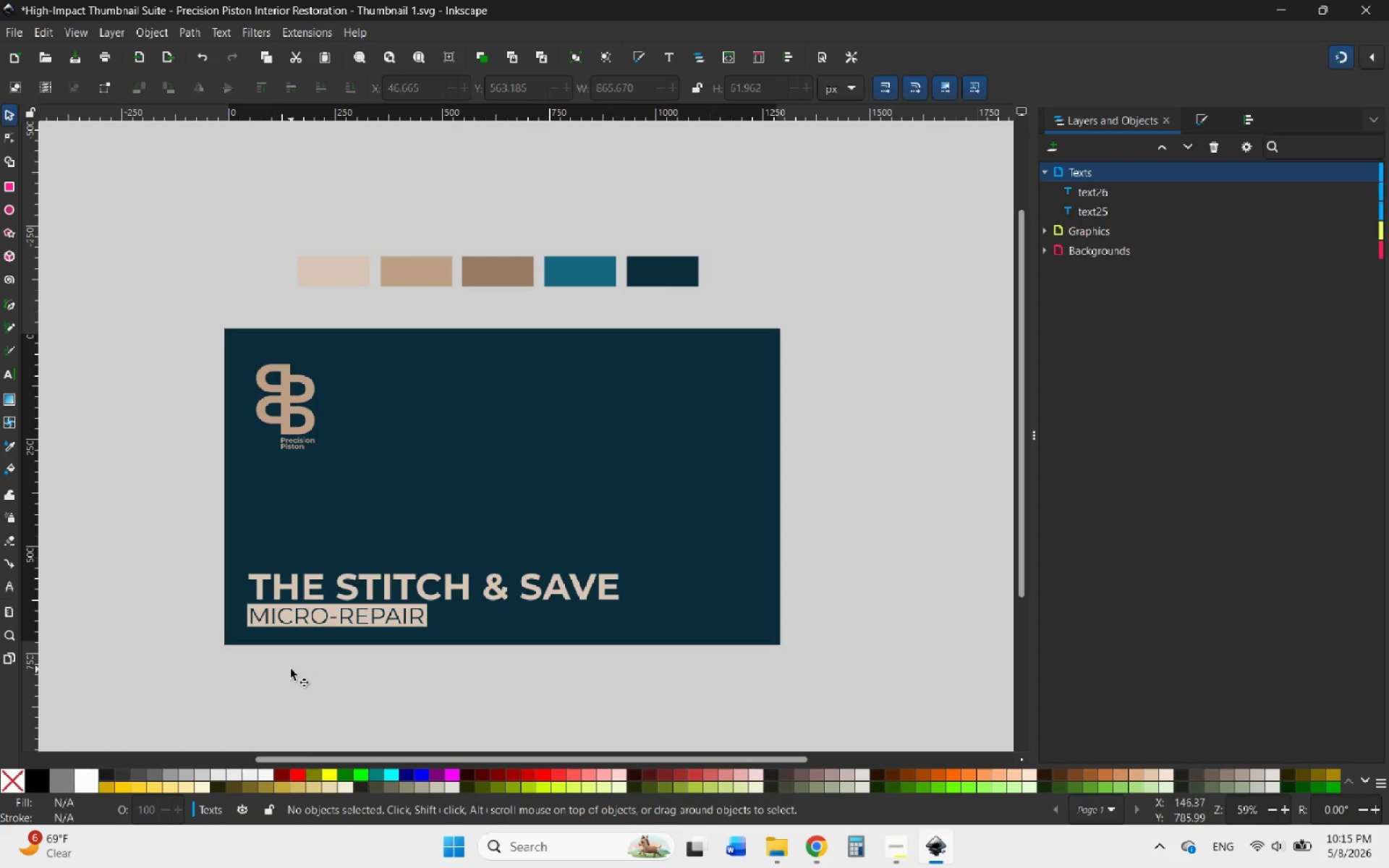 
hold_key(key=ControlLeft, duration=0.58)
 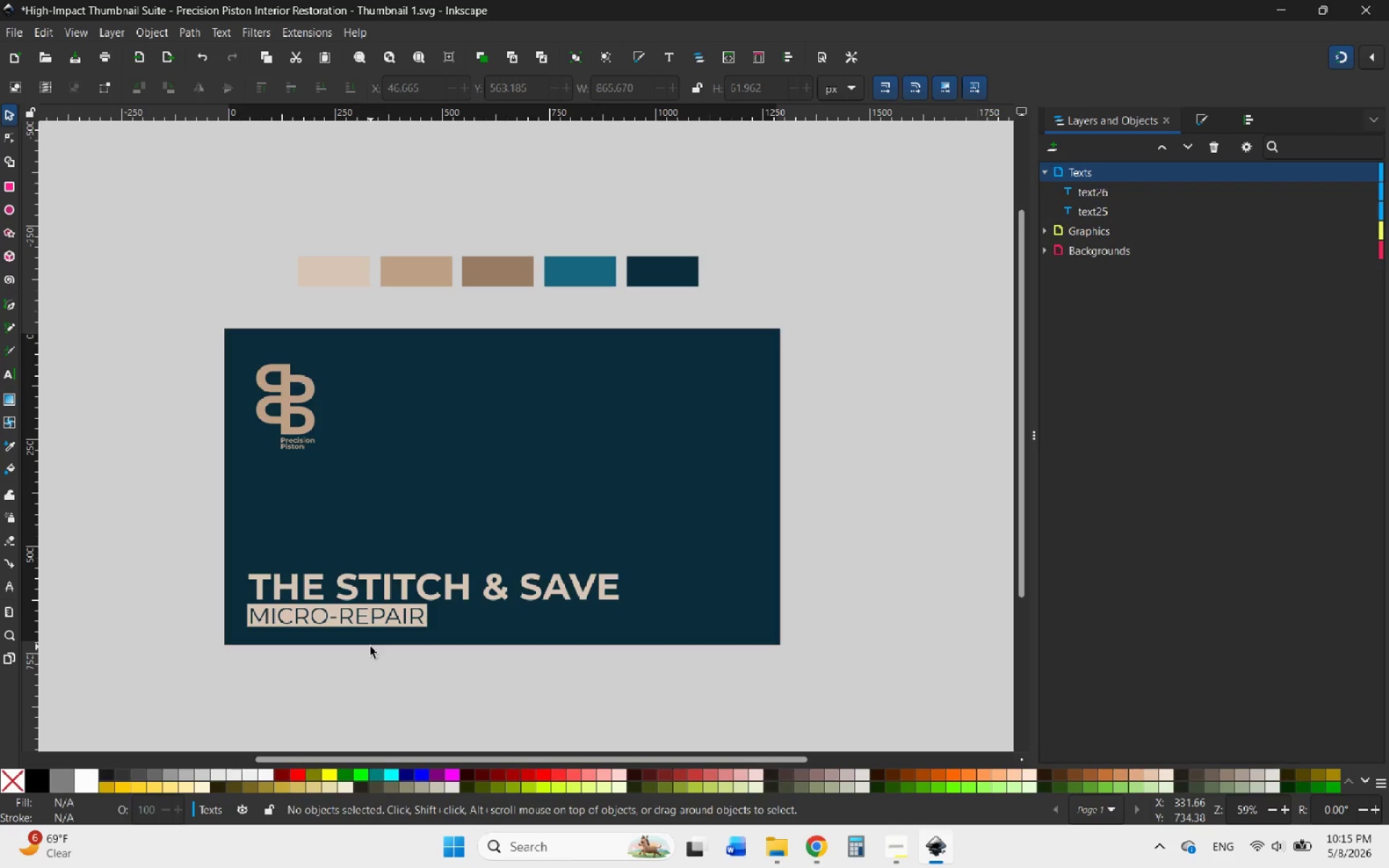 
hold_key(key=ControlLeft, duration=1.22)
scroll: coordinate [162, 569], scroll_direction: up, amount: 1.0
 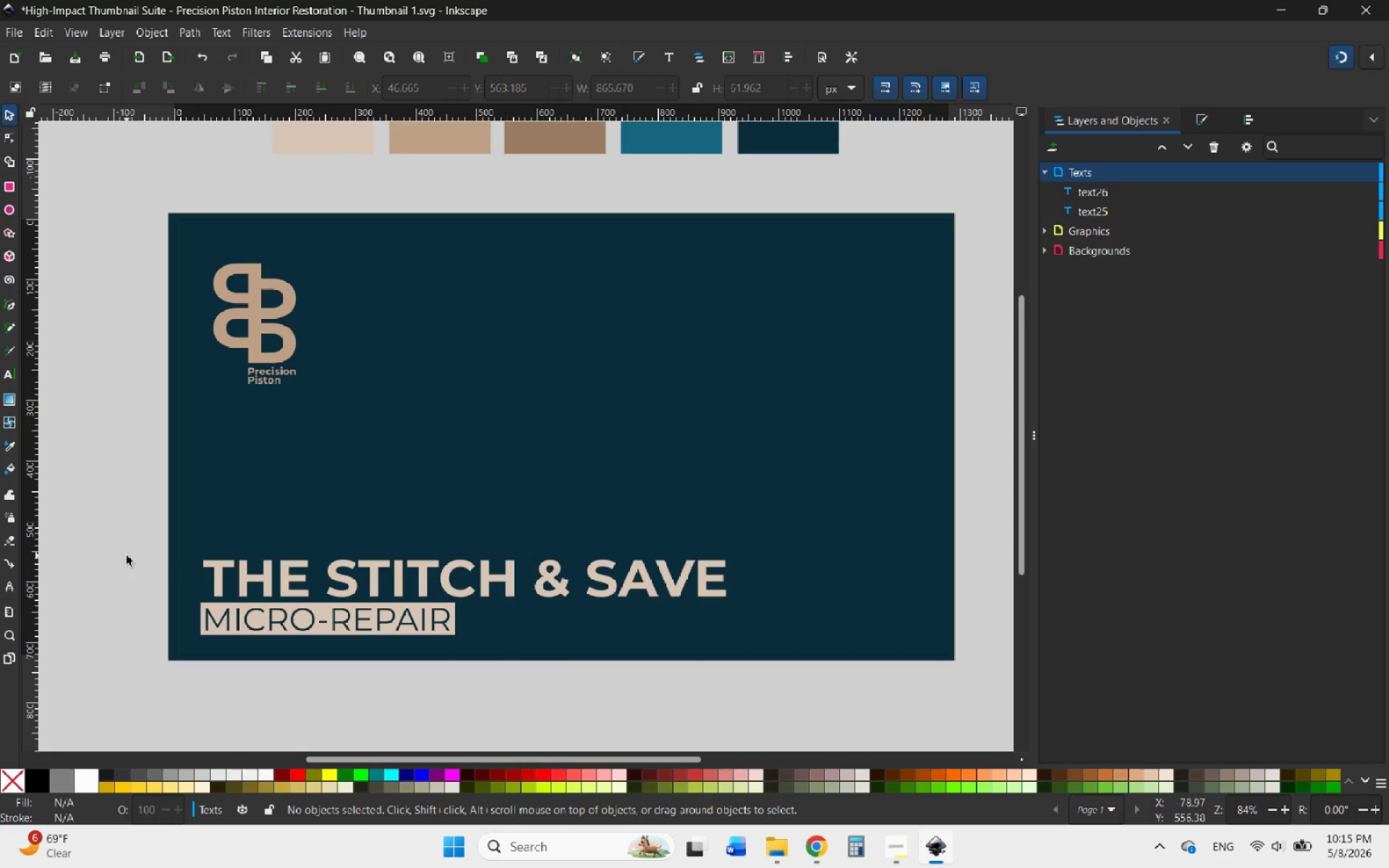 
left_click([127, 556])
 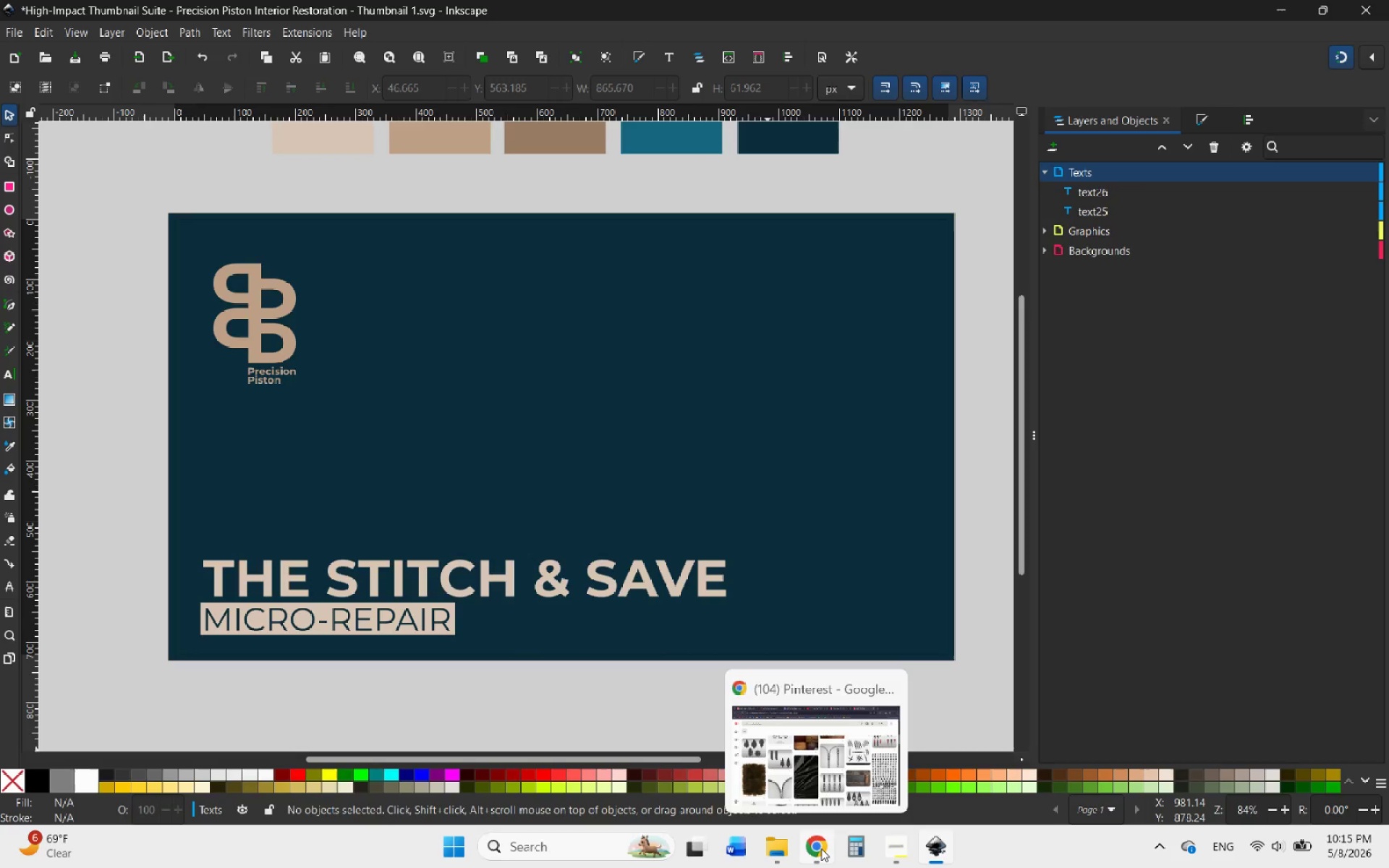 
left_click([822, 849])
 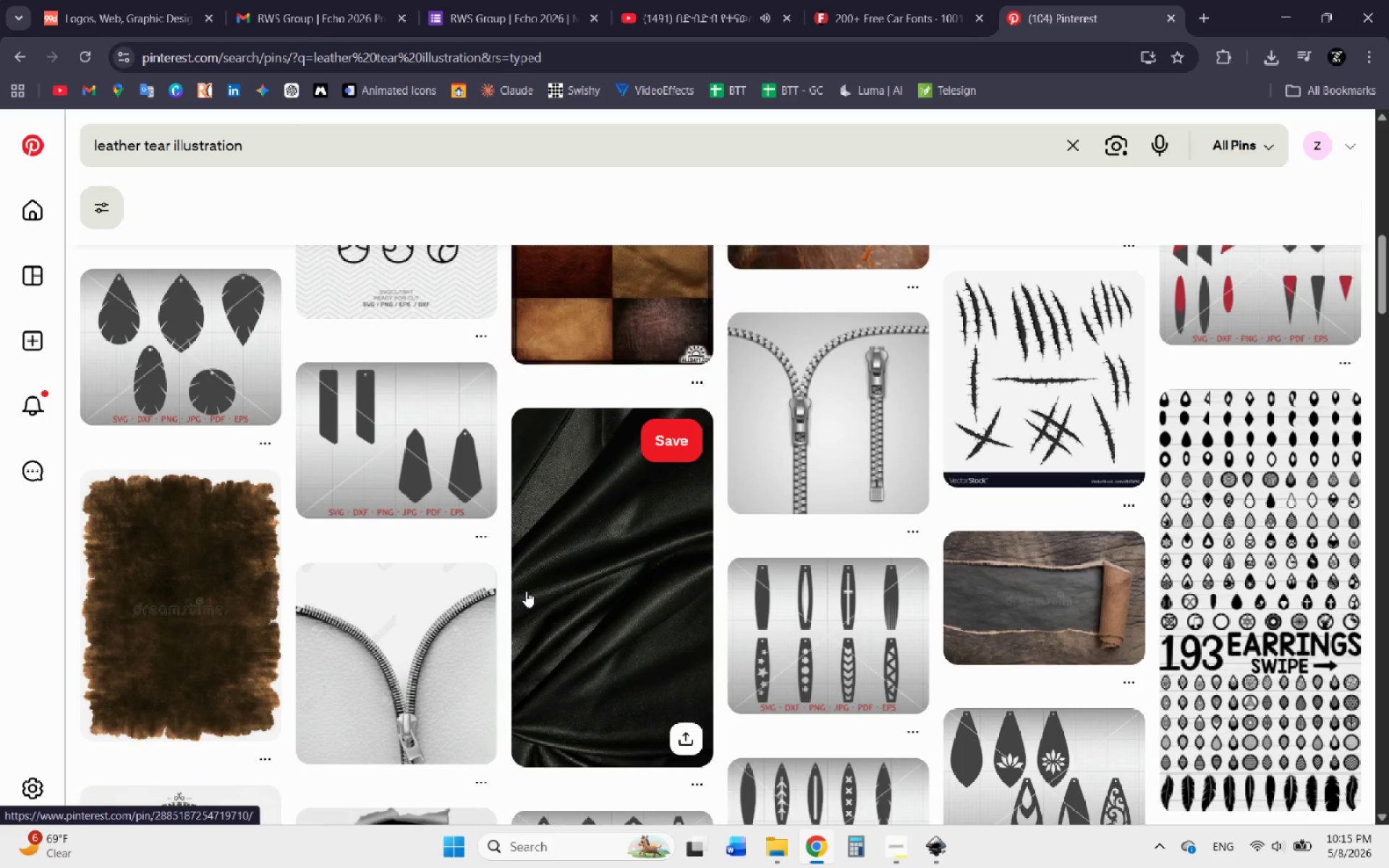 
scroll: coordinate [533, 606], scroll_direction: up, amount: 4.0
 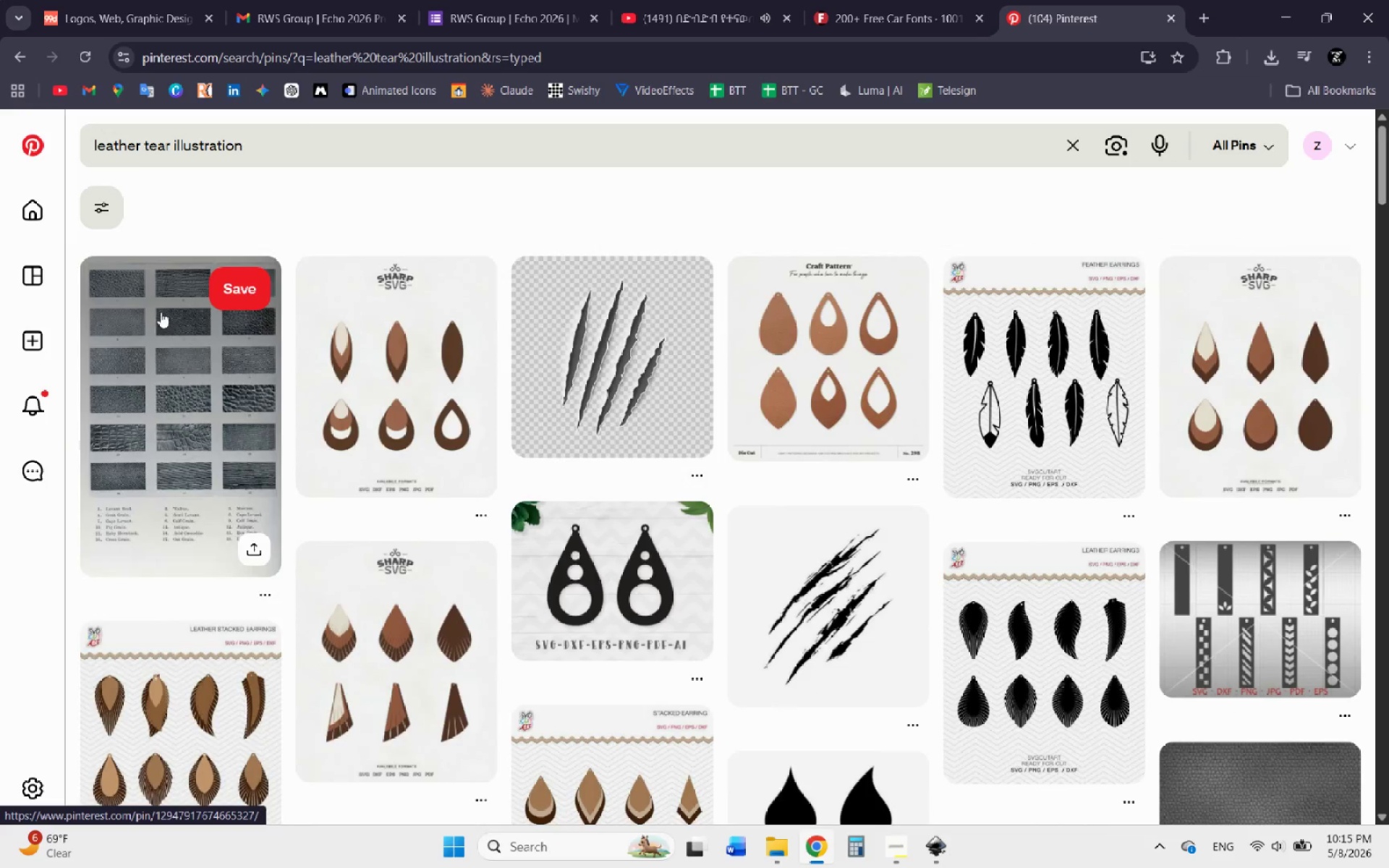 
wait(5.17)
 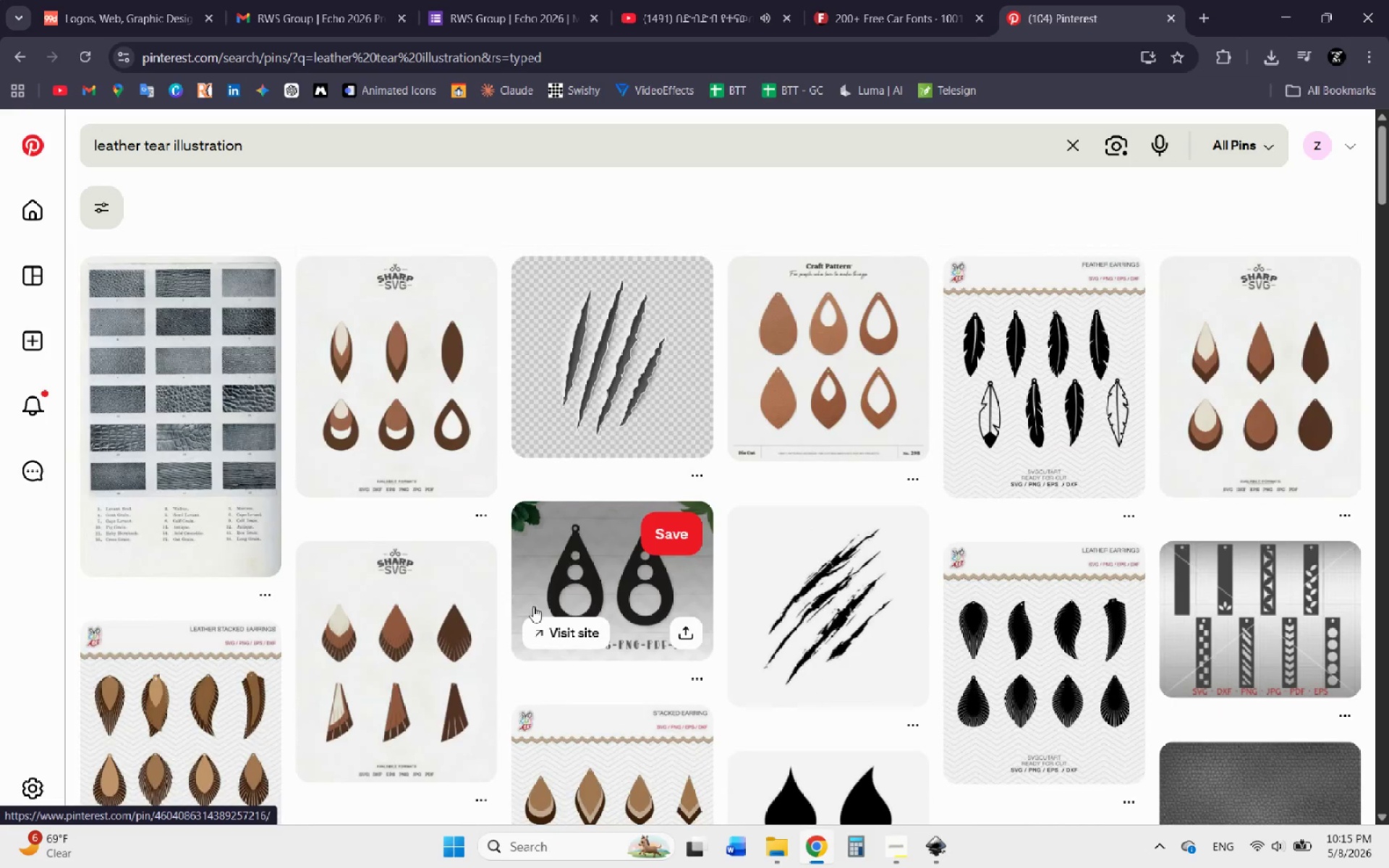 
left_click([1201, 14])
 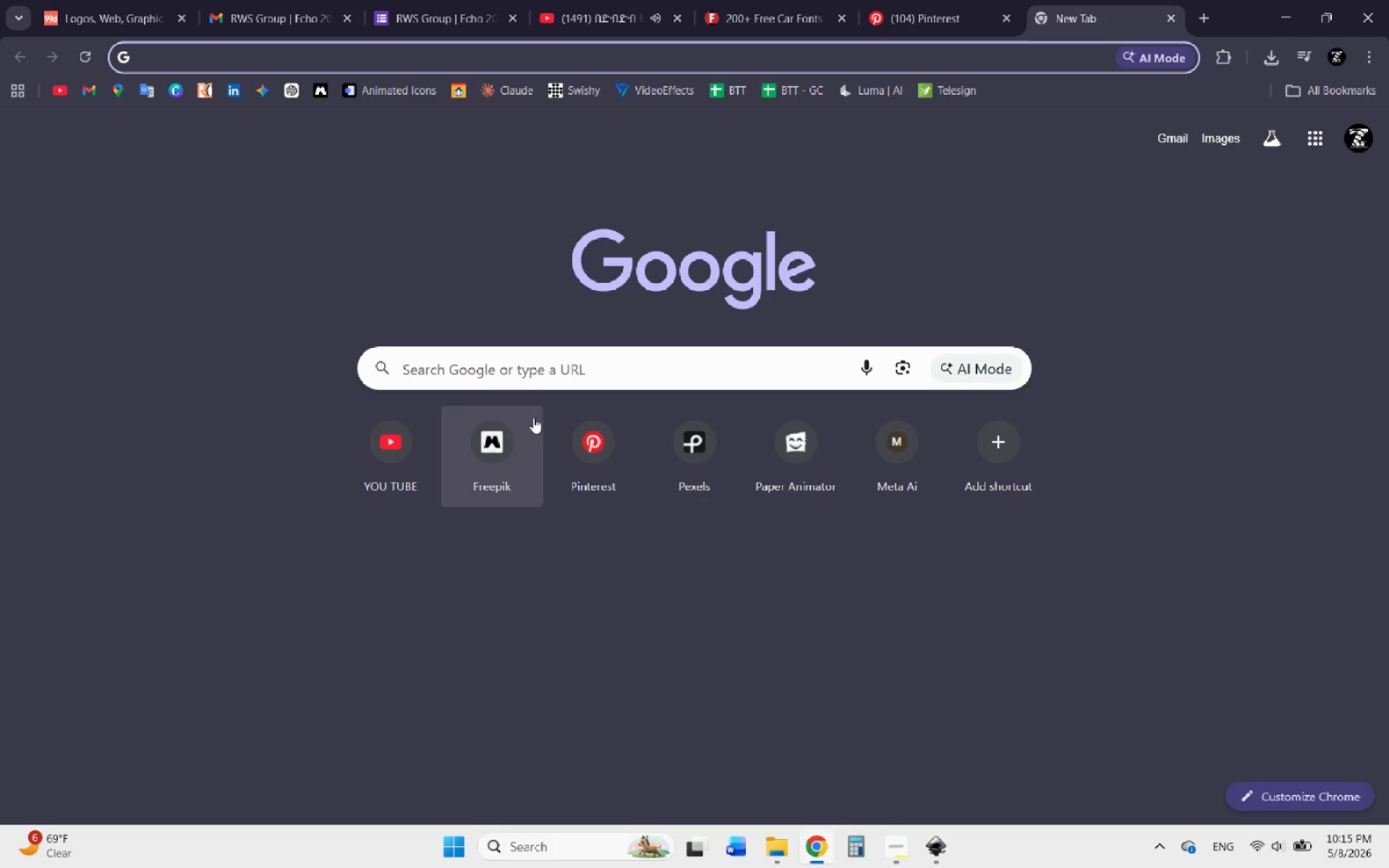 
left_click([514, 430])
 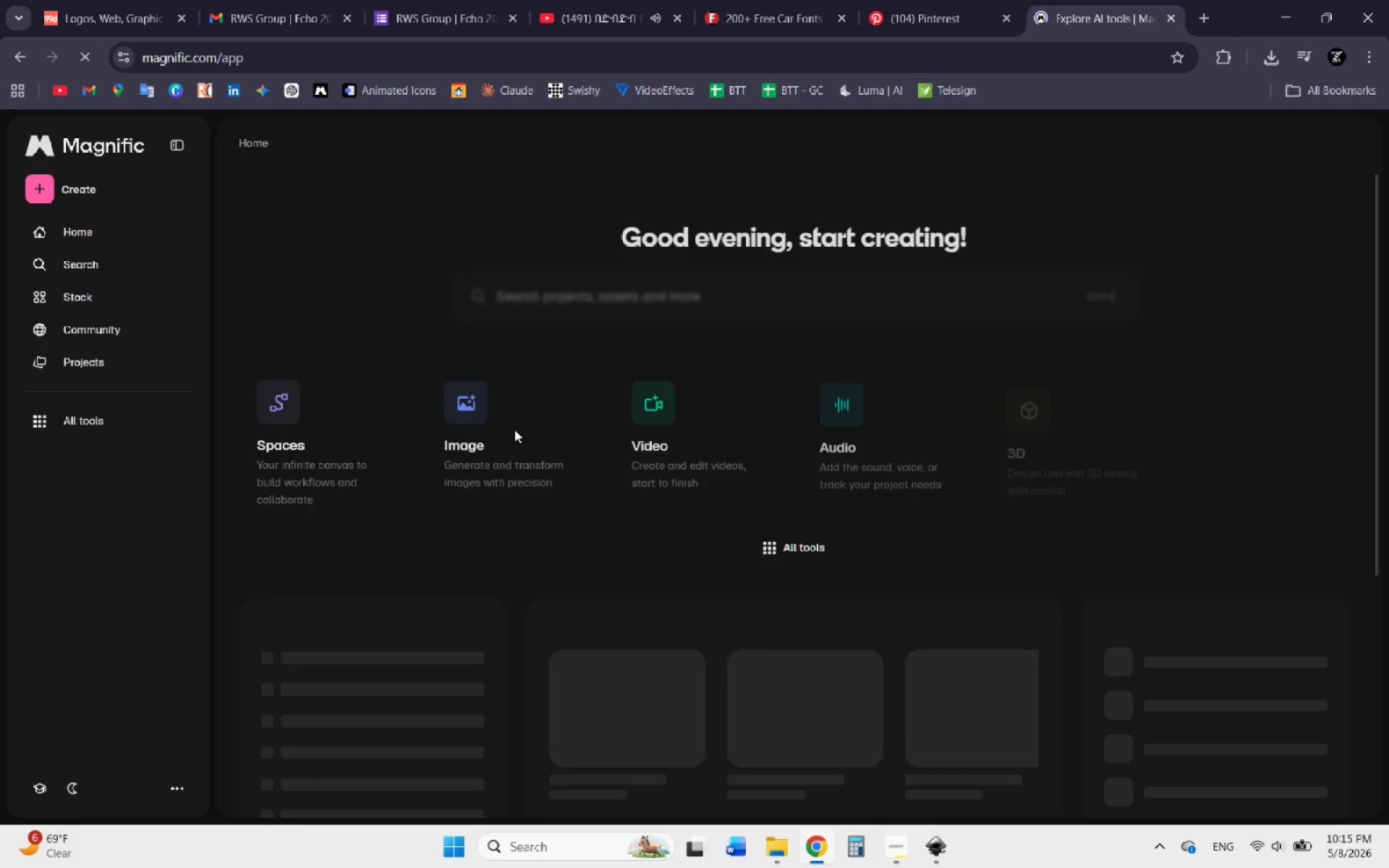 
left_click([612, 295])
 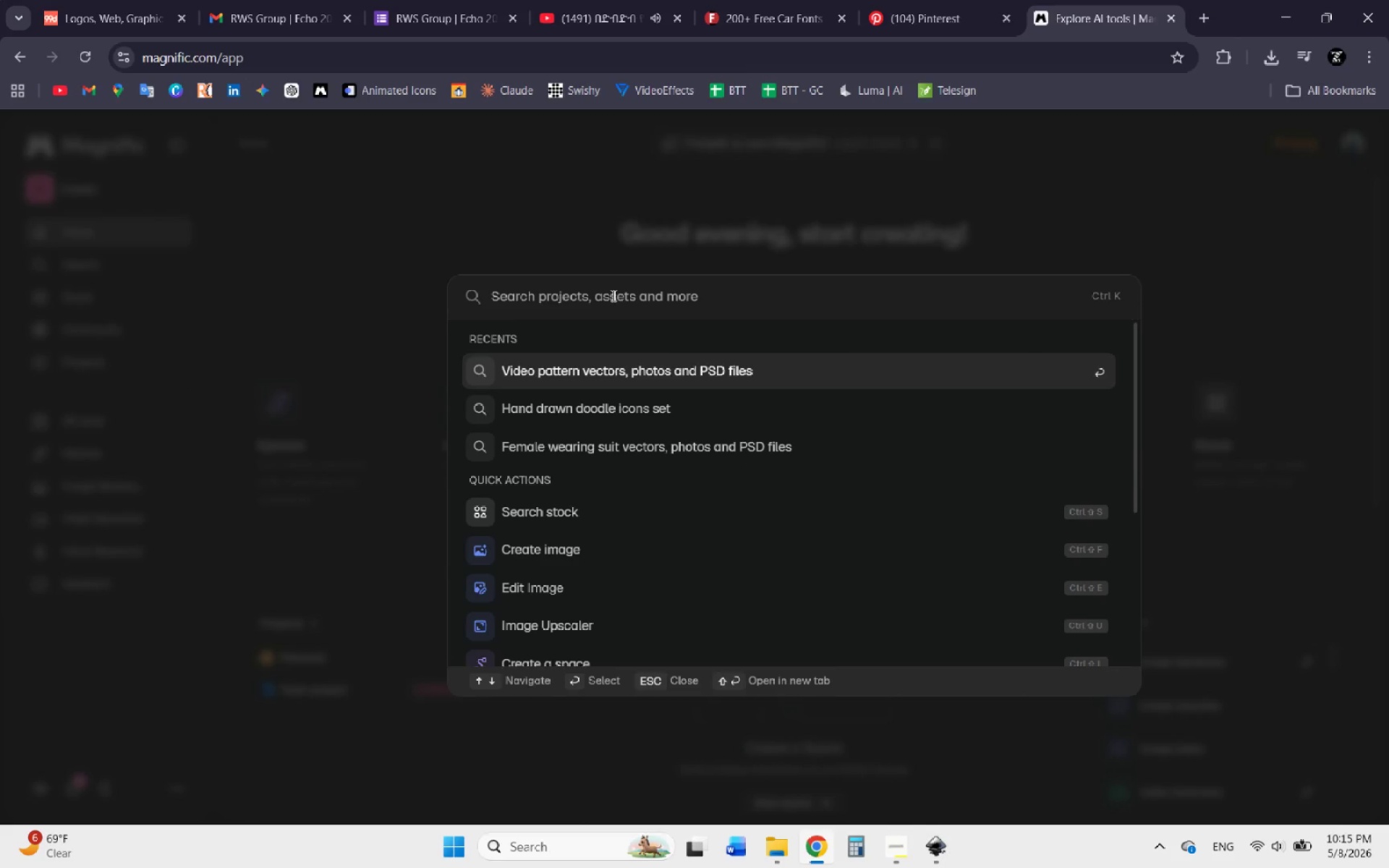 
type(leather)
 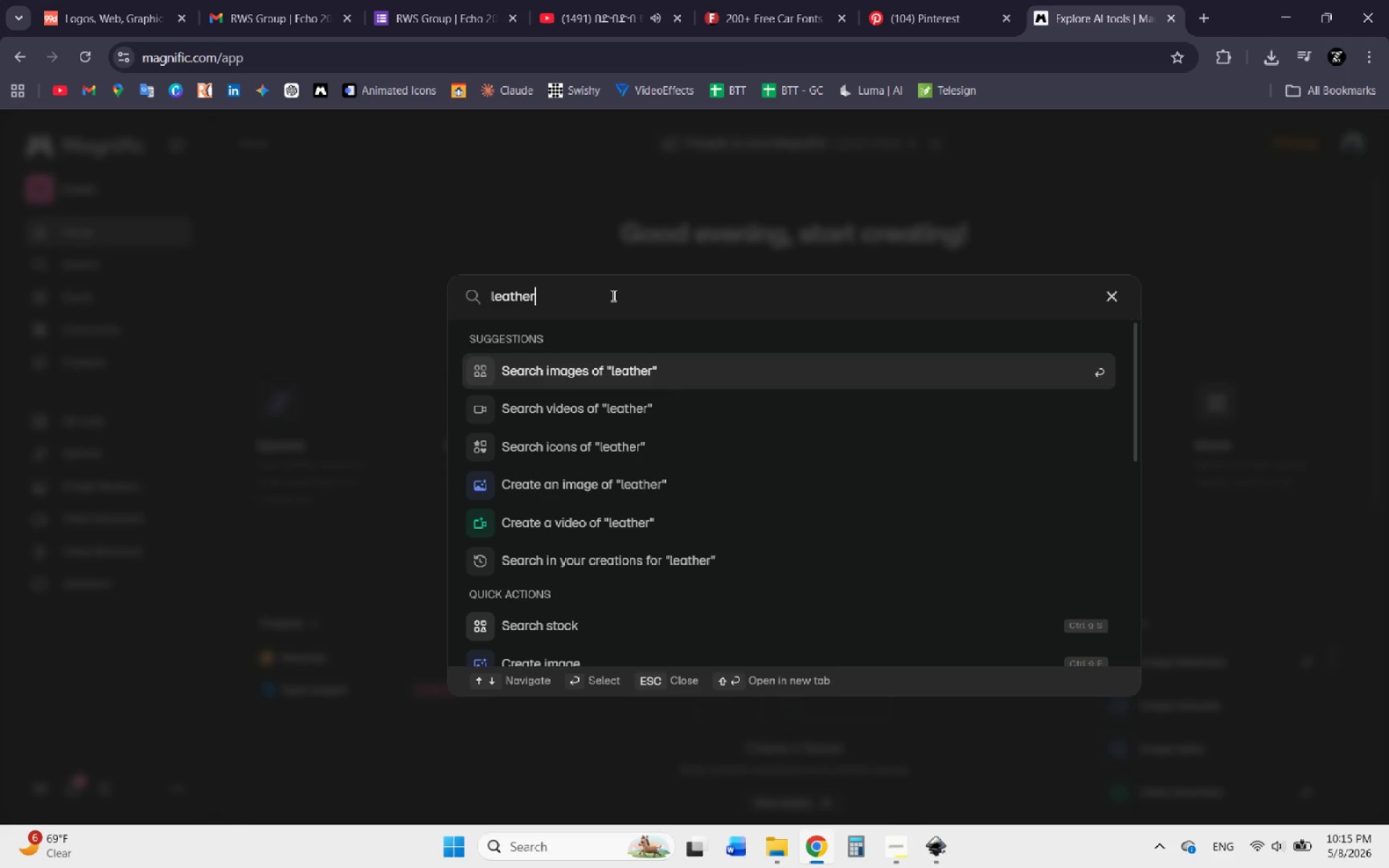 
key(Enter)
 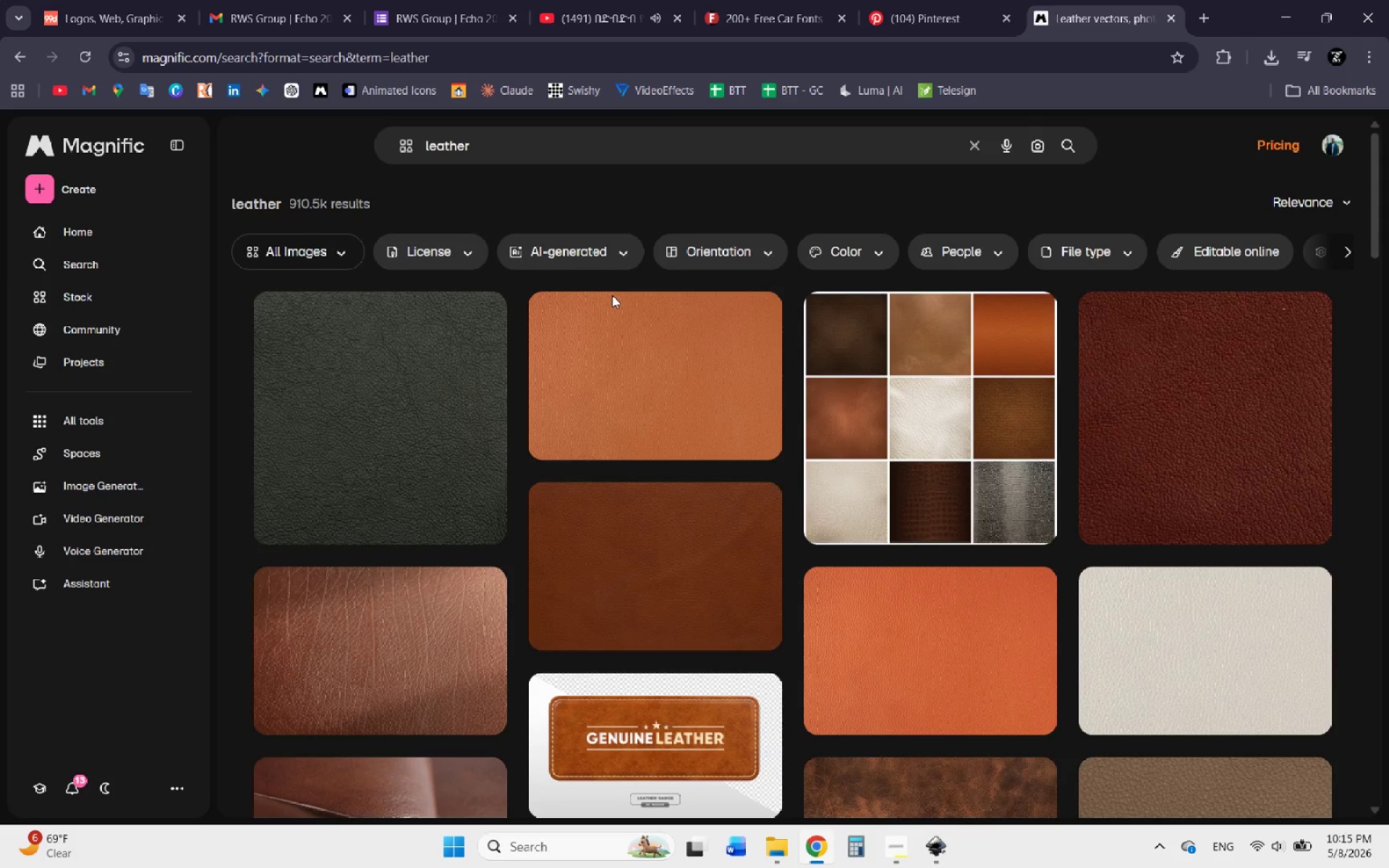 
wait(6.23)
 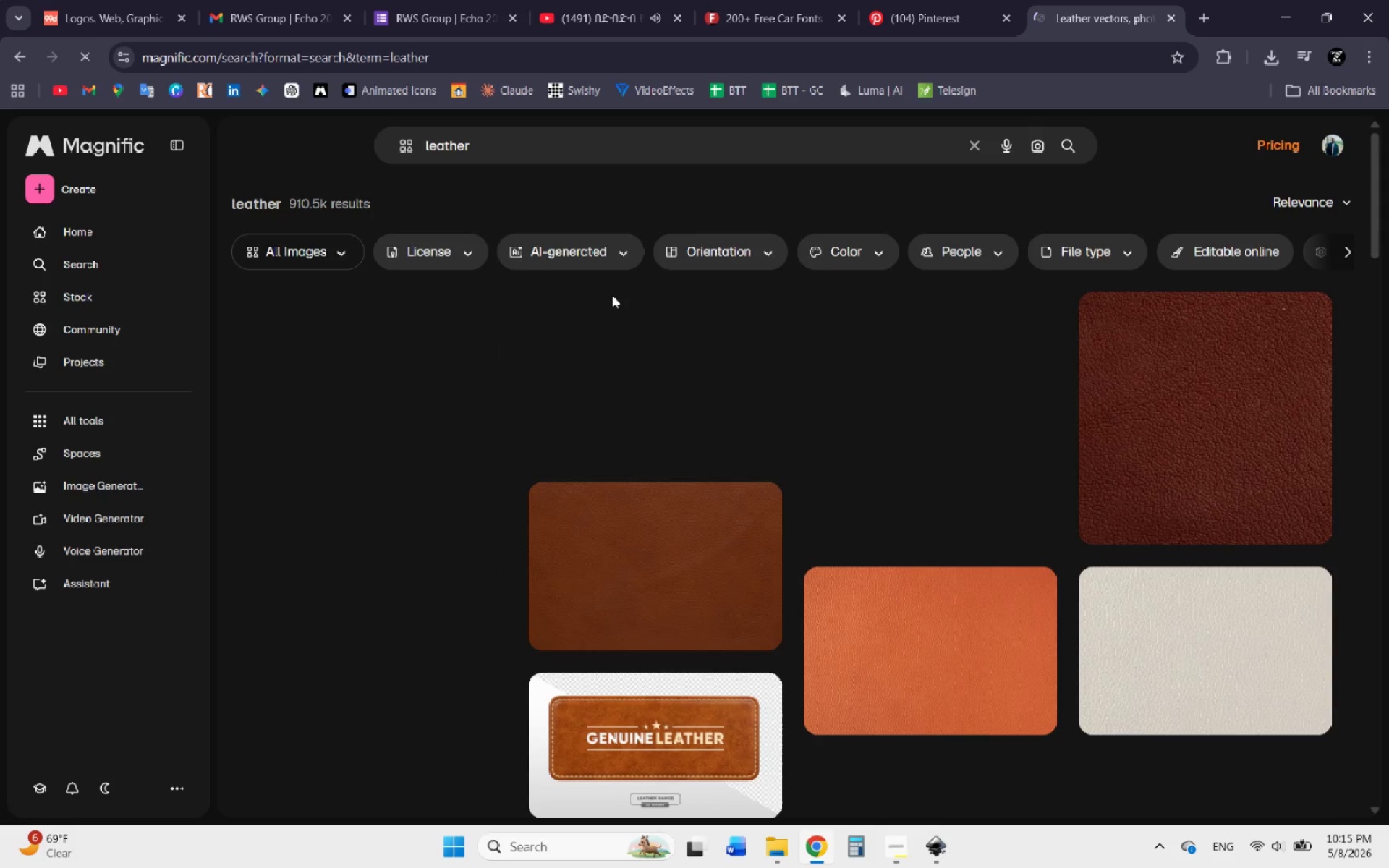 
left_click([1158, 401])
 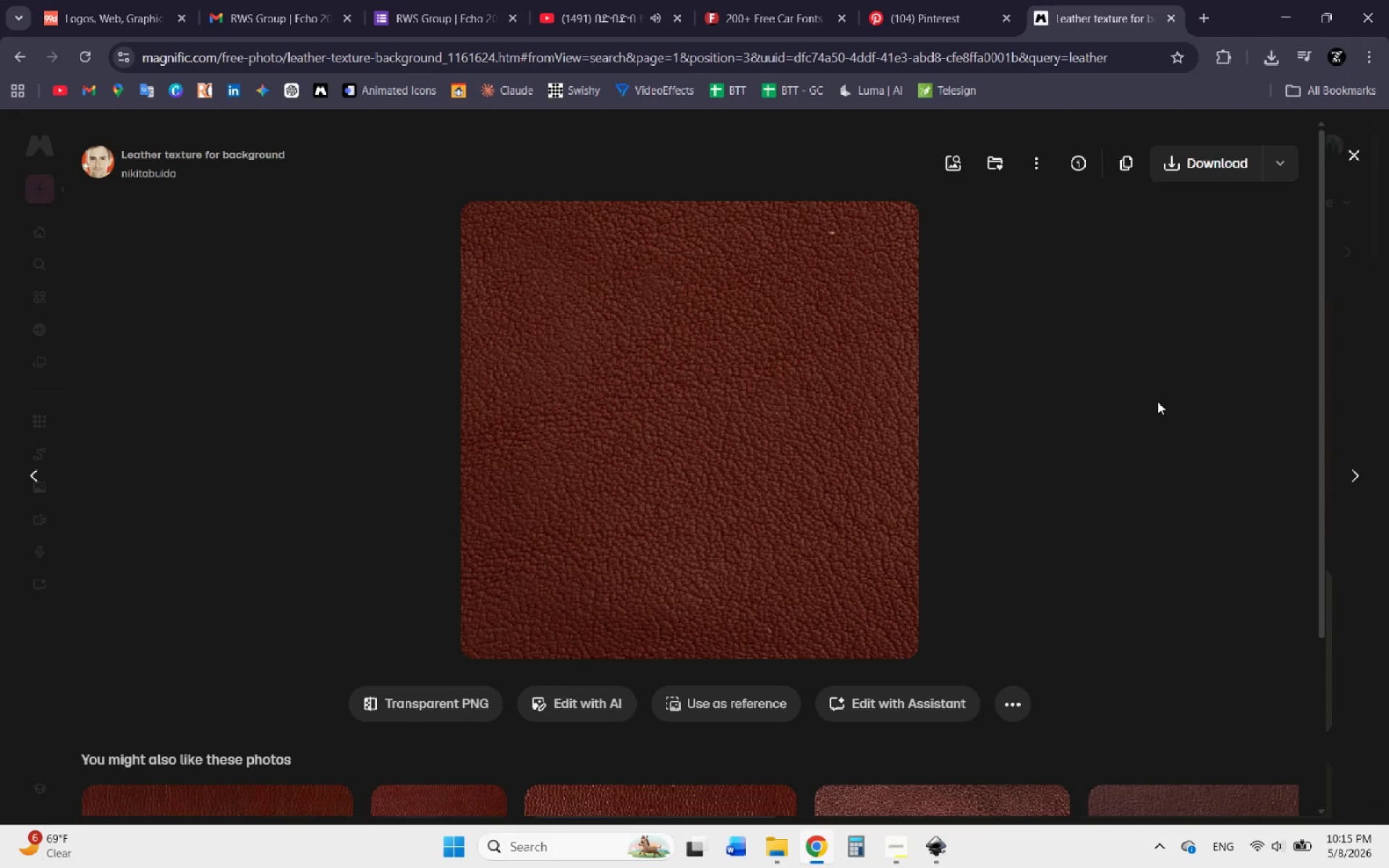 
scroll: coordinate [1121, 408], scroll_direction: down, amount: 5.0
 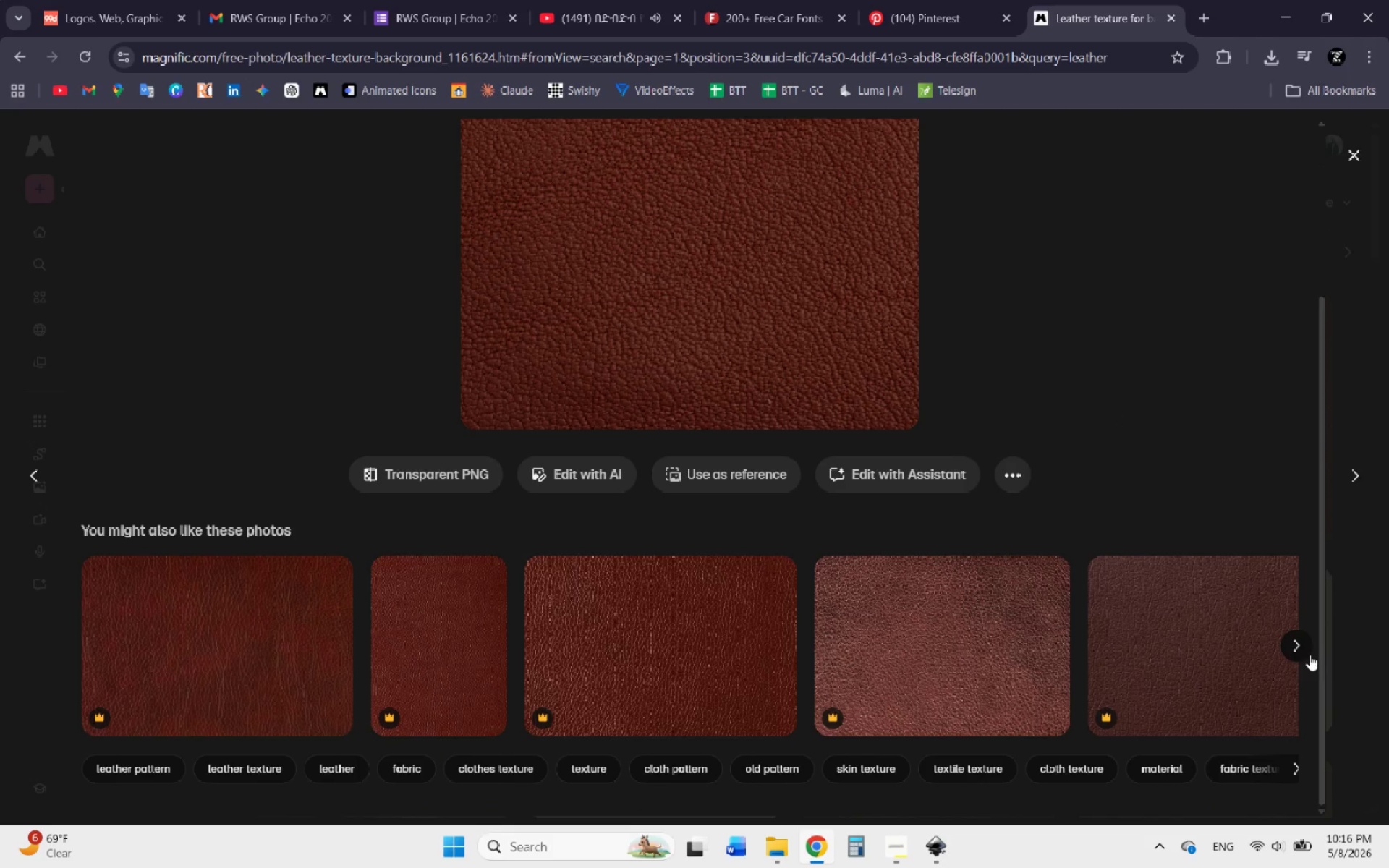 
left_click([1300, 644])
 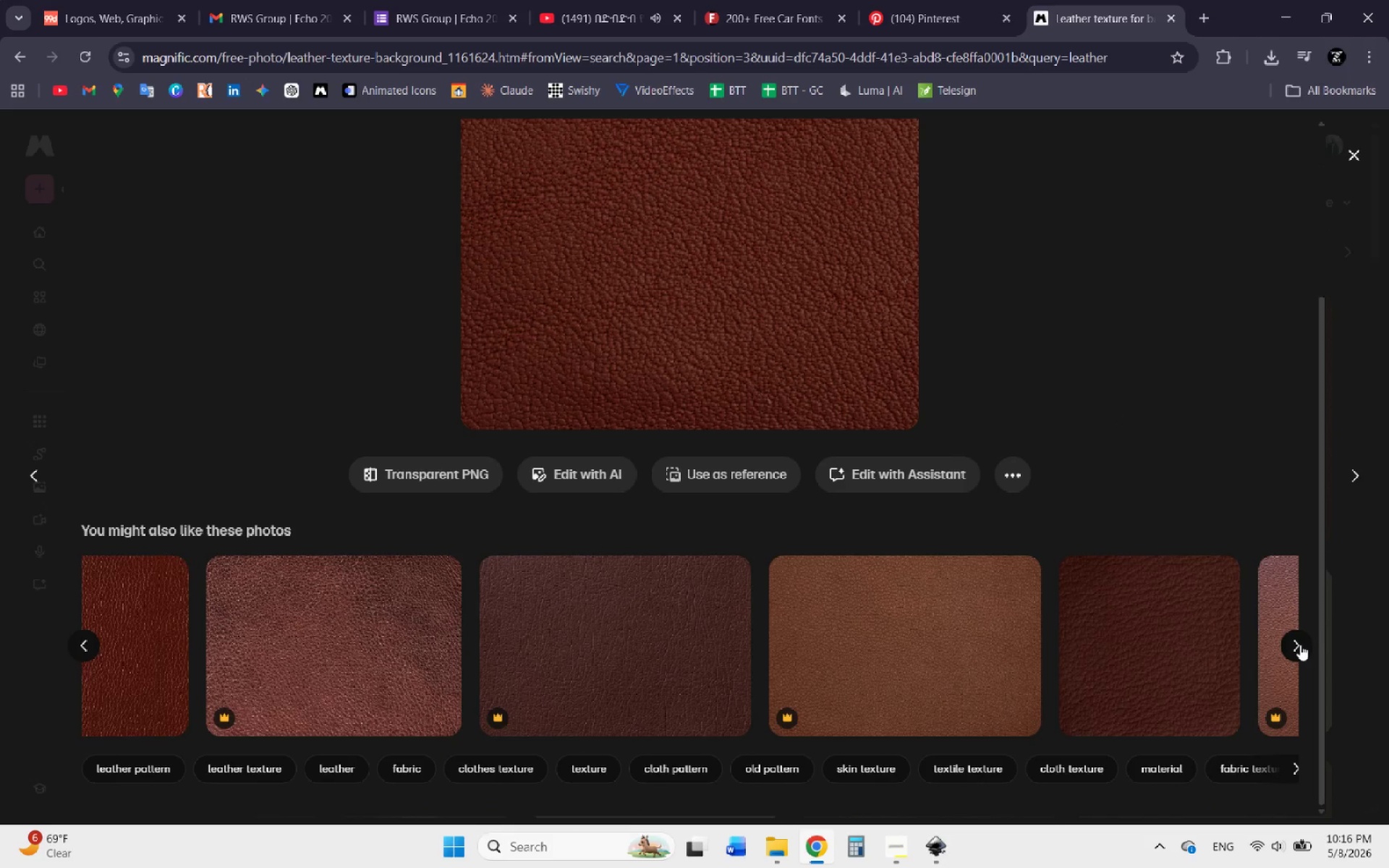 
left_click([1300, 644])
 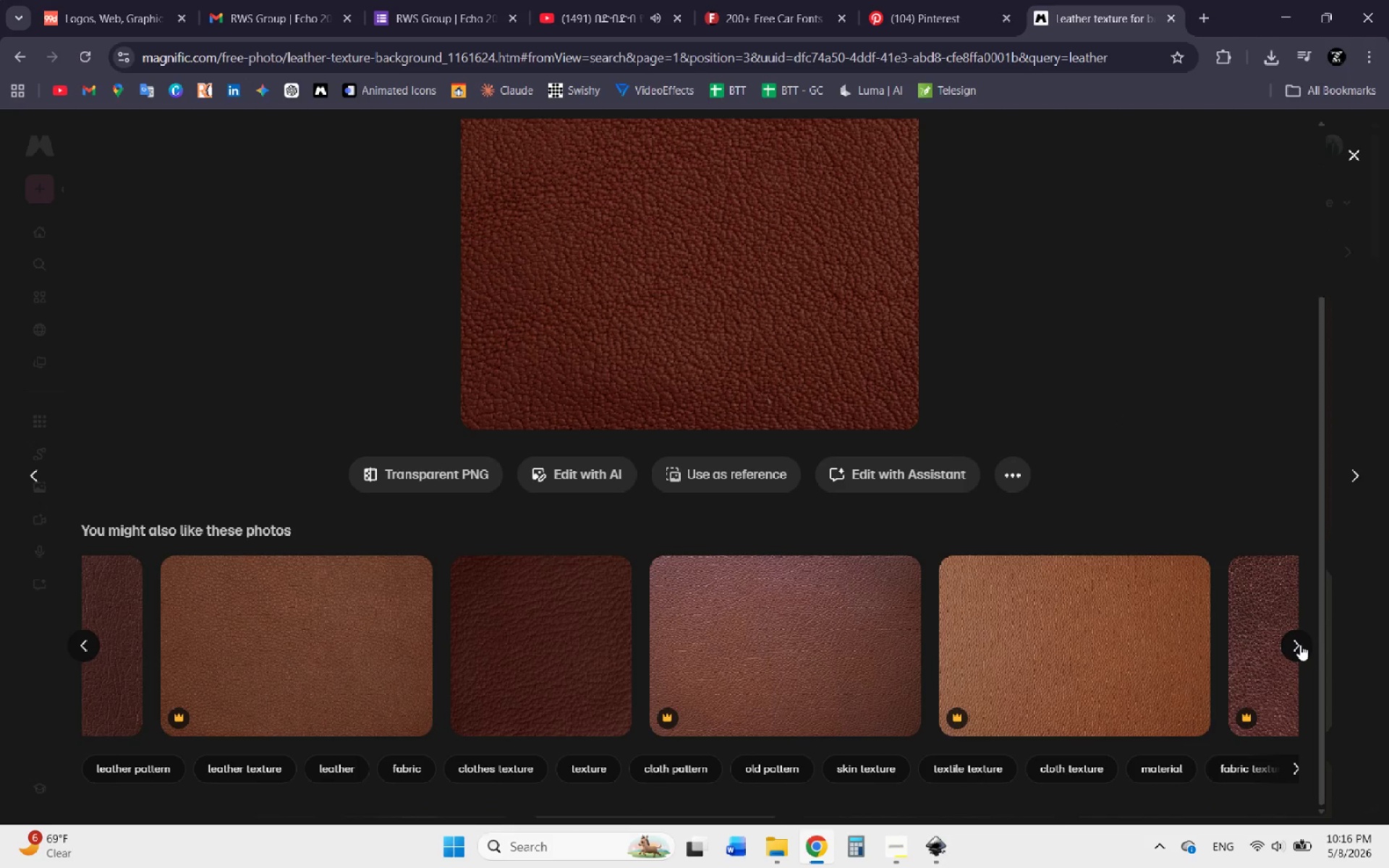 
left_click([1300, 644])
 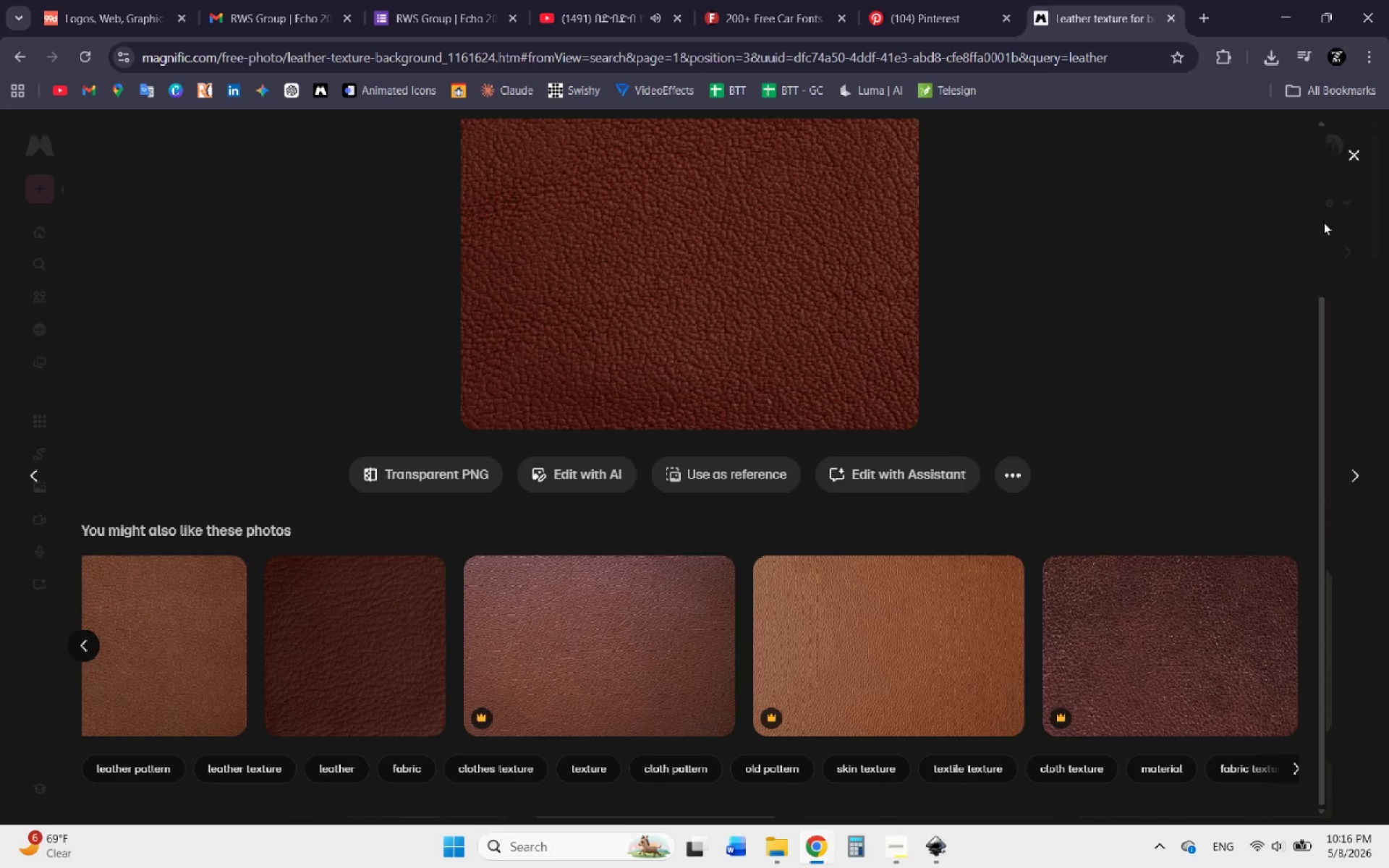 
left_click([1353, 158])
 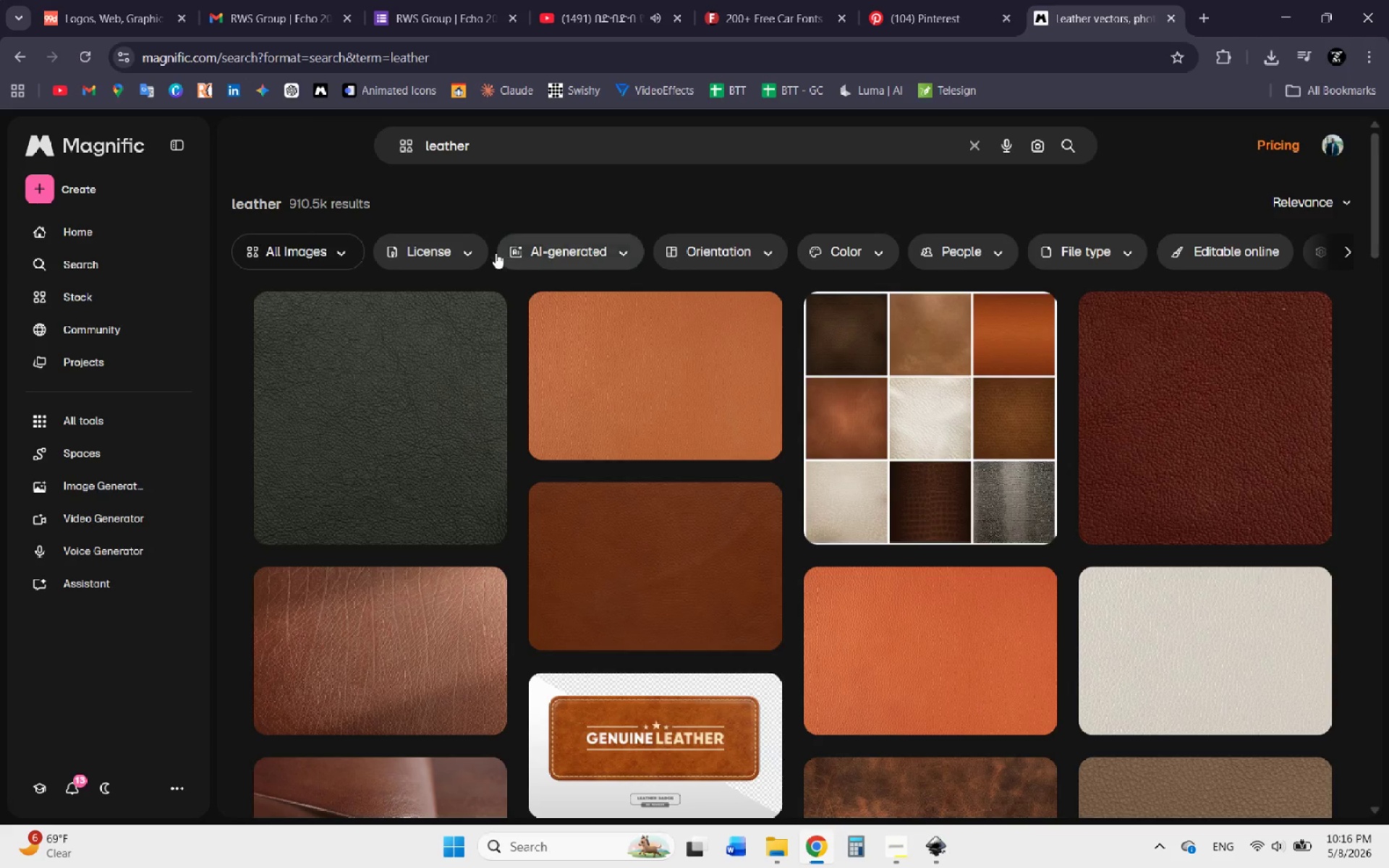 
left_click([464, 256])
 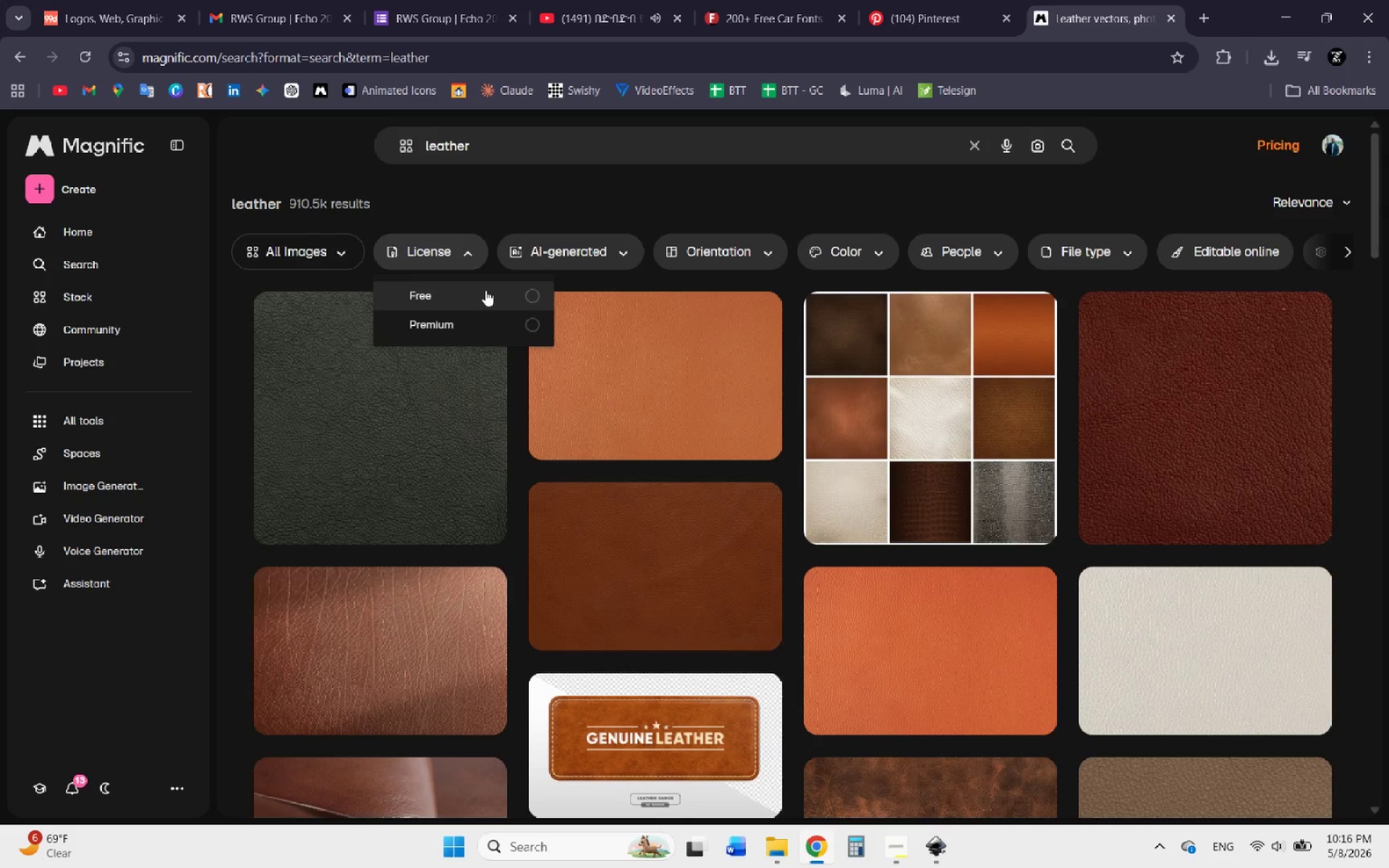 
left_click([485, 290])
 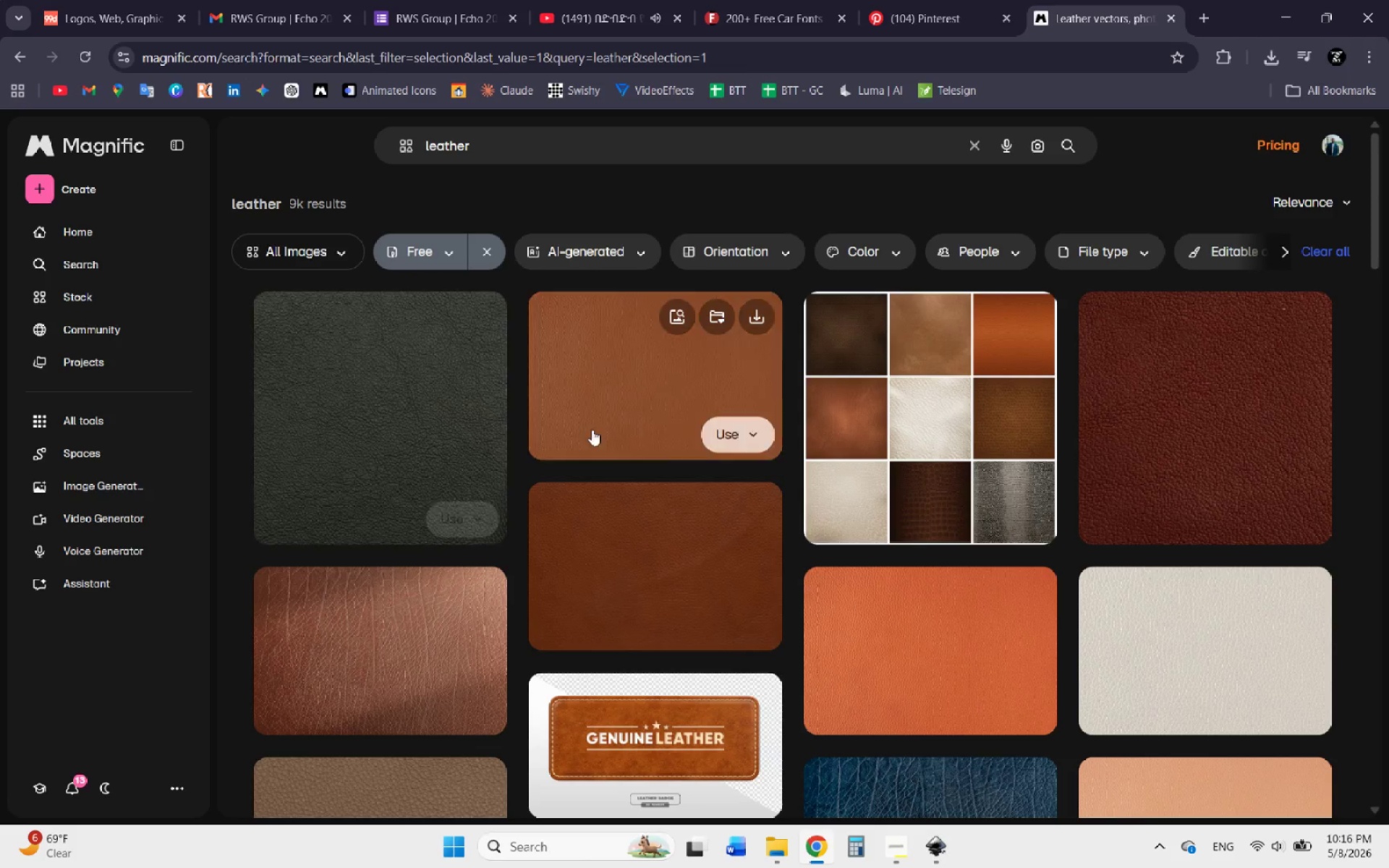 
scroll: coordinate [613, 457], scroll_direction: down, amount: 4.0
 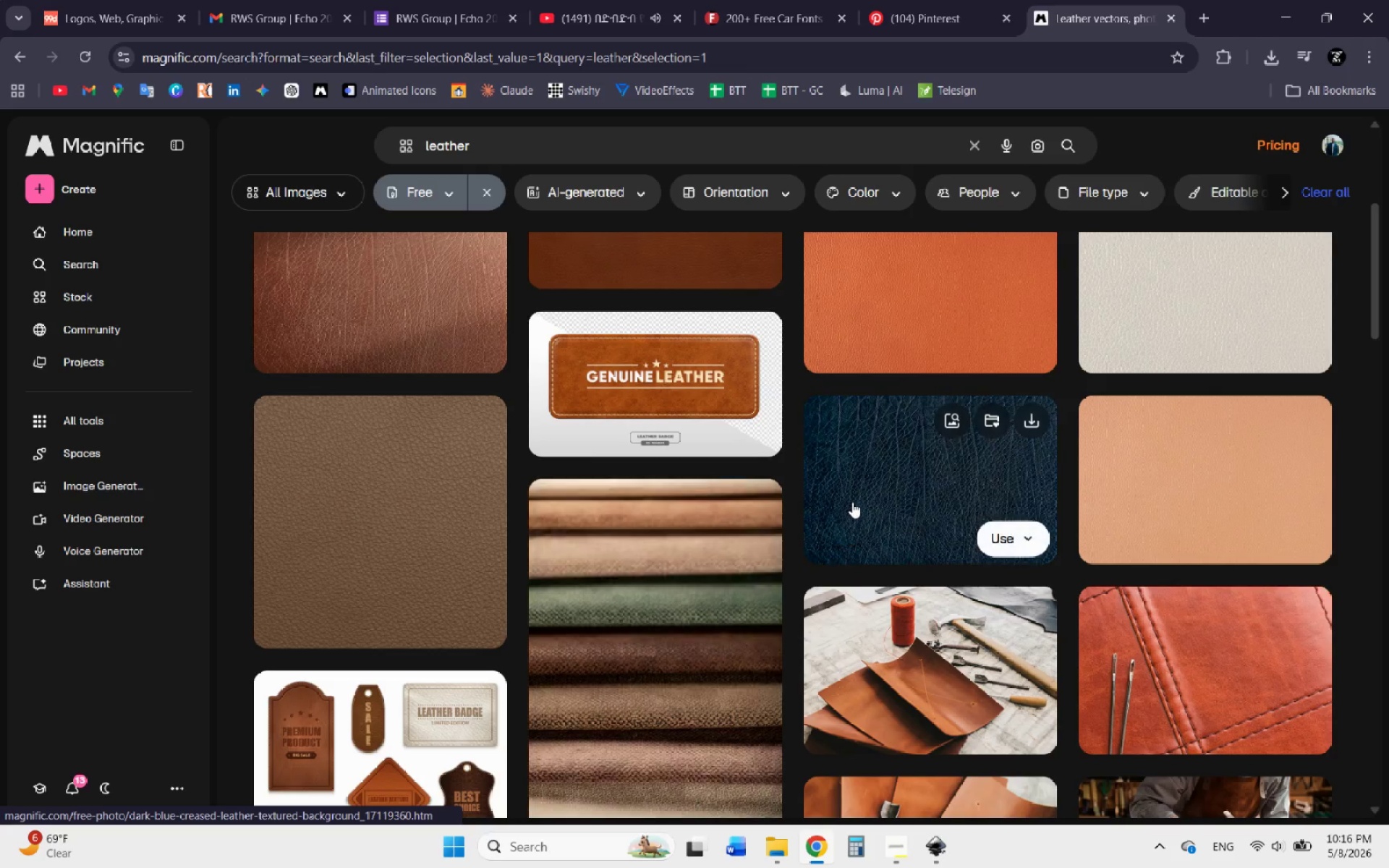 
left_click([852, 501])
 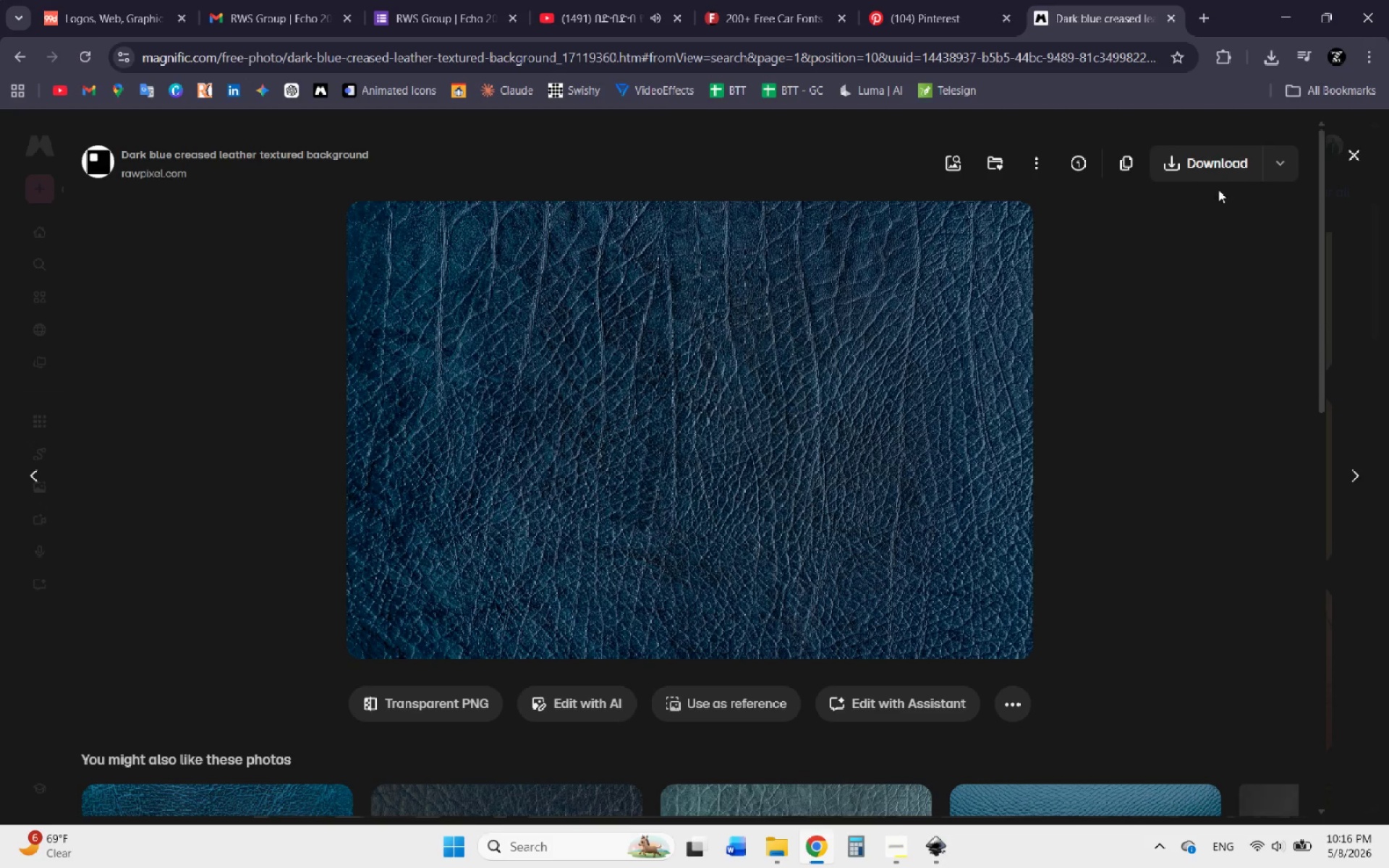 
left_click([1287, 173])
 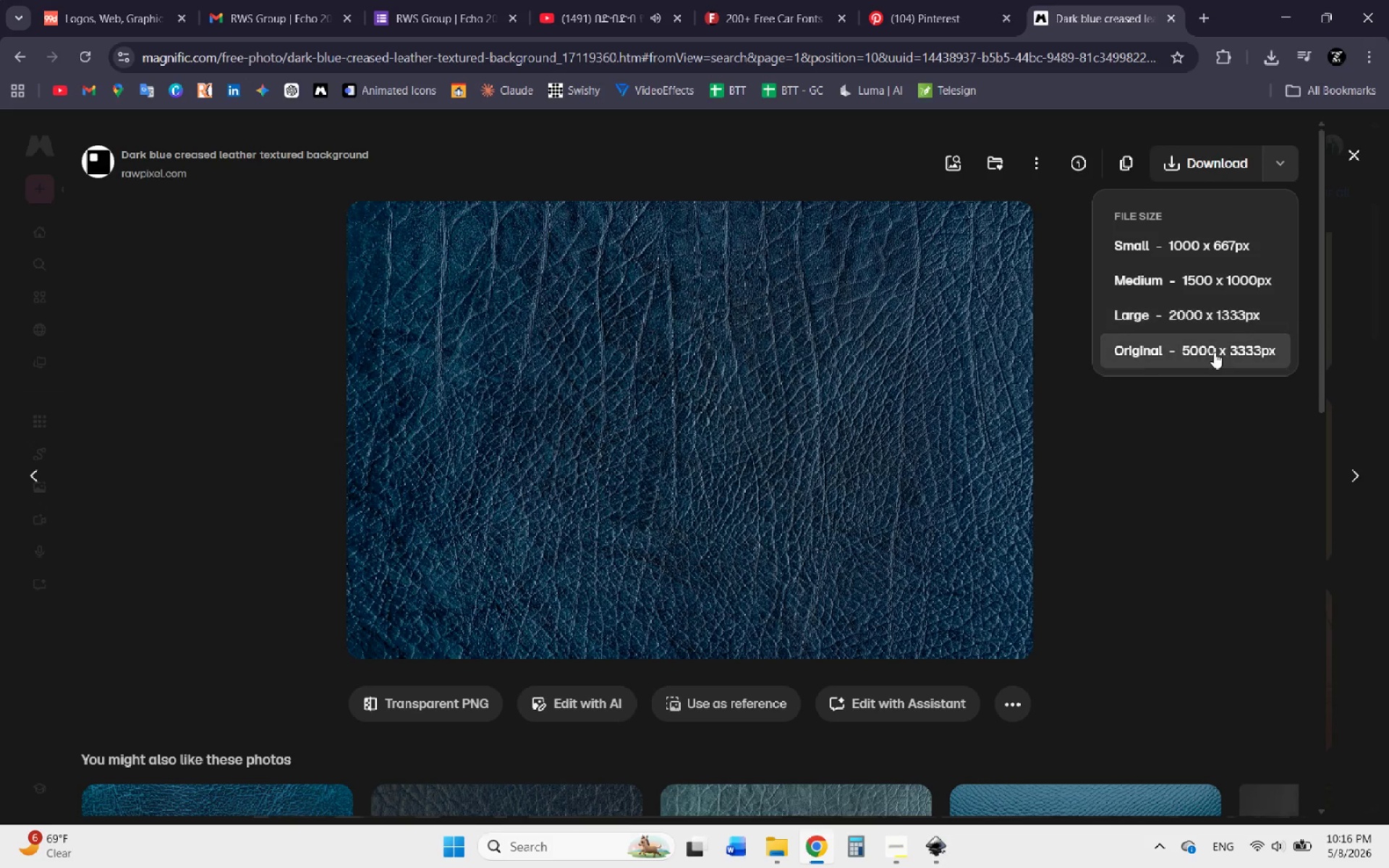 
left_click([1214, 353])
 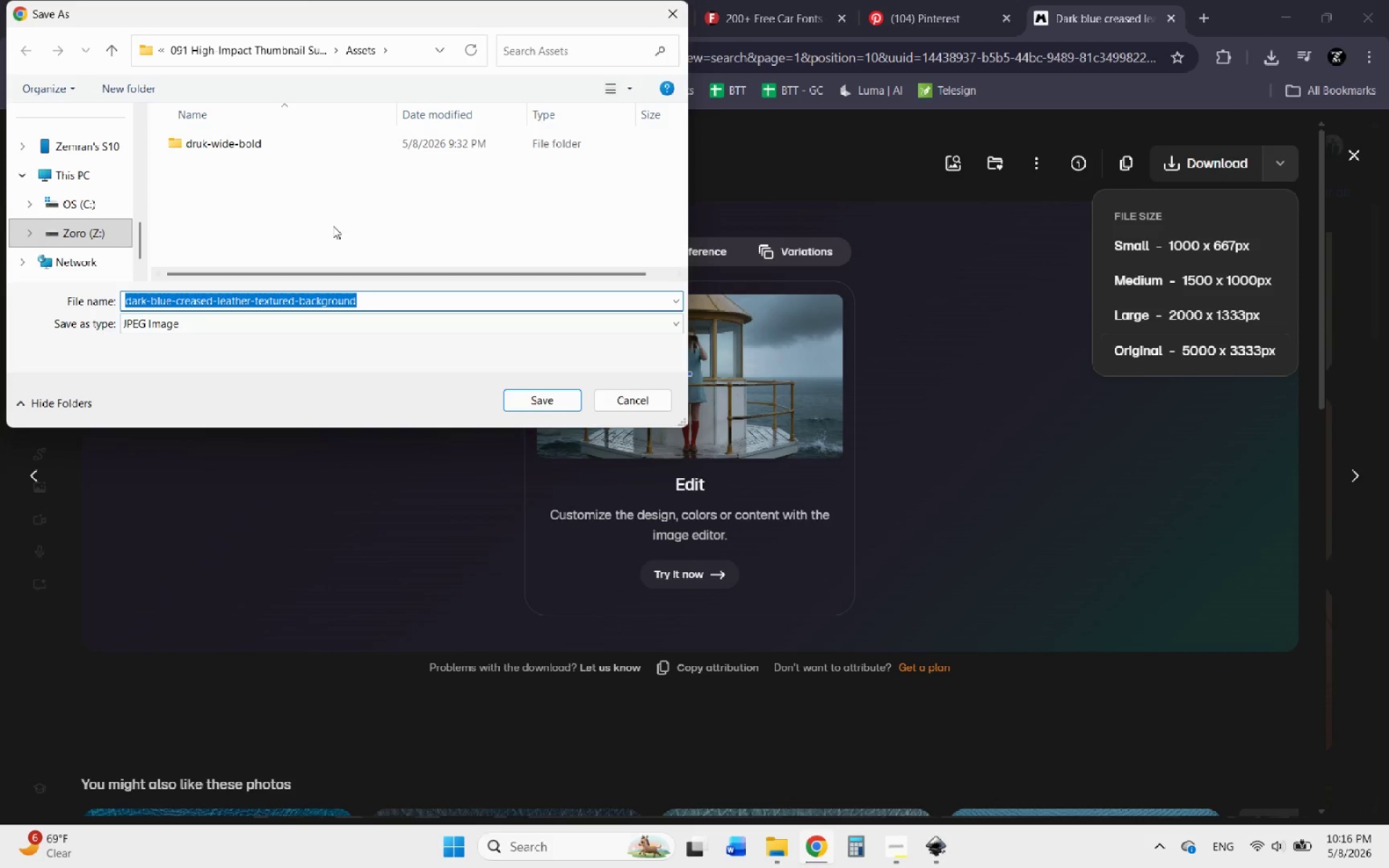 
left_click([522, 400])
 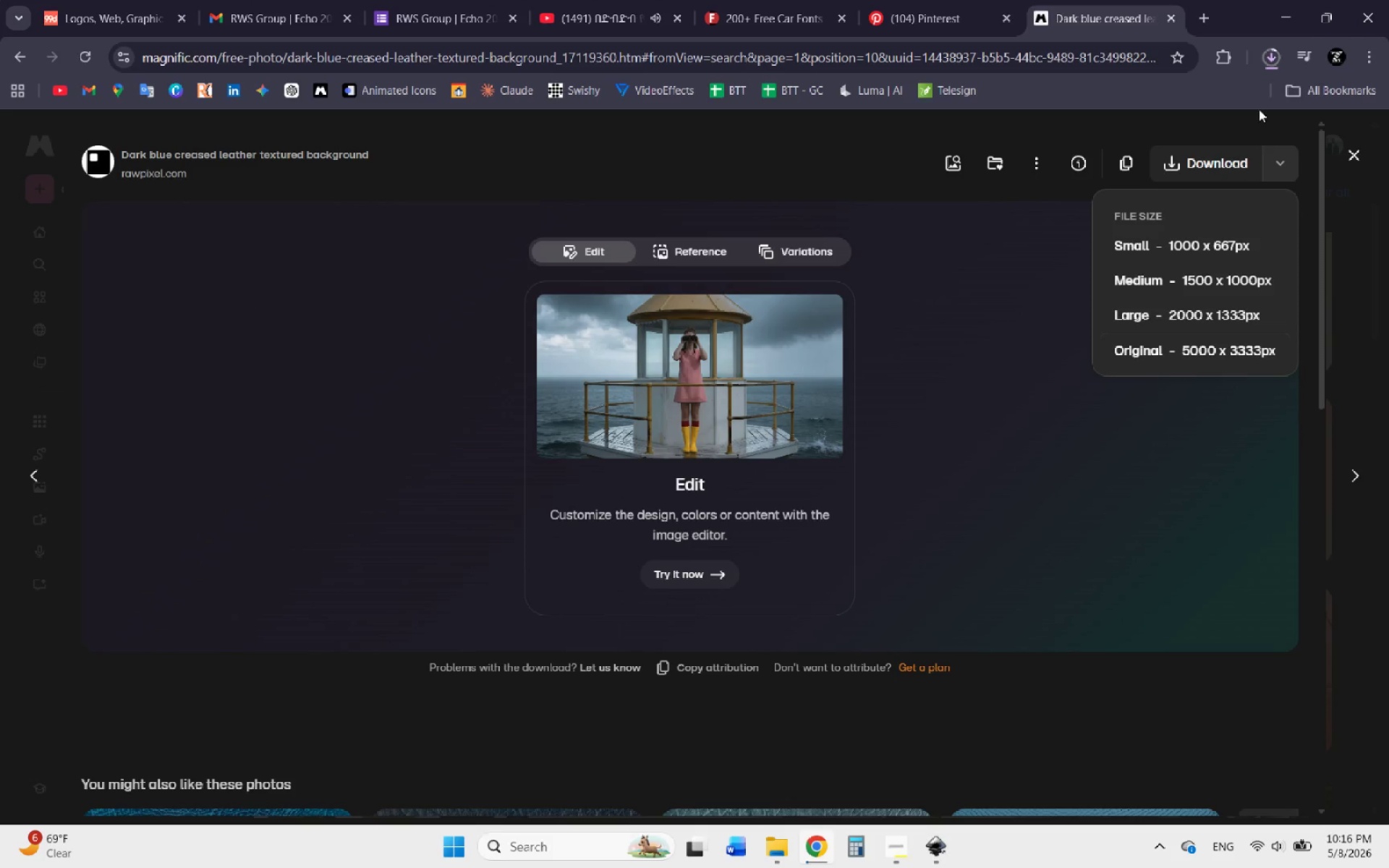 
left_click([1349, 158])
 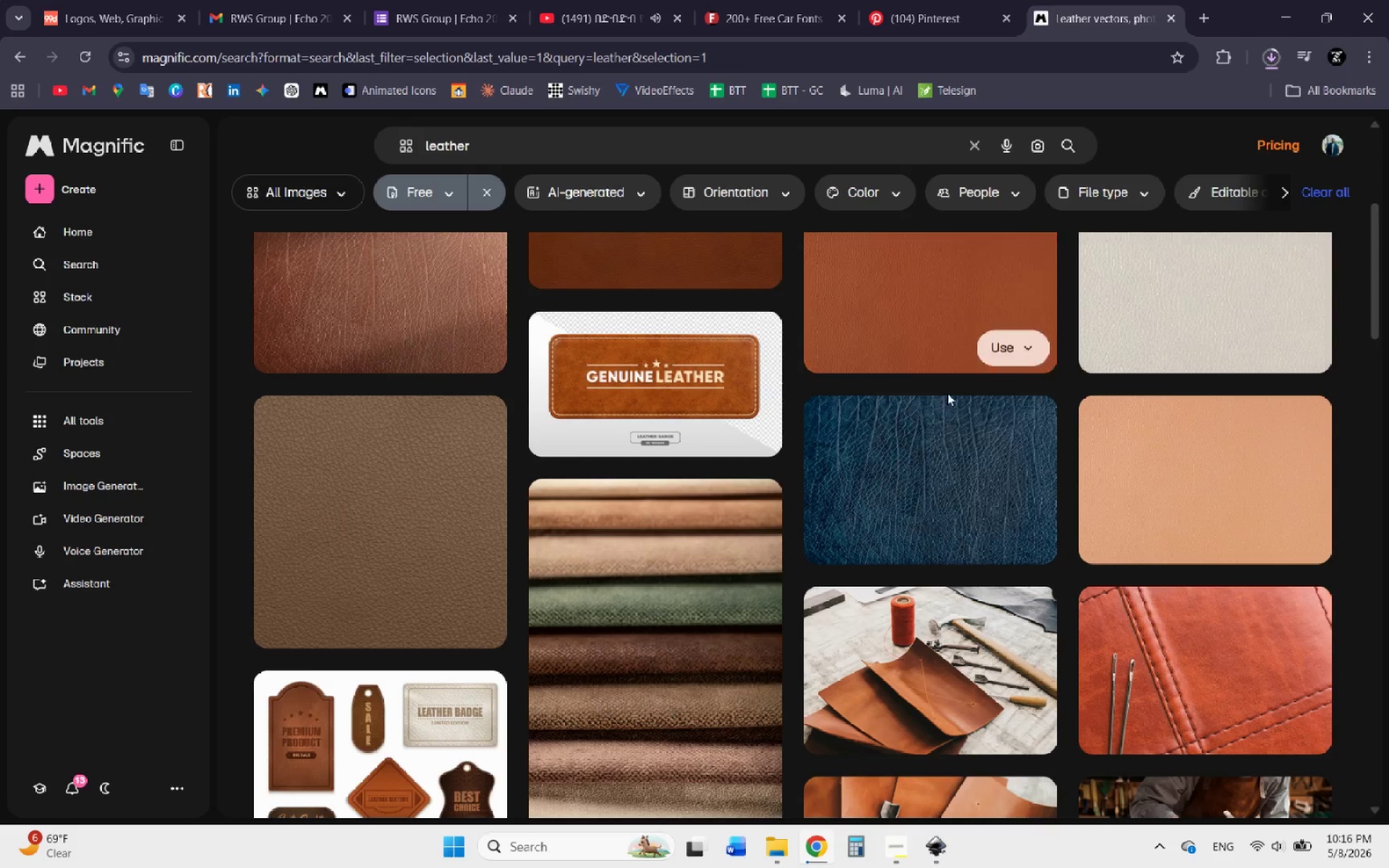 
scroll: coordinate [838, 446], scroll_direction: down, amount: 10.0
 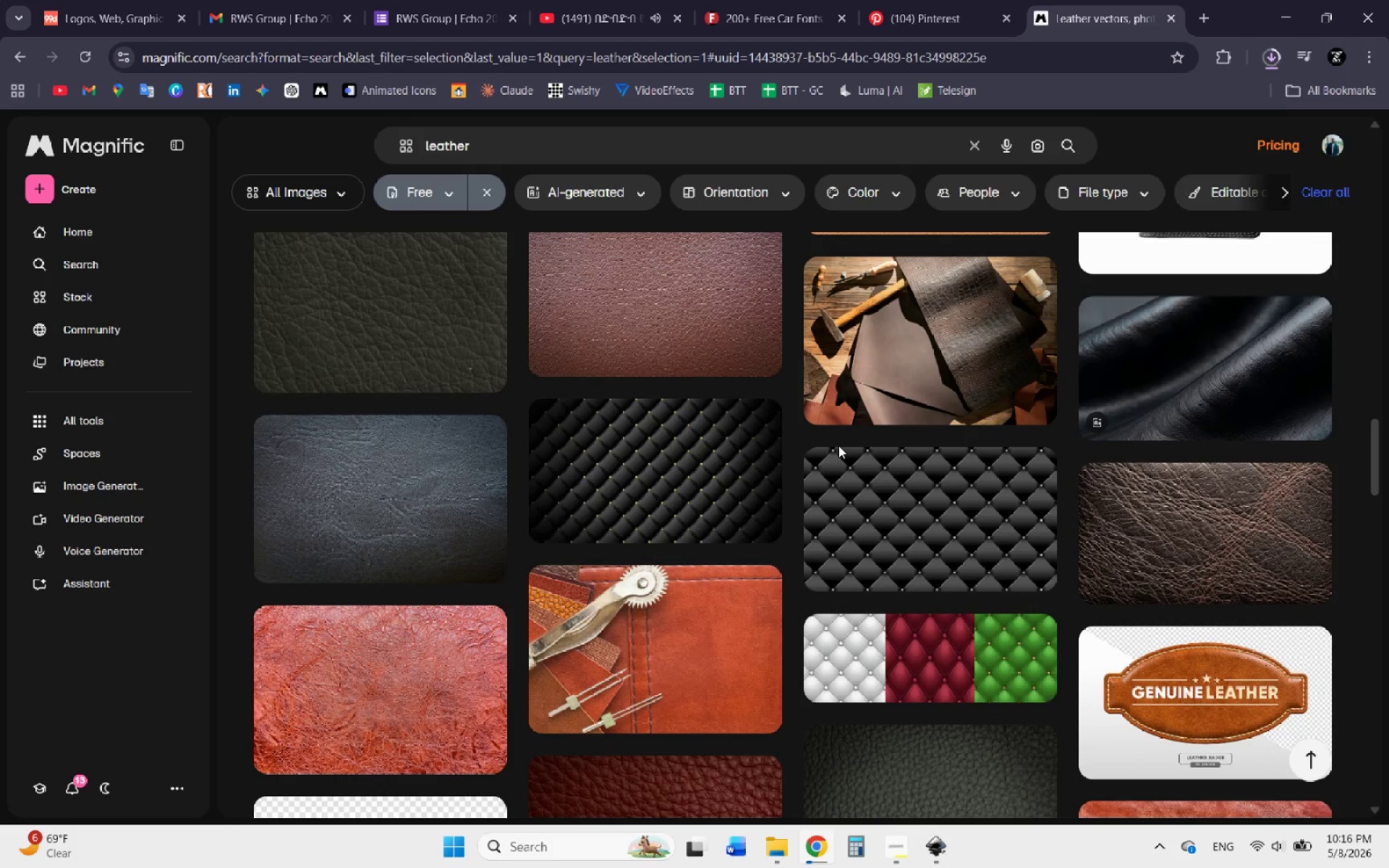 
scroll: coordinate [838, 446], scroll_direction: down, amount: 7.0
 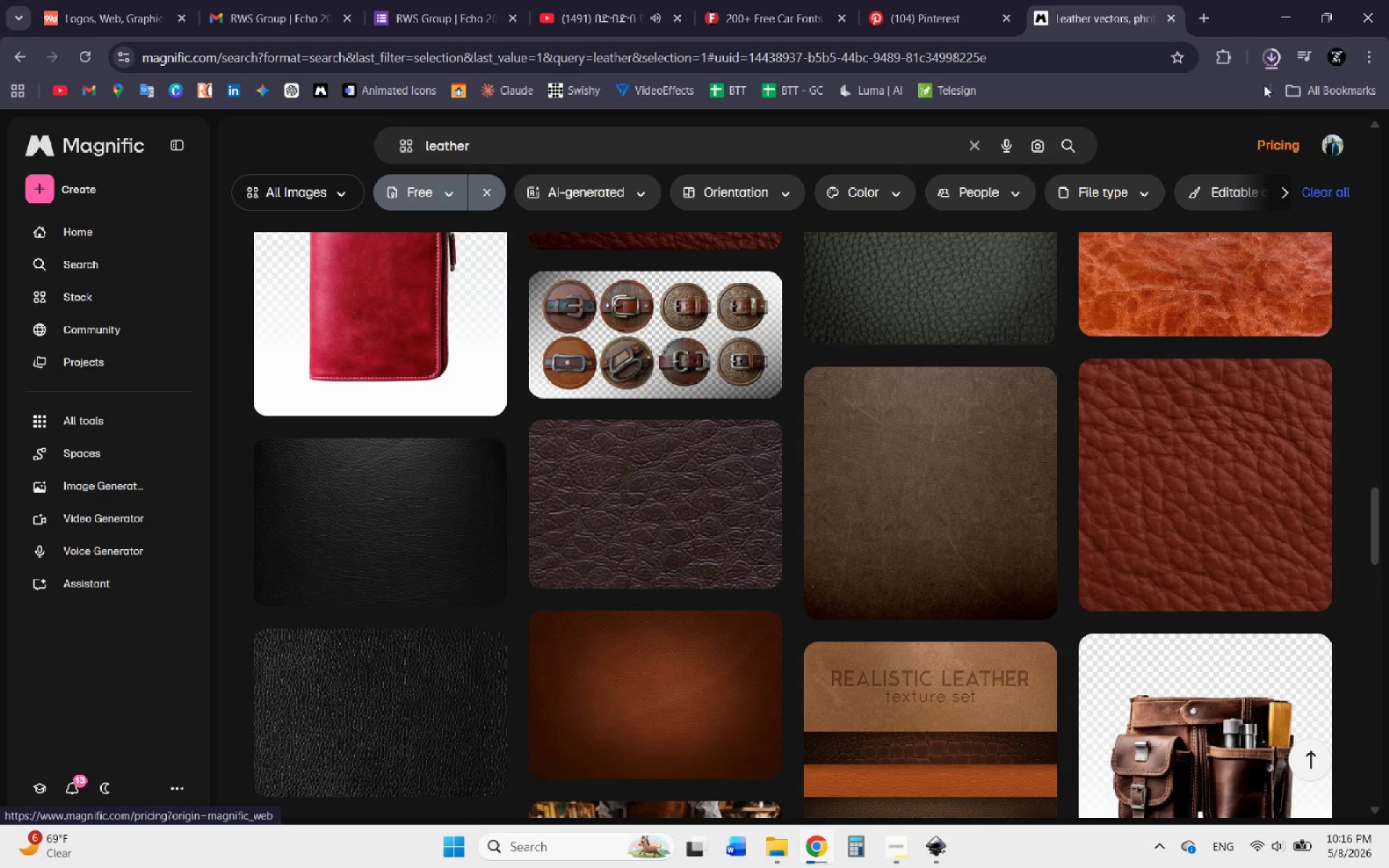 
left_click([1268, 62])
 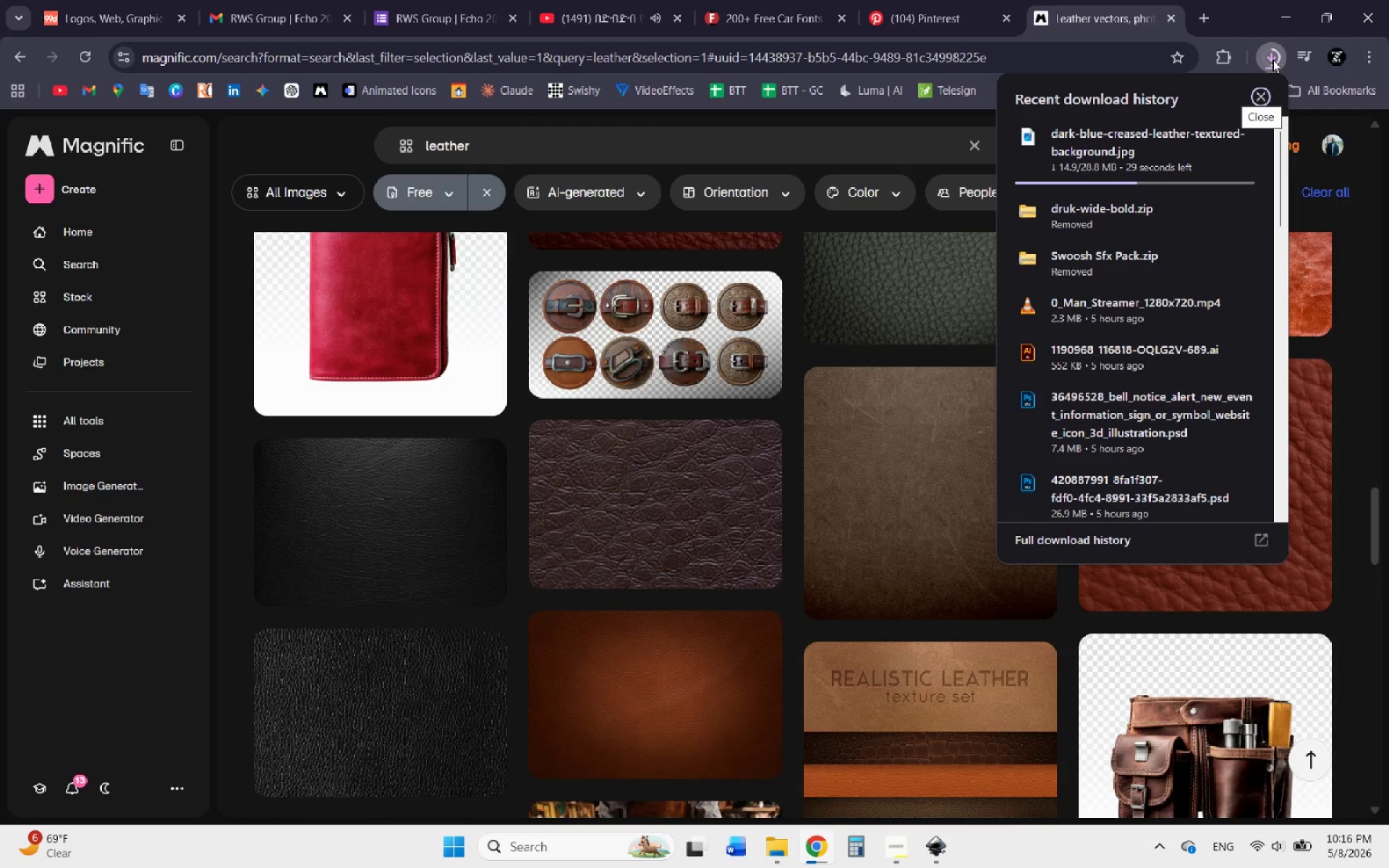 
left_click([1273, 59])
 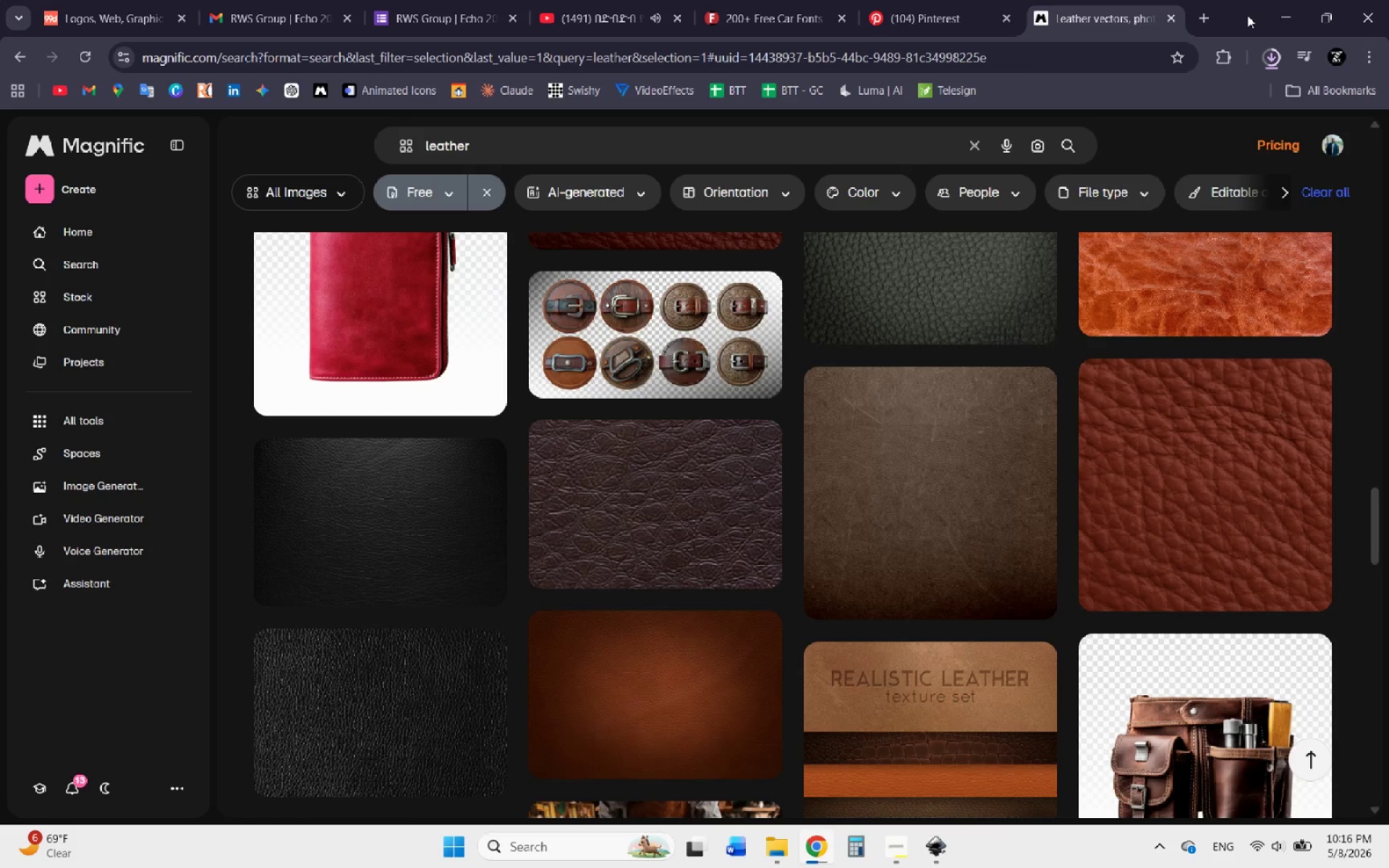 
left_click([1282, 15])
 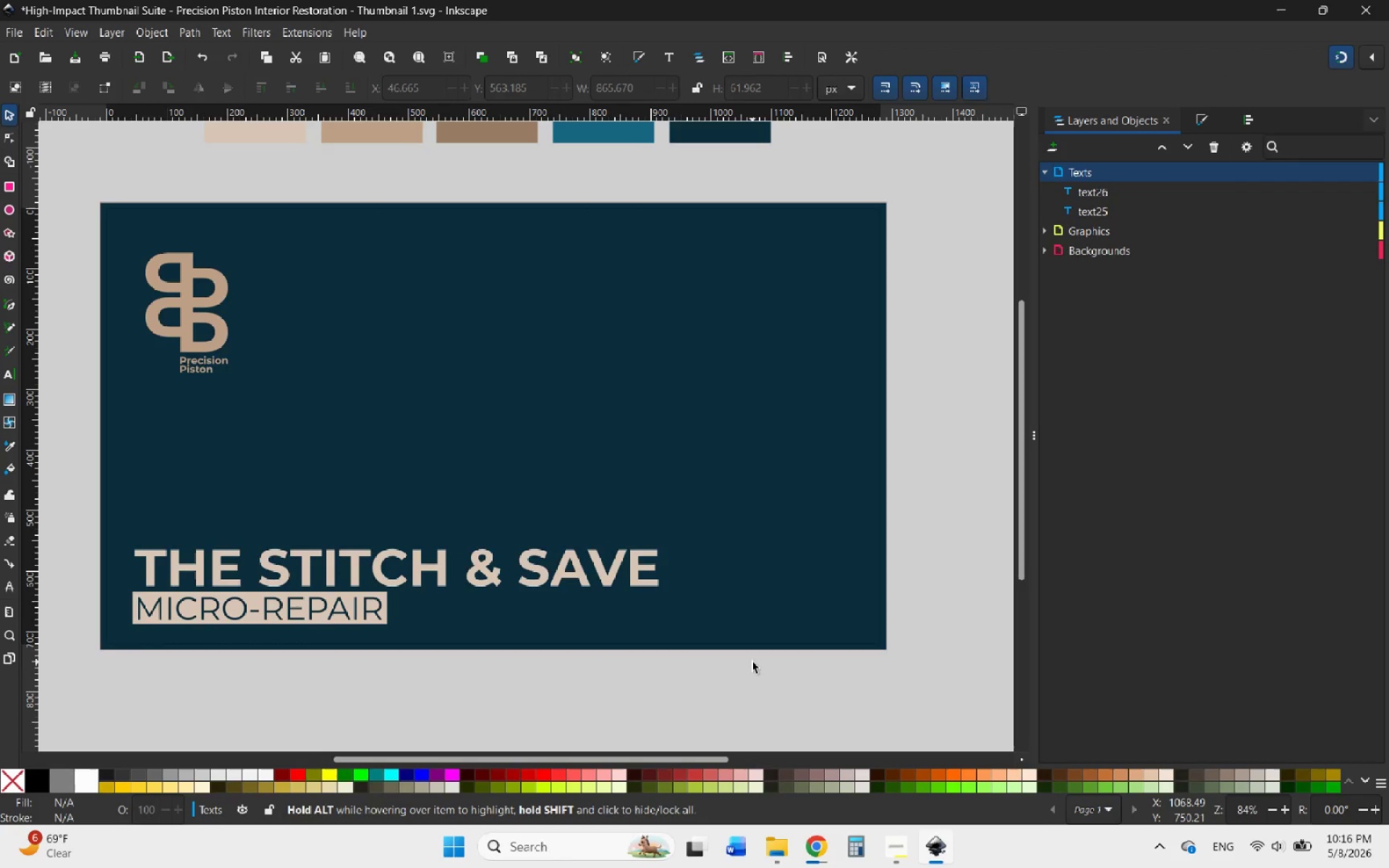 
hold_key(key=ControlLeft, duration=0.73)
scroll: coordinate [439, 647], scroll_direction: down, amount: 4.0
 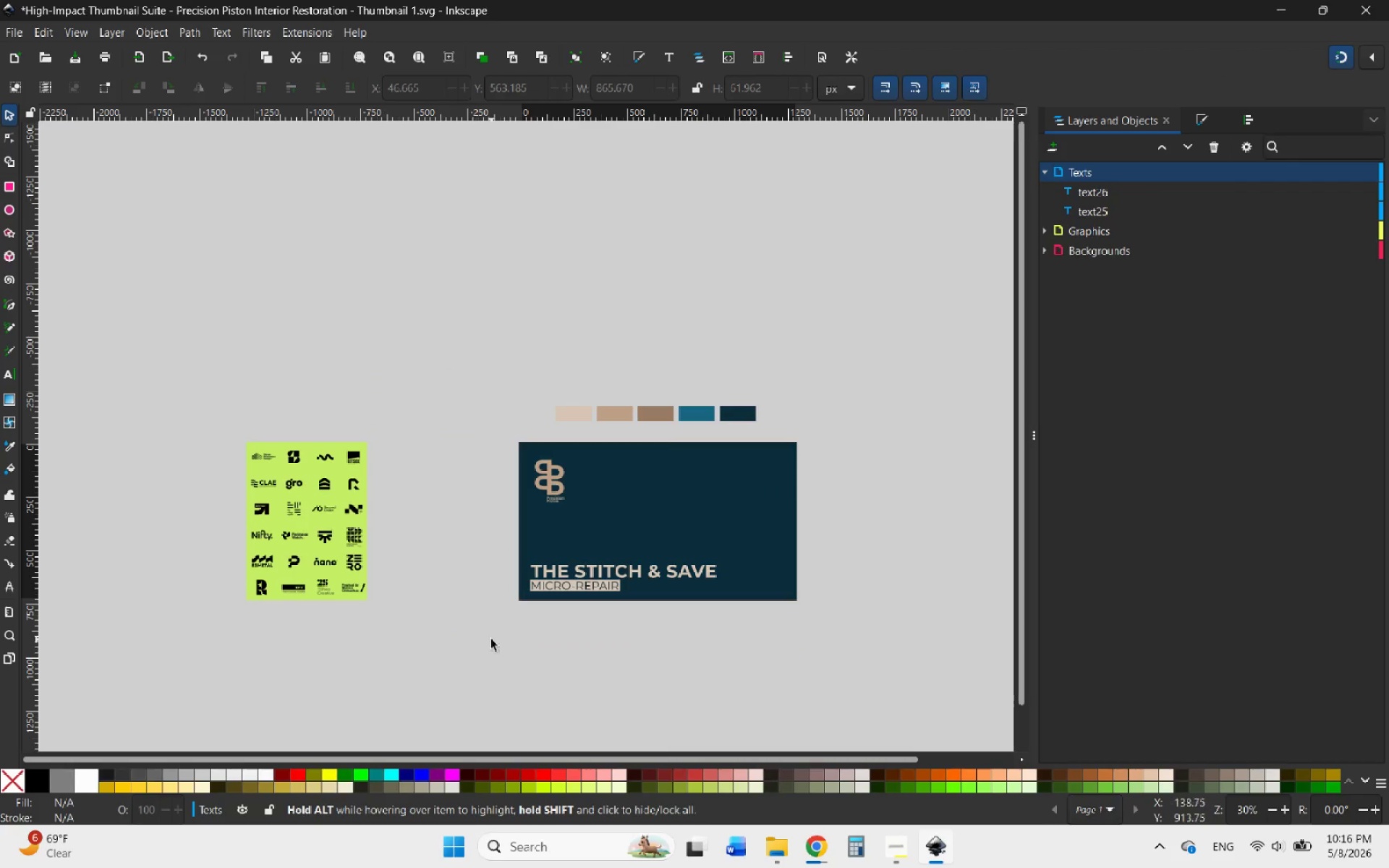 
hold_key(key=ControlLeft, duration=1.97)
scroll: coordinate [591, 594], scroll_direction: up, amount: 5.0
 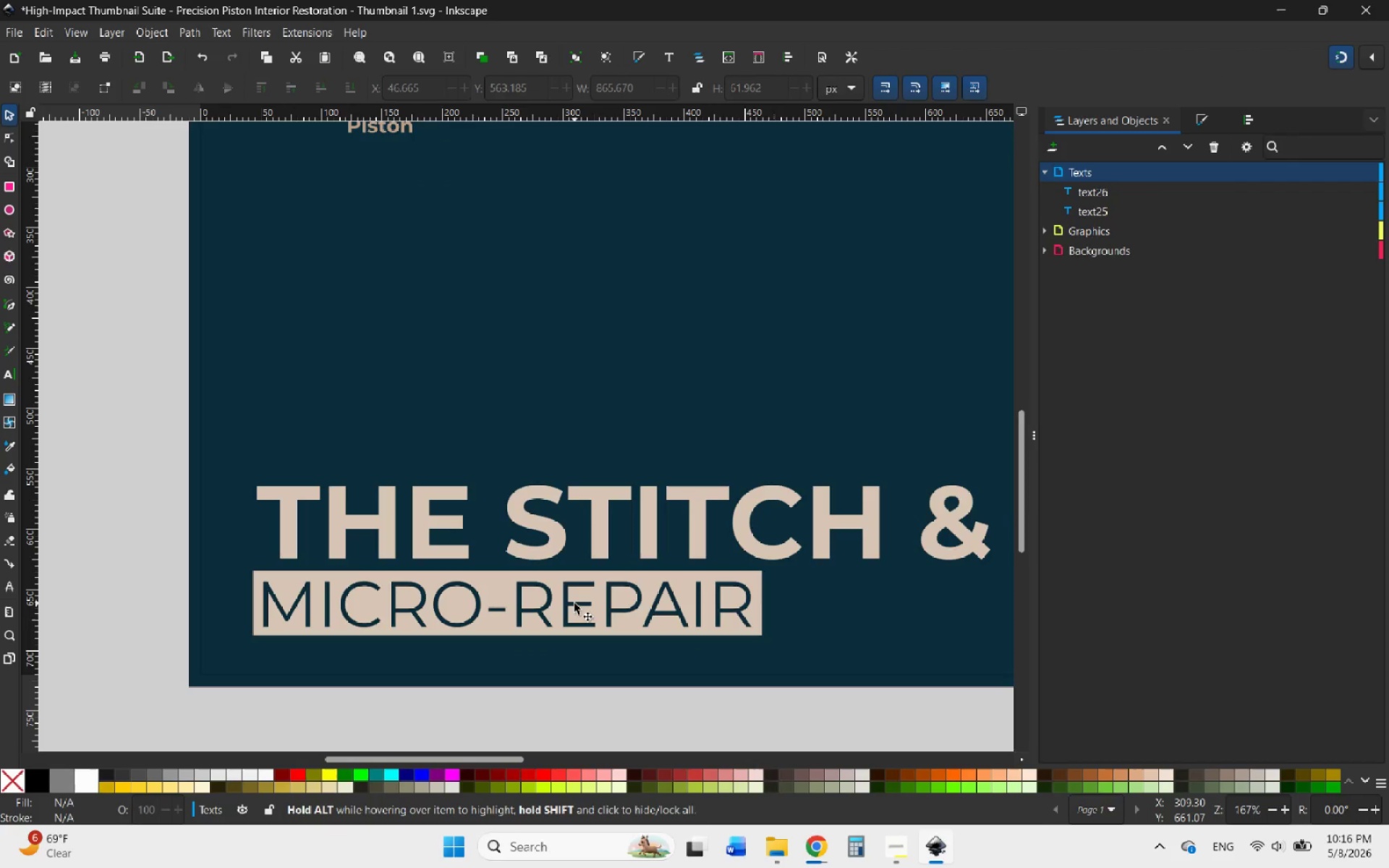 
left_click([574, 603])
 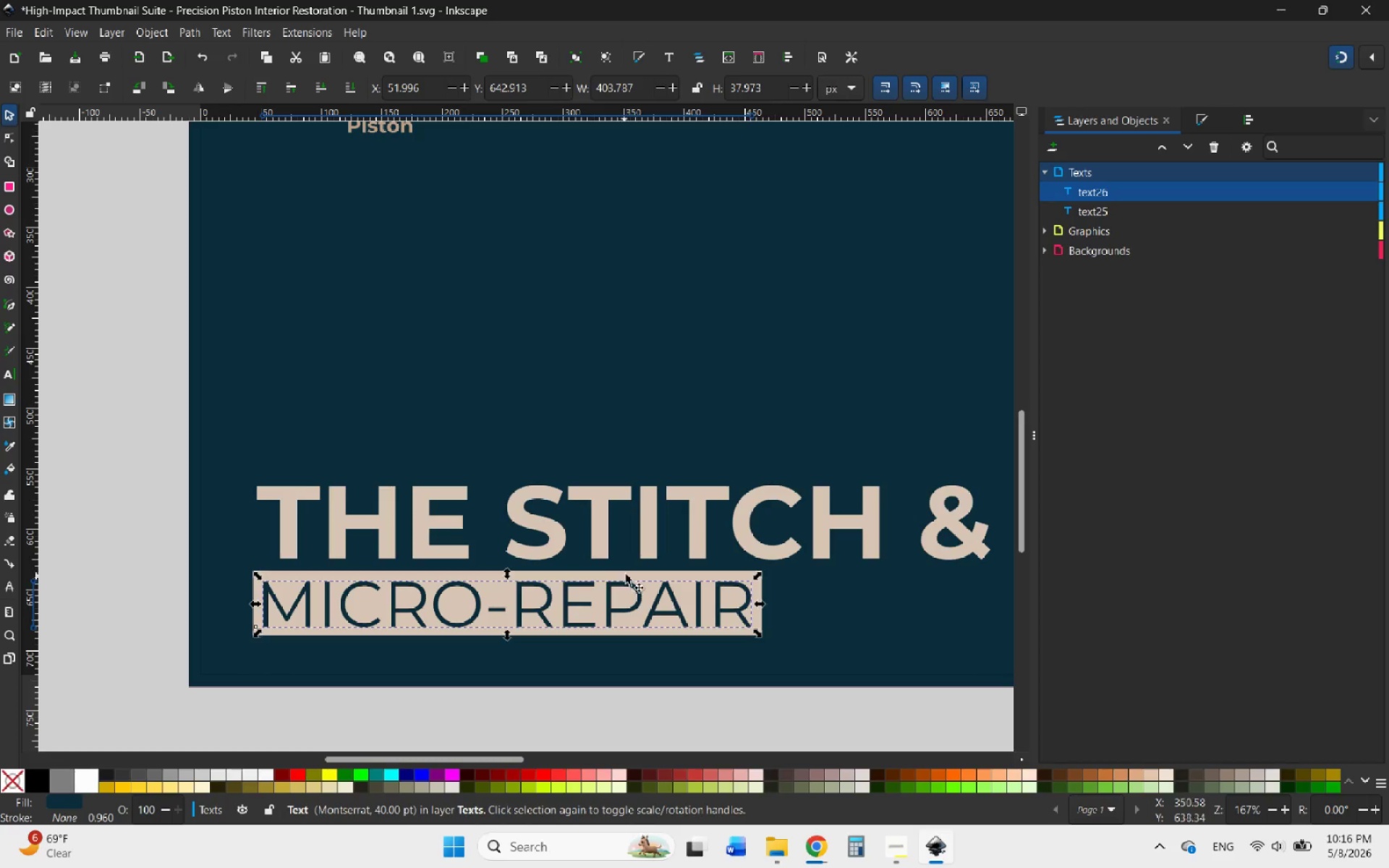 
hold_key(key=ControlLeft, duration=2.47)
left_click([637, 573])
 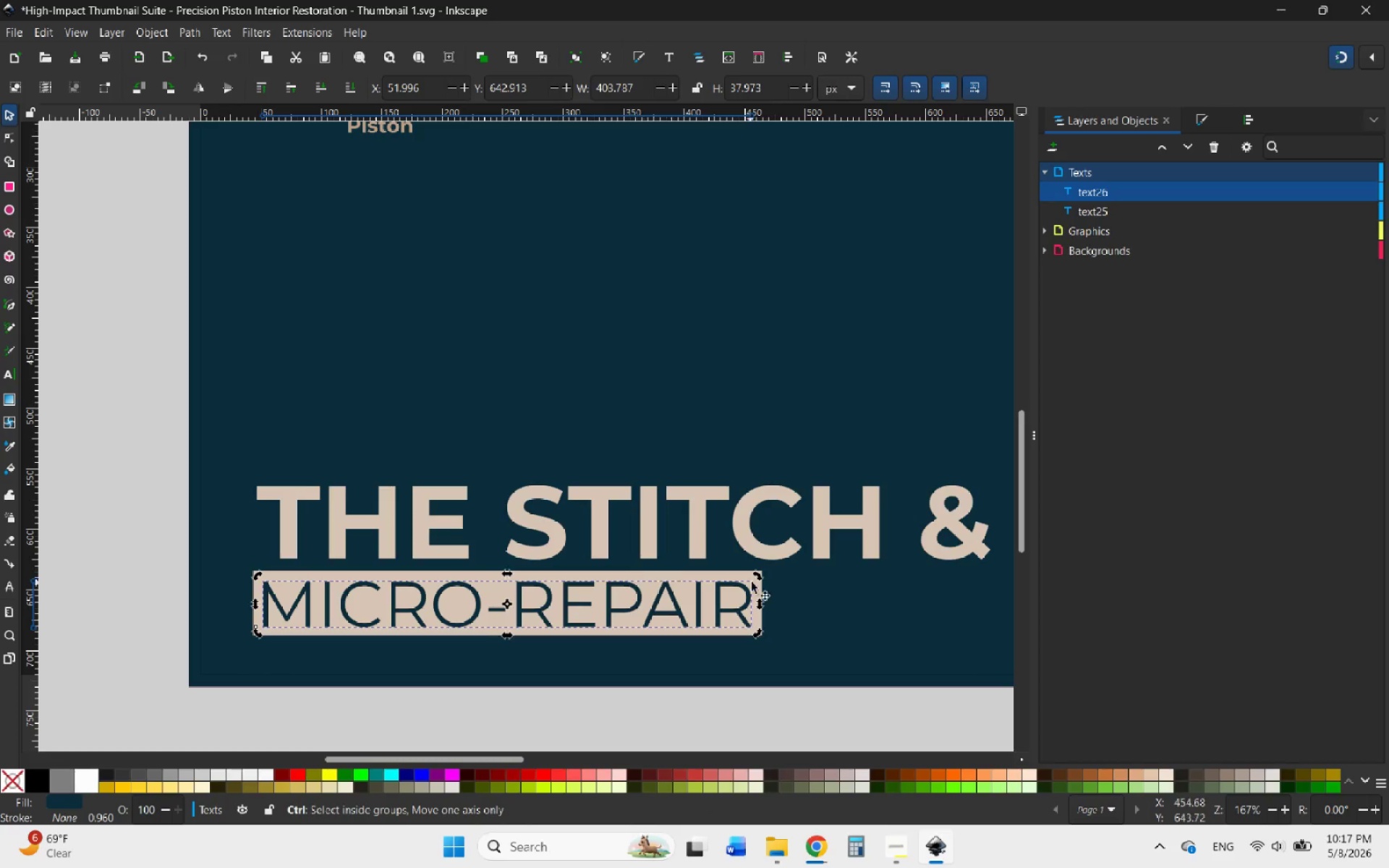 
scroll: coordinate [761, 580], scroll_direction: up, amount: 4.0
 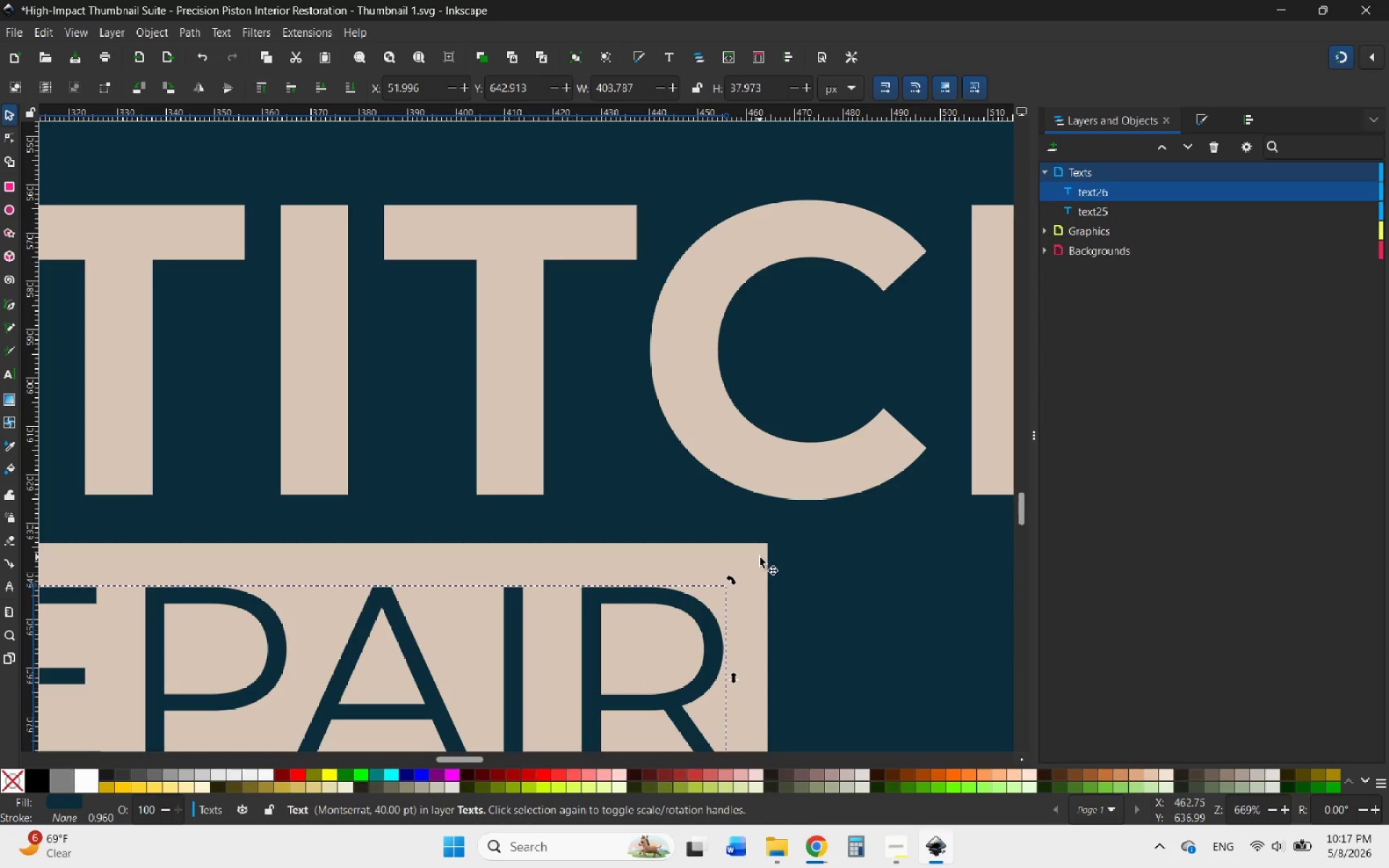 
hold_key(key=ControlLeft, duration=0.8)
left_click([760, 557])
 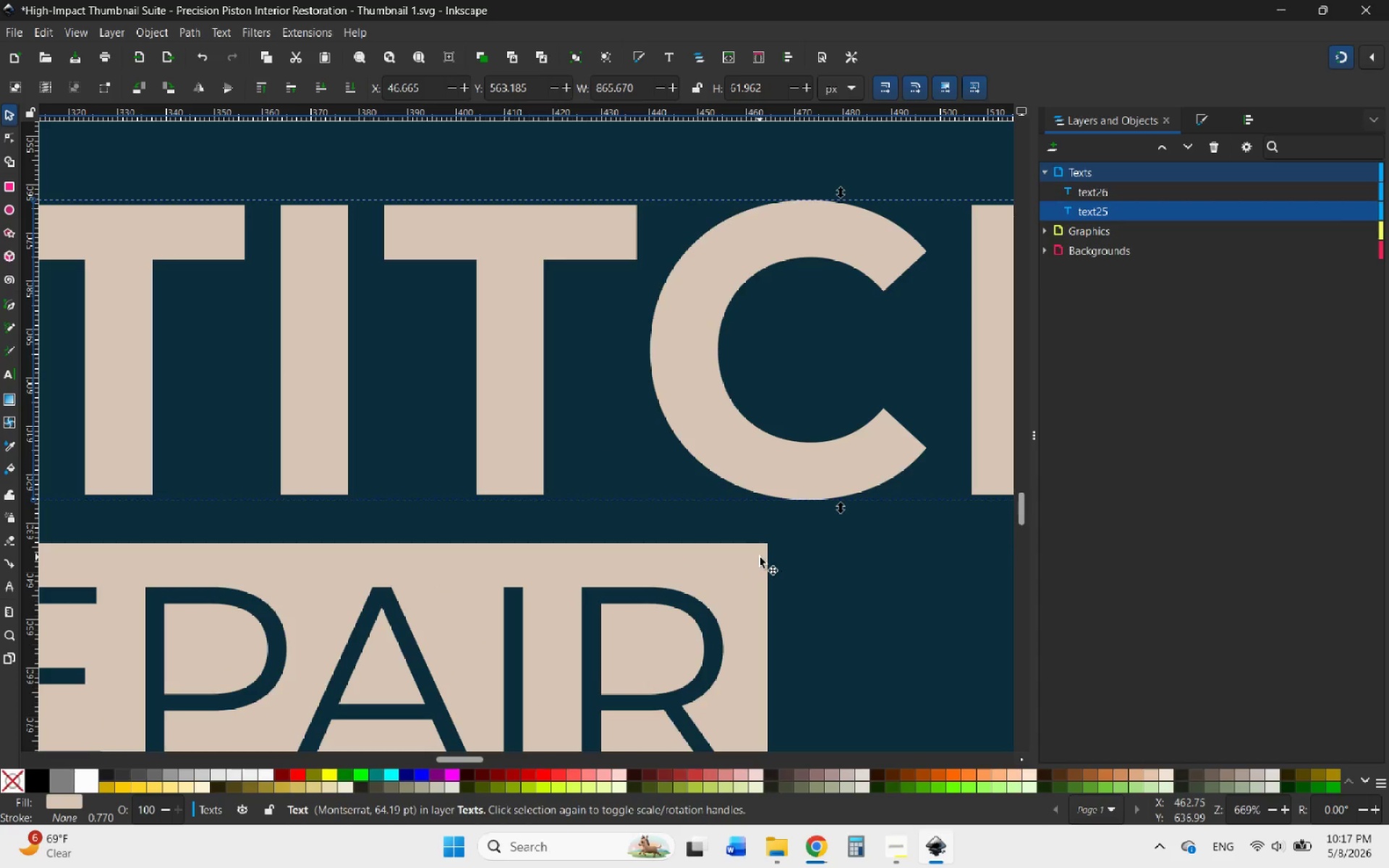 
left_click([739, 603])
 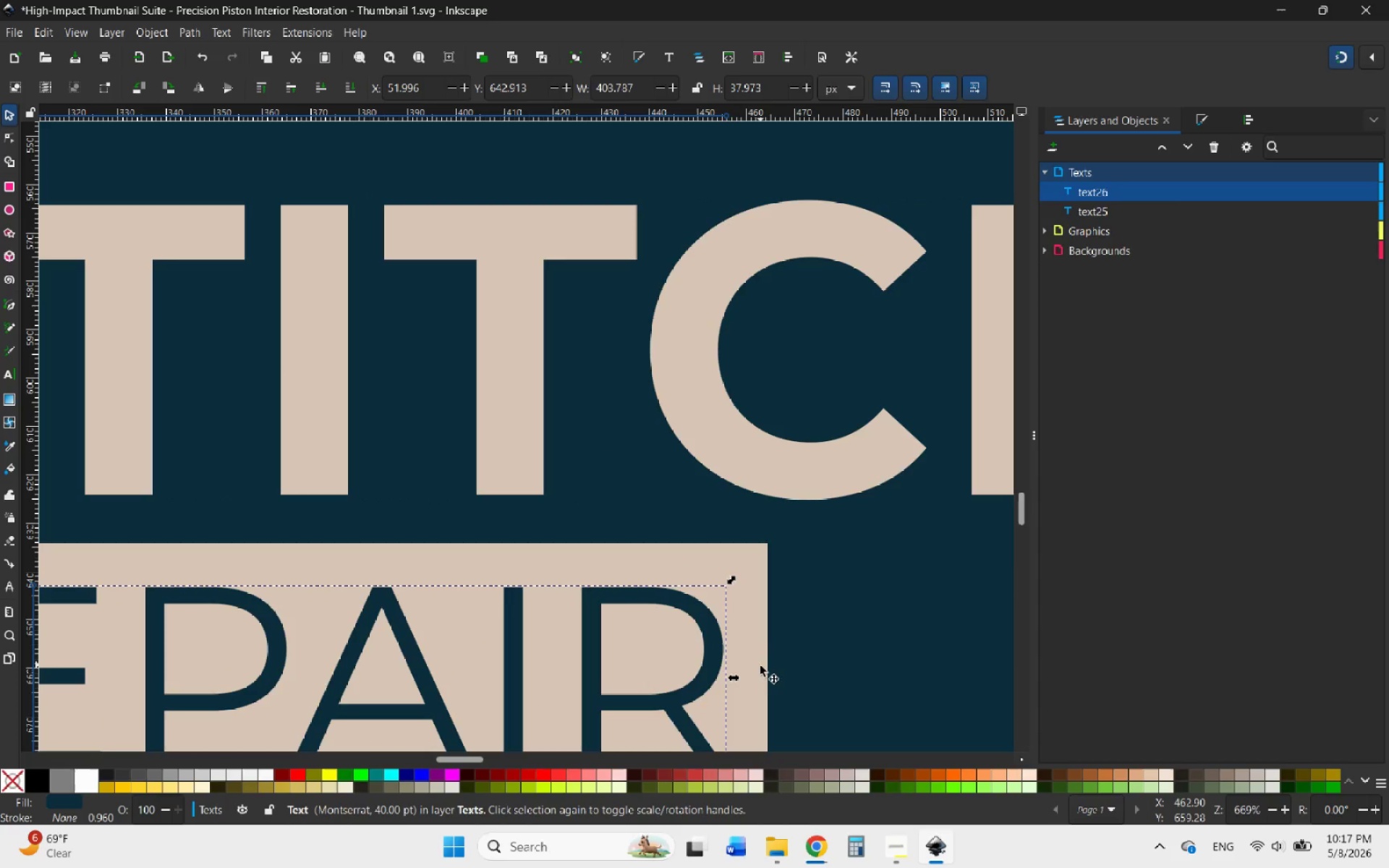 
left_click([760, 666])
 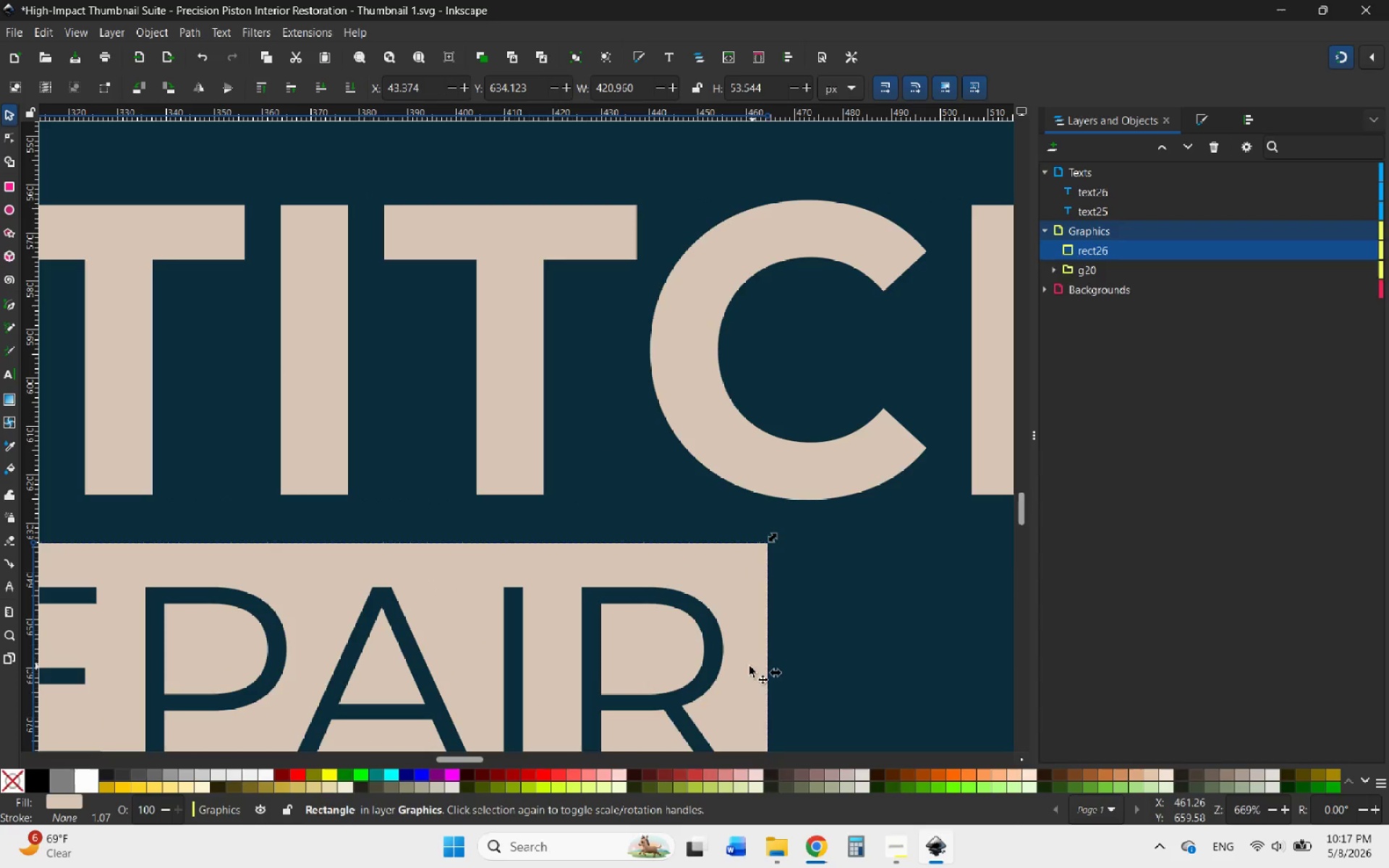 
hold_key(key=ControlLeft, duration=0.95)
left_click([716, 668])
 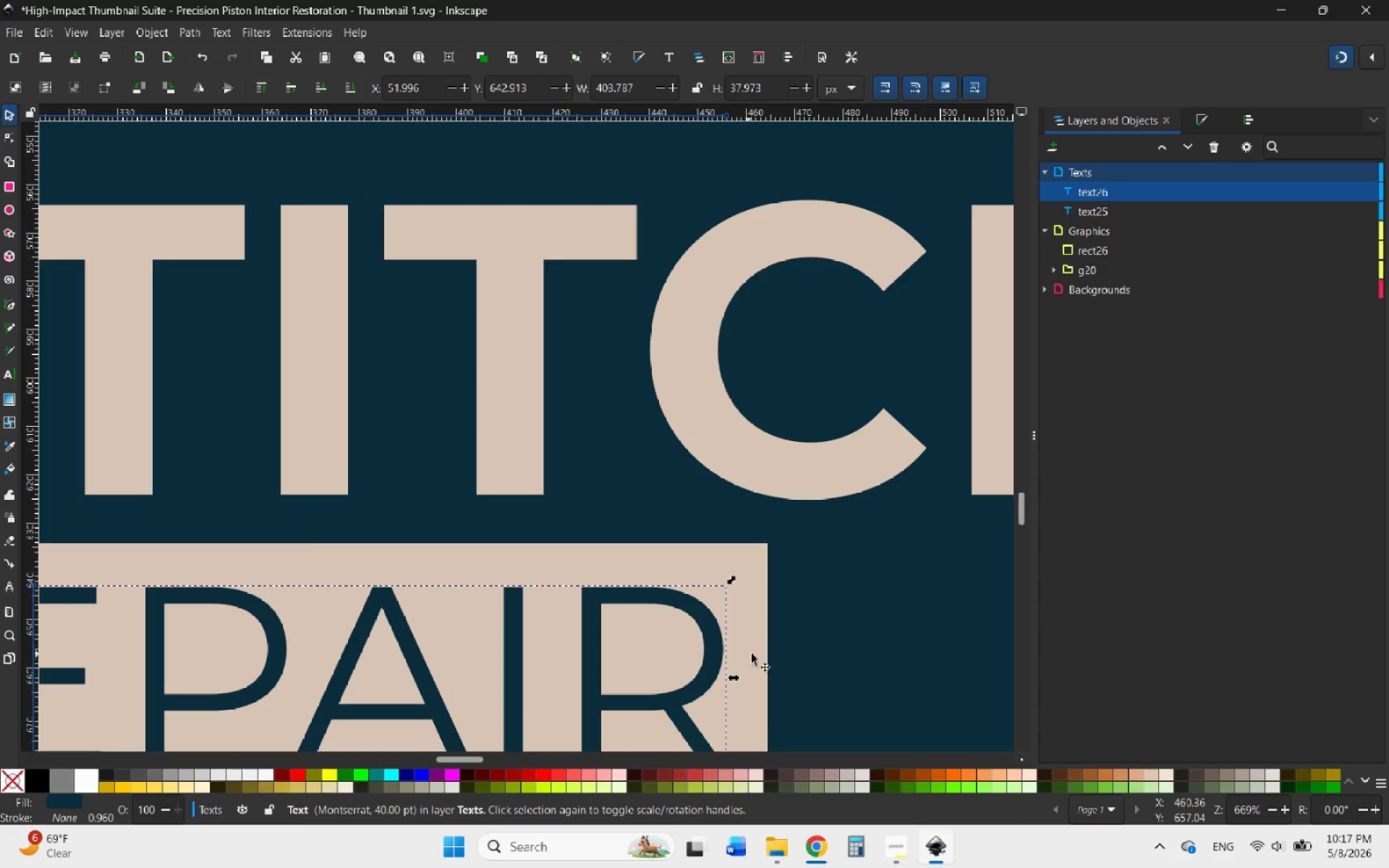 
hold_key(key=ShiftLeft, duration=0.67)
left_click([755, 676])
 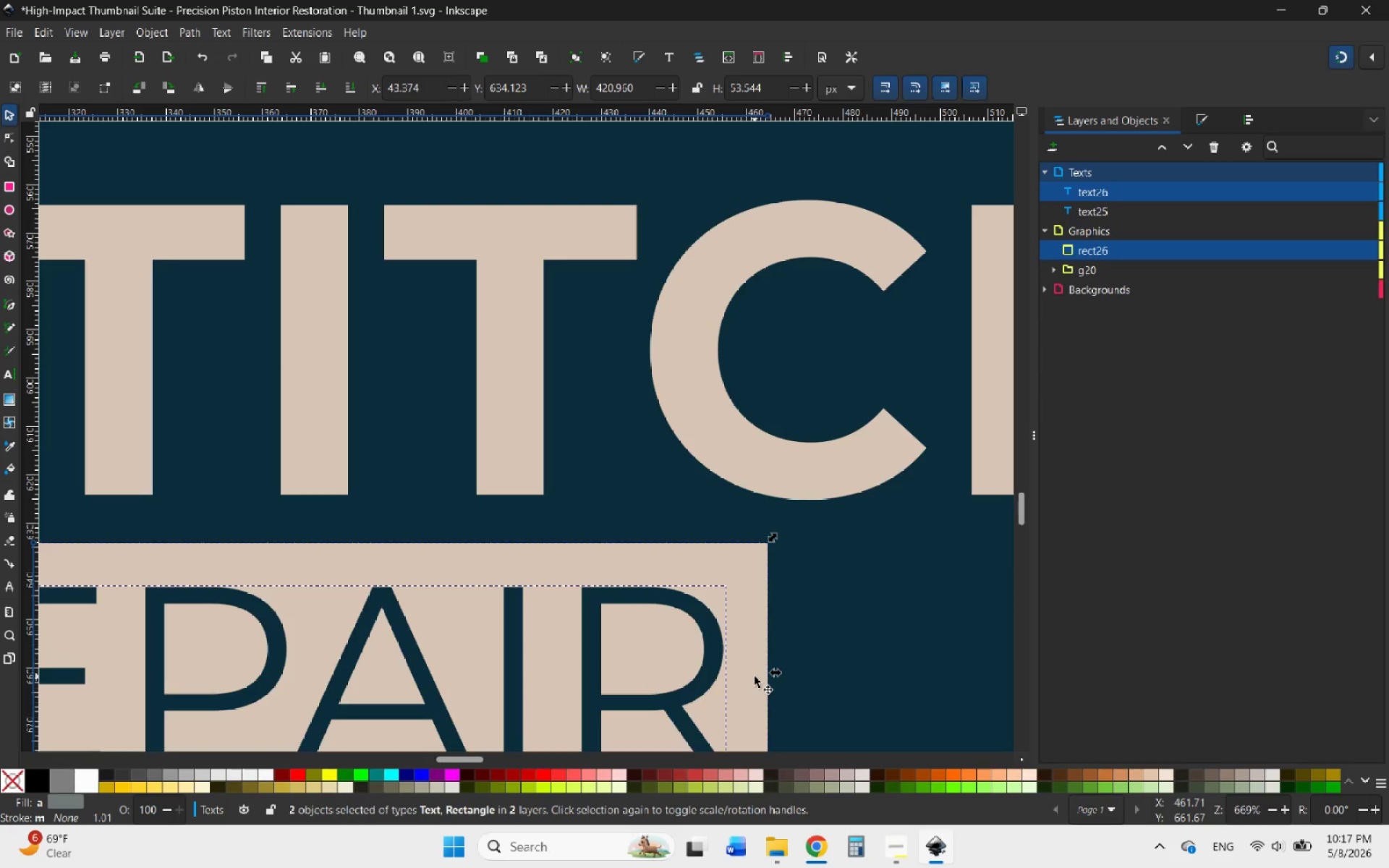 
hold_key(key=ControlLeft, duration=1.69)
scroll: coordinate [781, 626], scroll_direction: down, amount: 4.0
 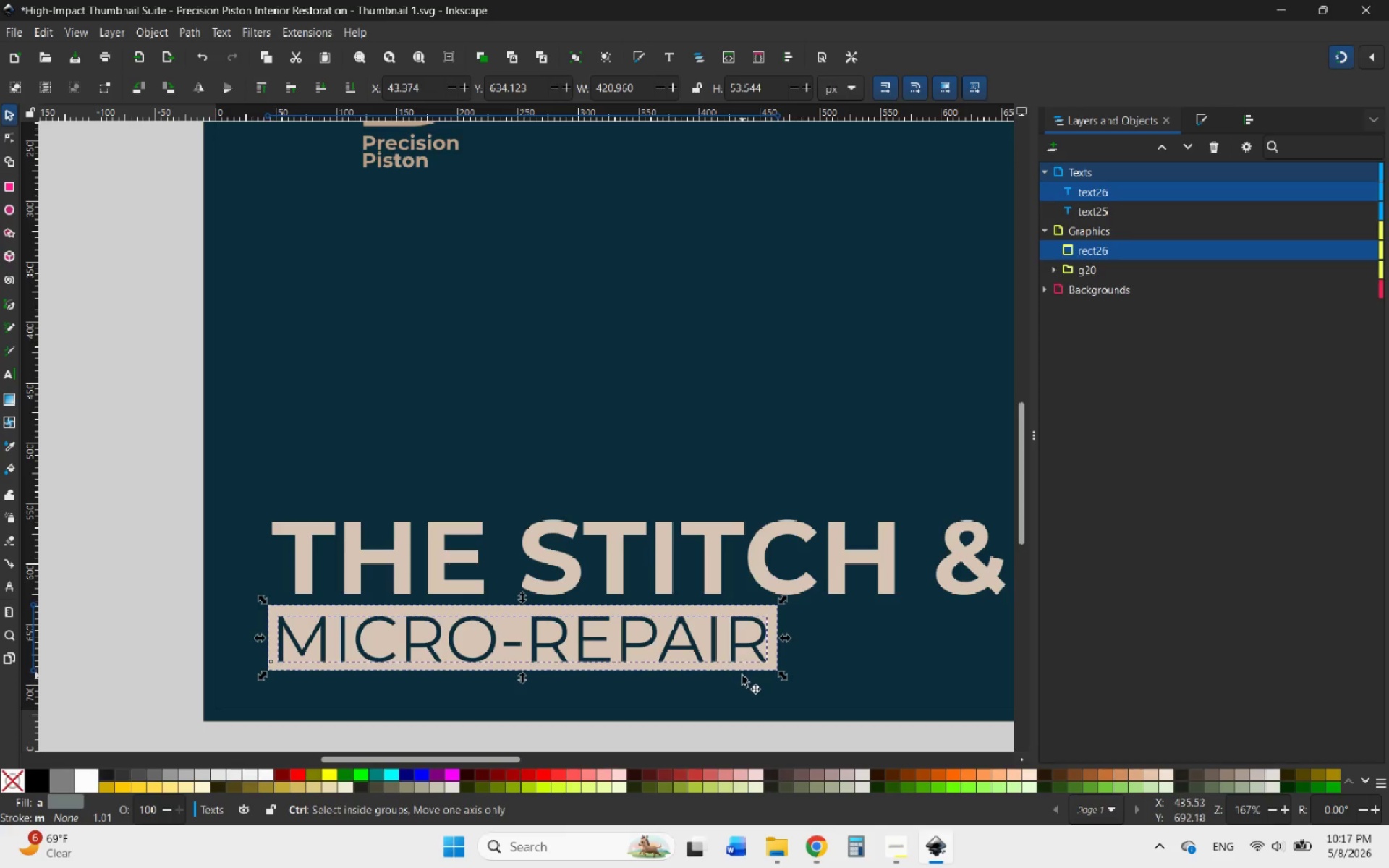 
scroll: coordinate [742, 676], scroll_direction: up, amount: 1.0
 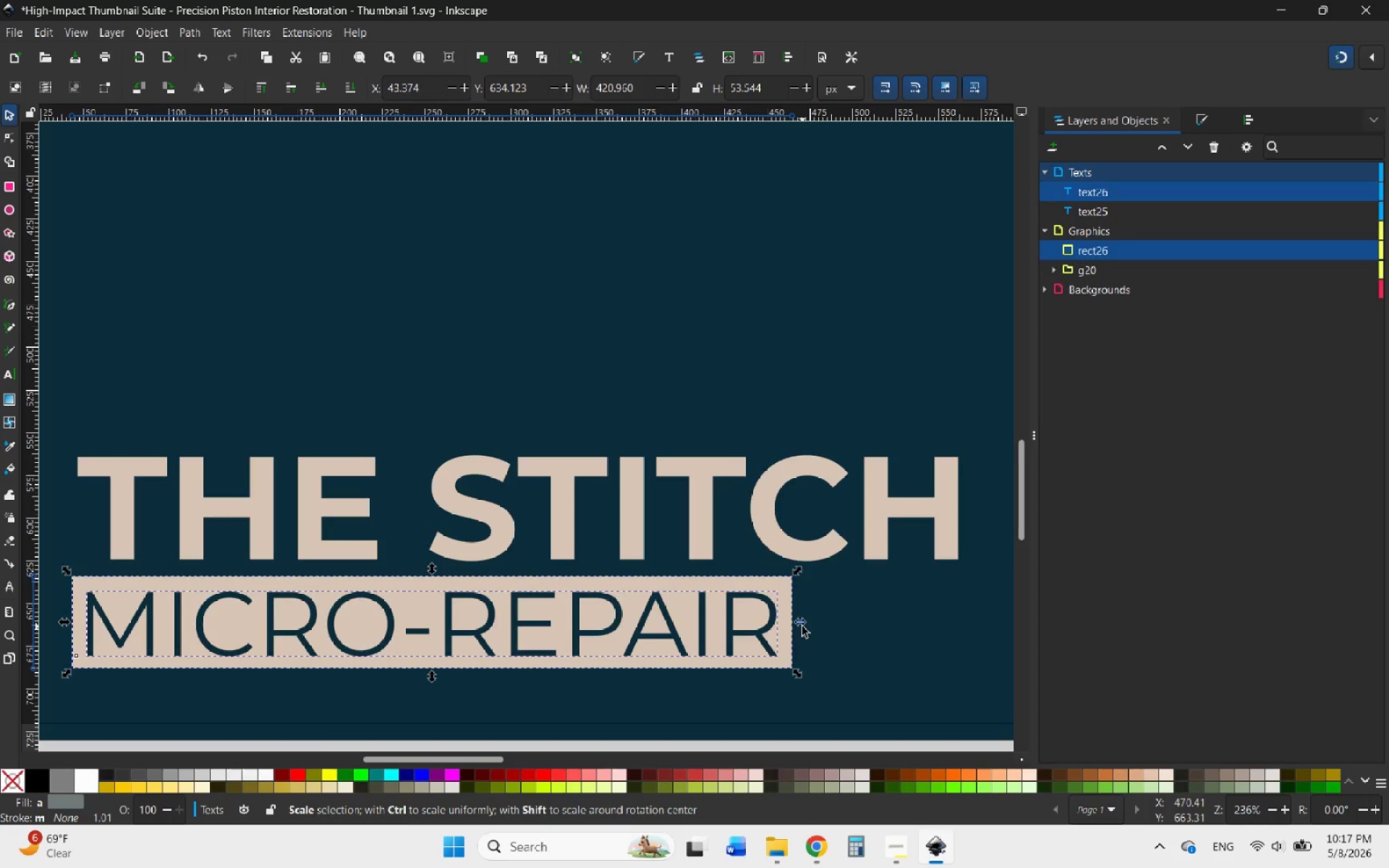 
hold_key(key=ControlLeft, duration=5.66)
left_click_drag(start_coordinate=[802, 626], to_coordinate=[653, 643])
 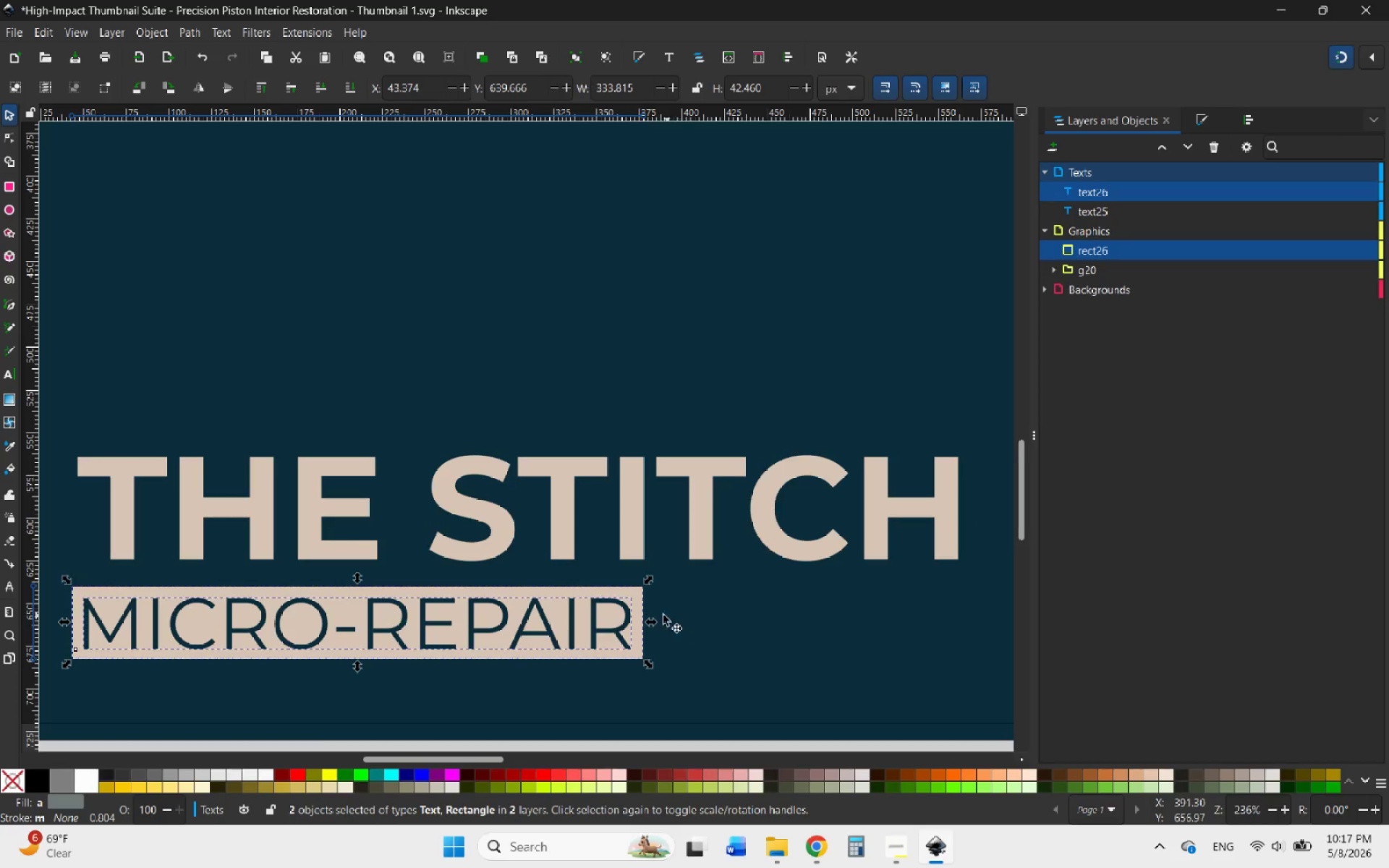 
hold_key(key=ControlLeft, duration=0.59)
scroll: coordinate [630, 595], scroll_direction: up, amount: 3.0
 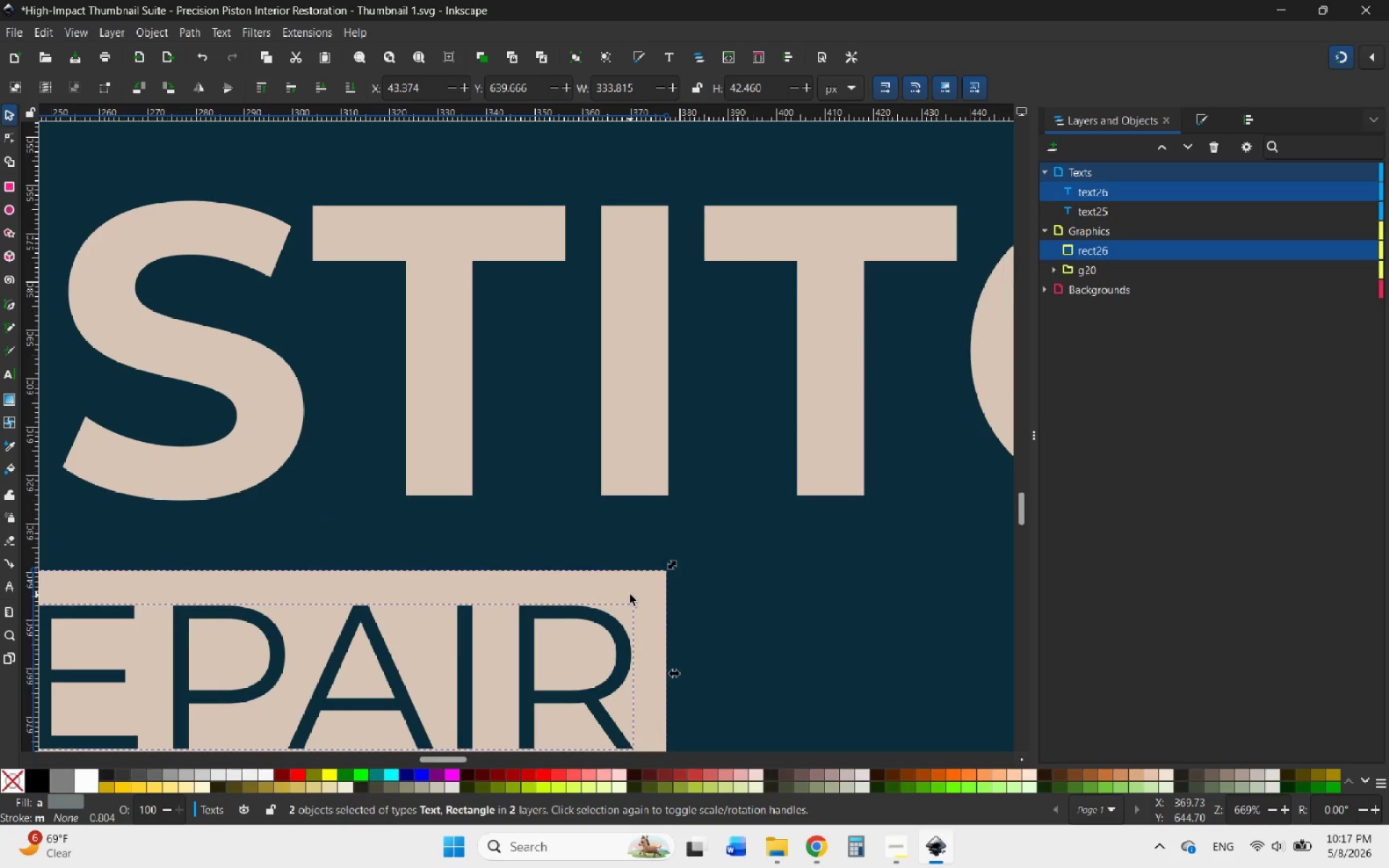 
left_click_drag(start_coordinate=[630, 595], to_coordinate=[633, 567])
 